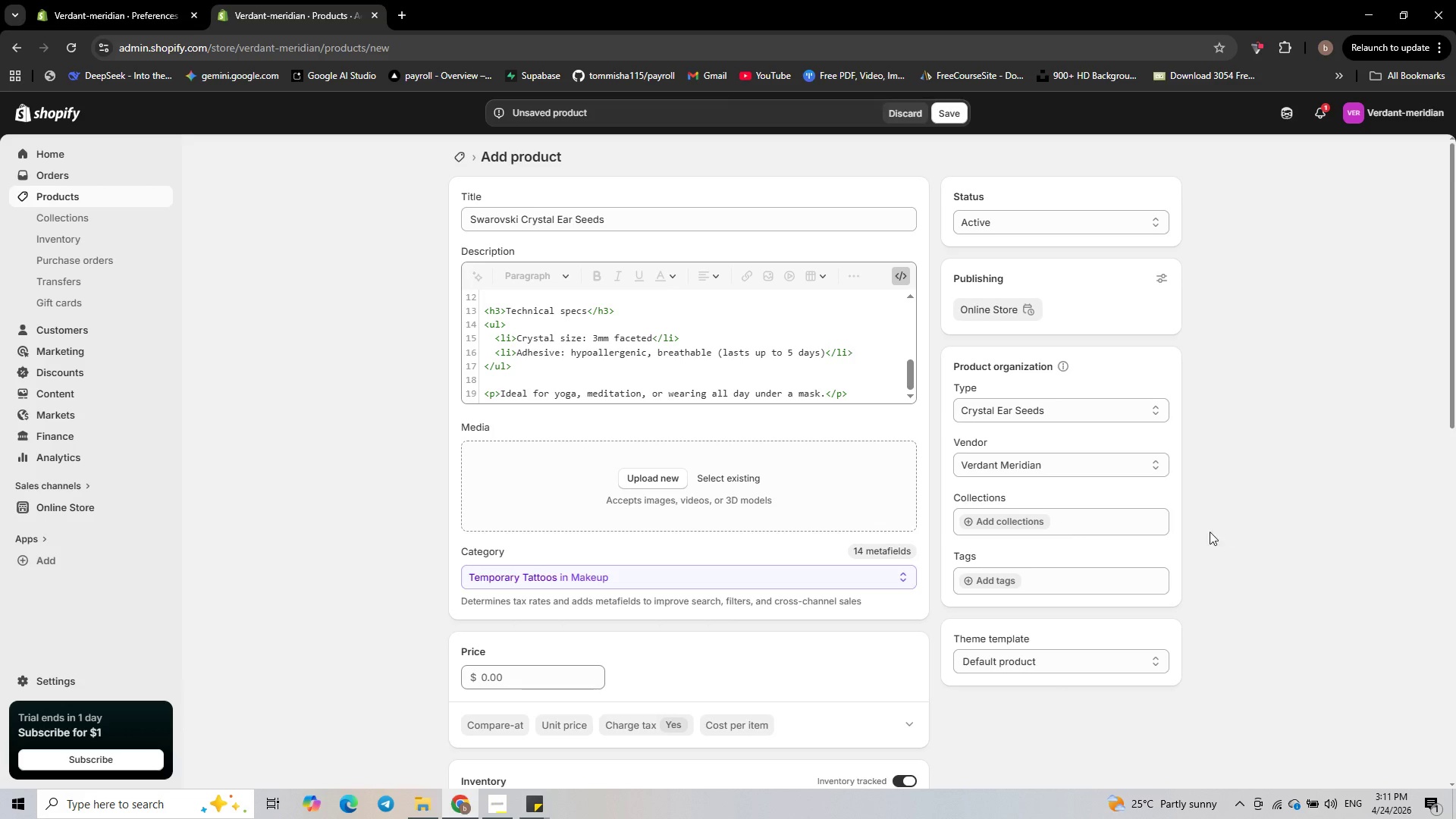 
wait(5.11)
 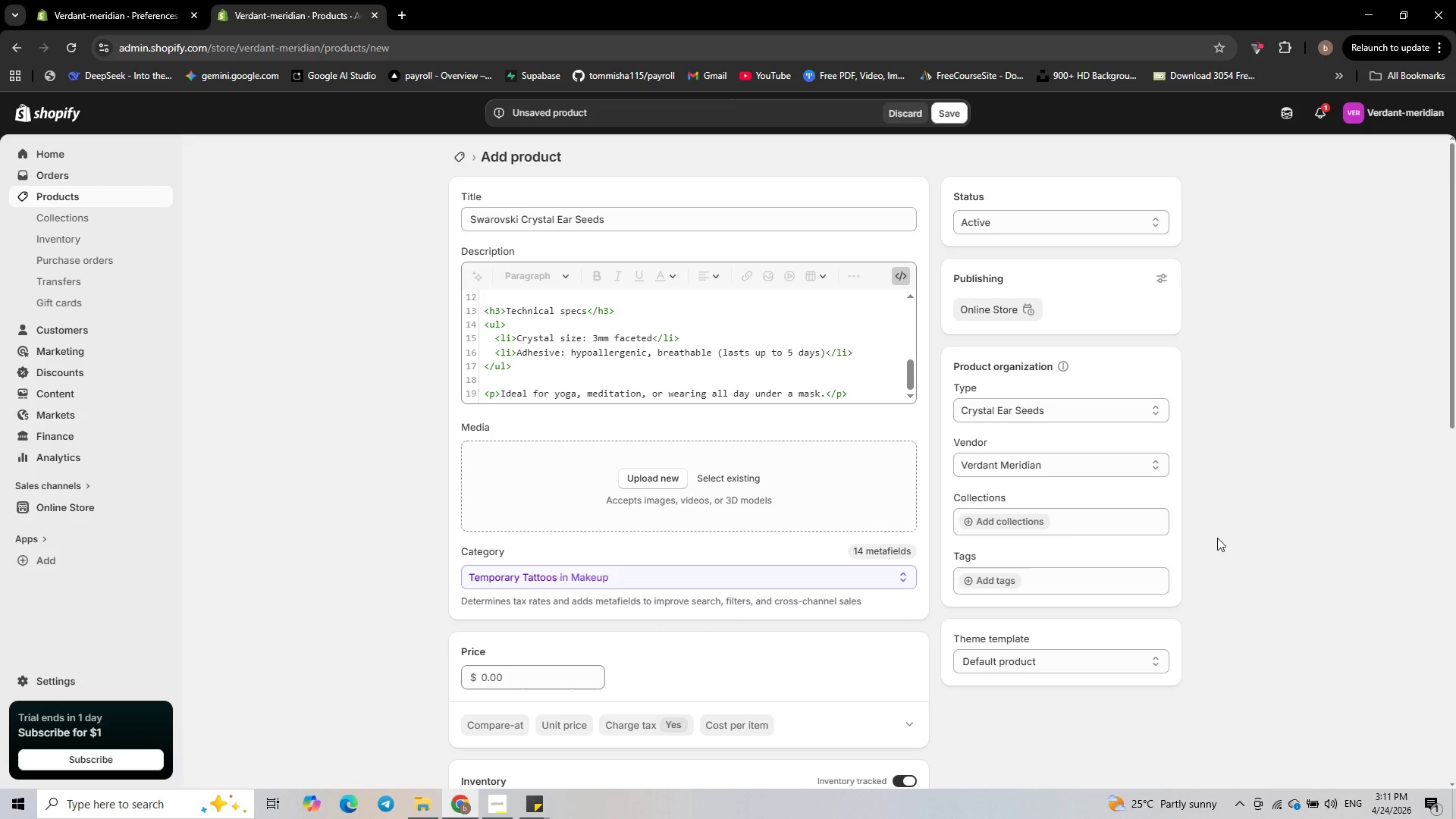 
left_click([999, 580])
 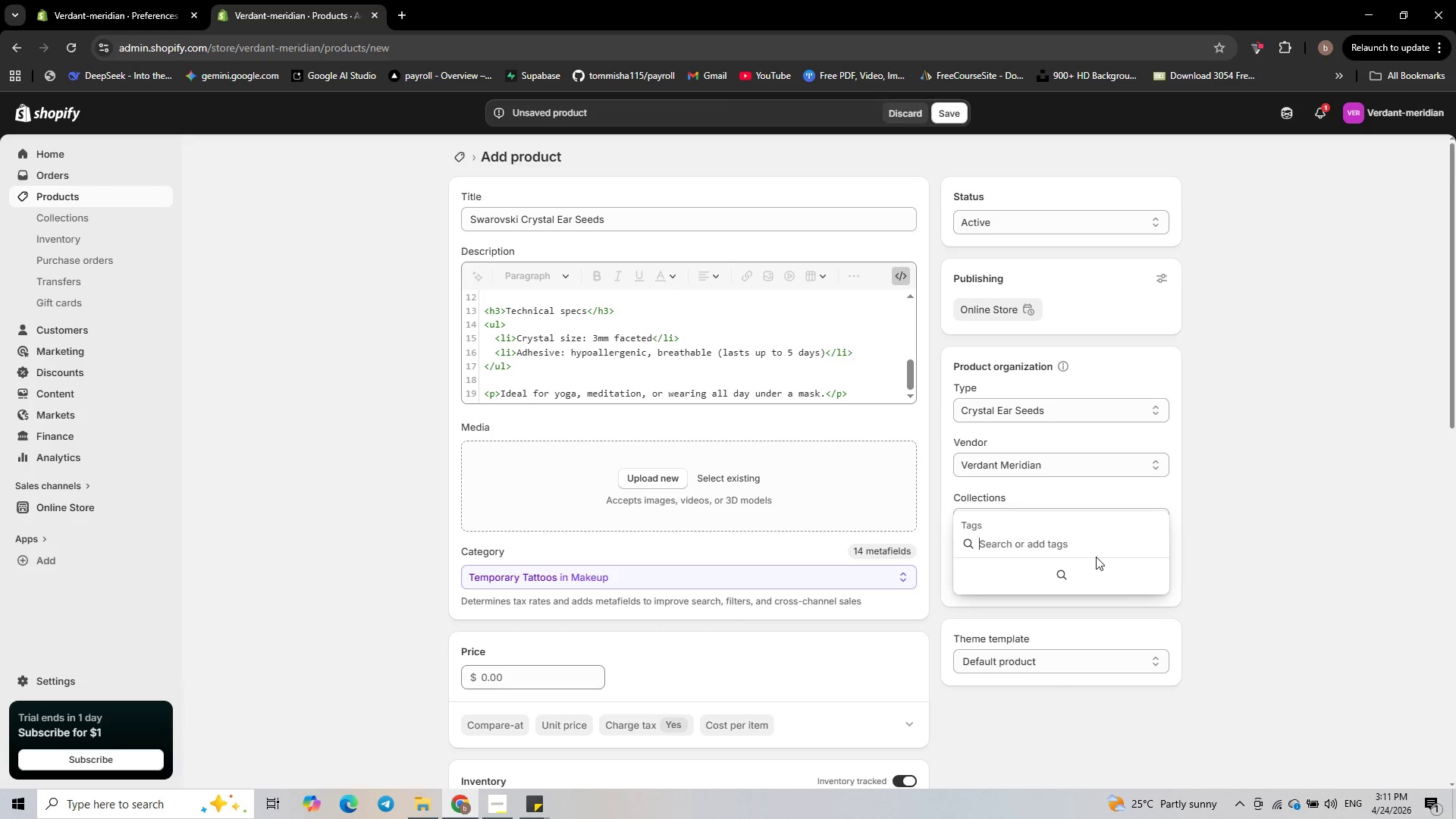 
type(crystal-ear-seeds)
 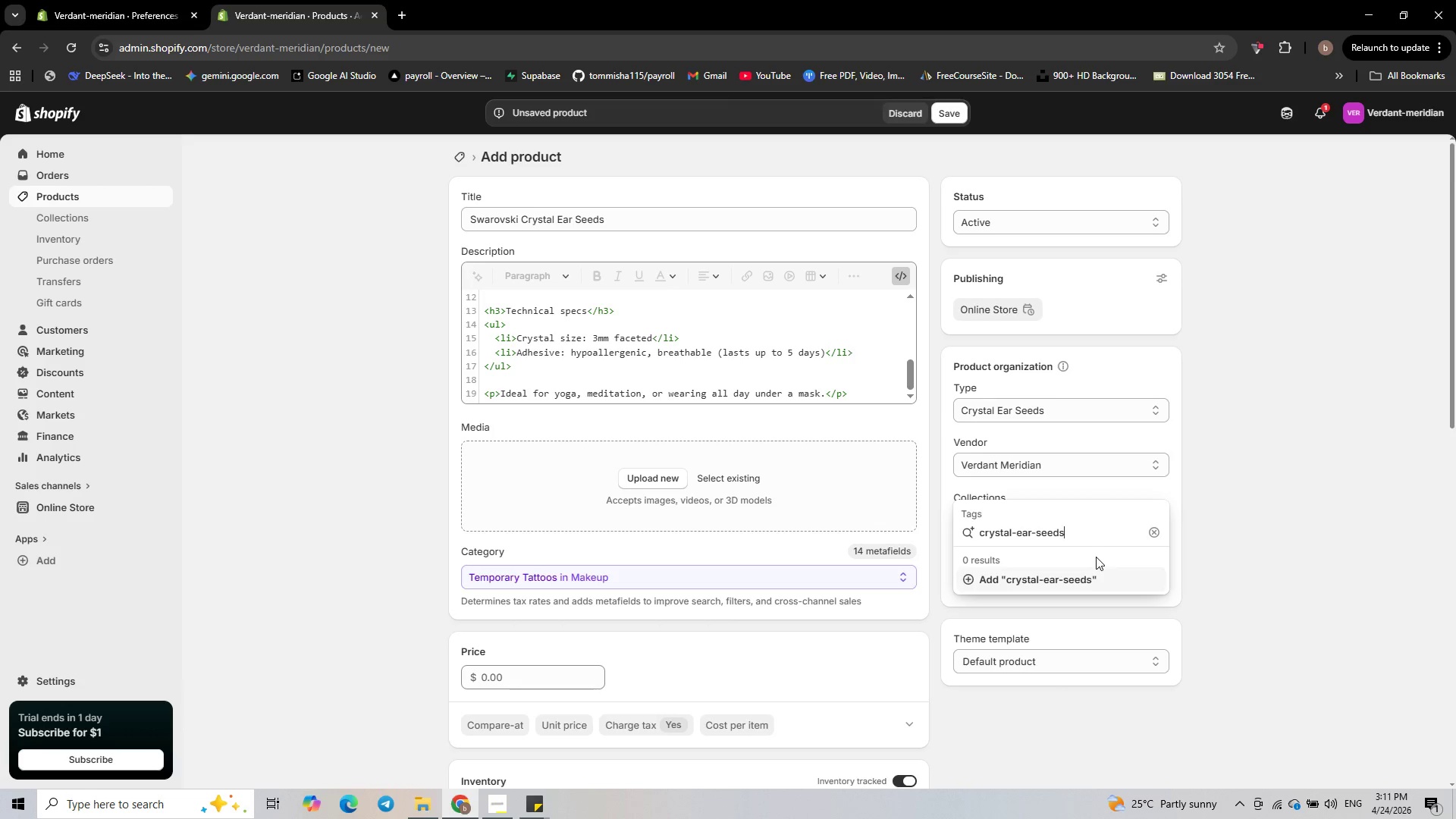 
key(Enter)
 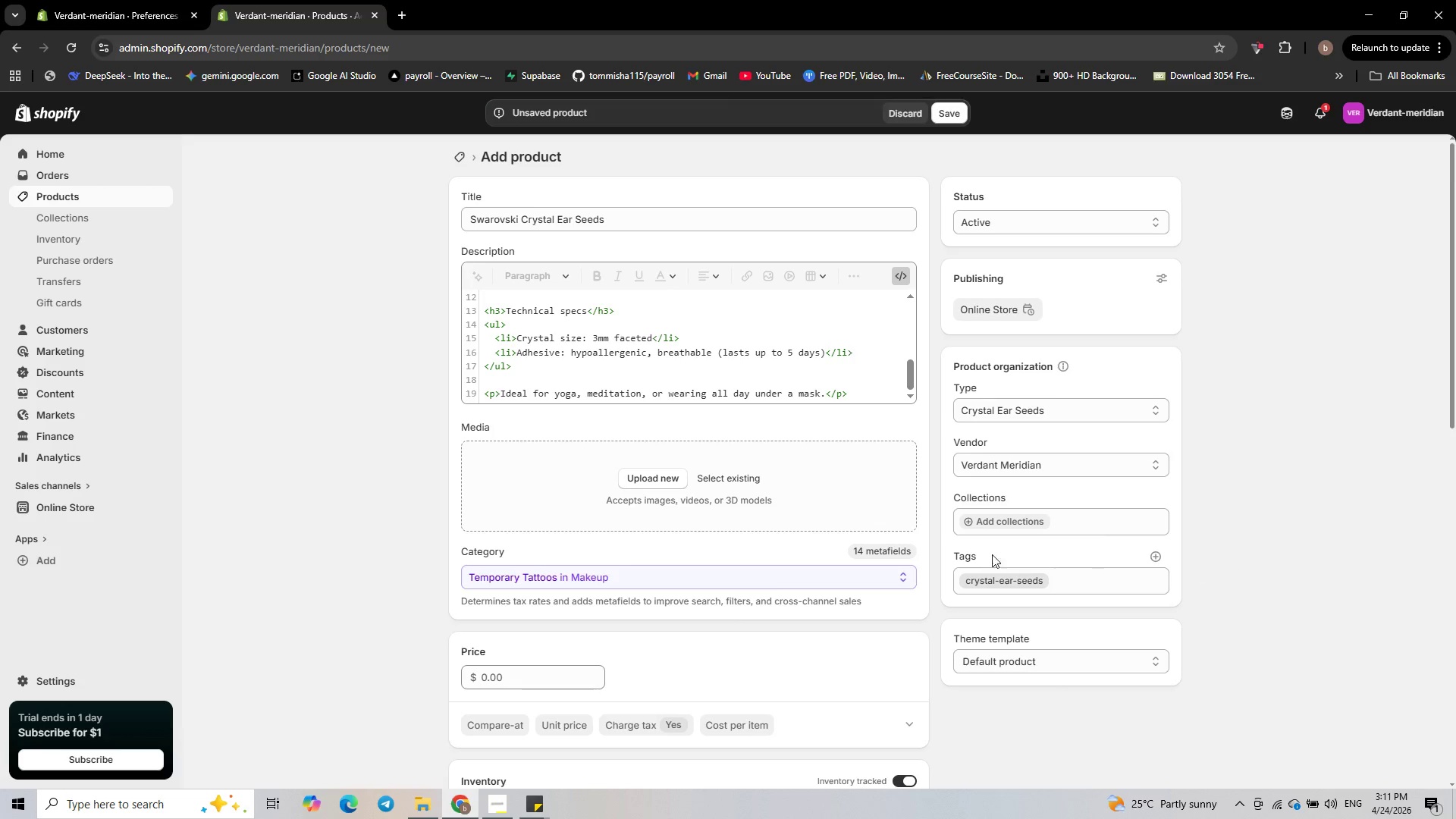 
wait(7.5)
 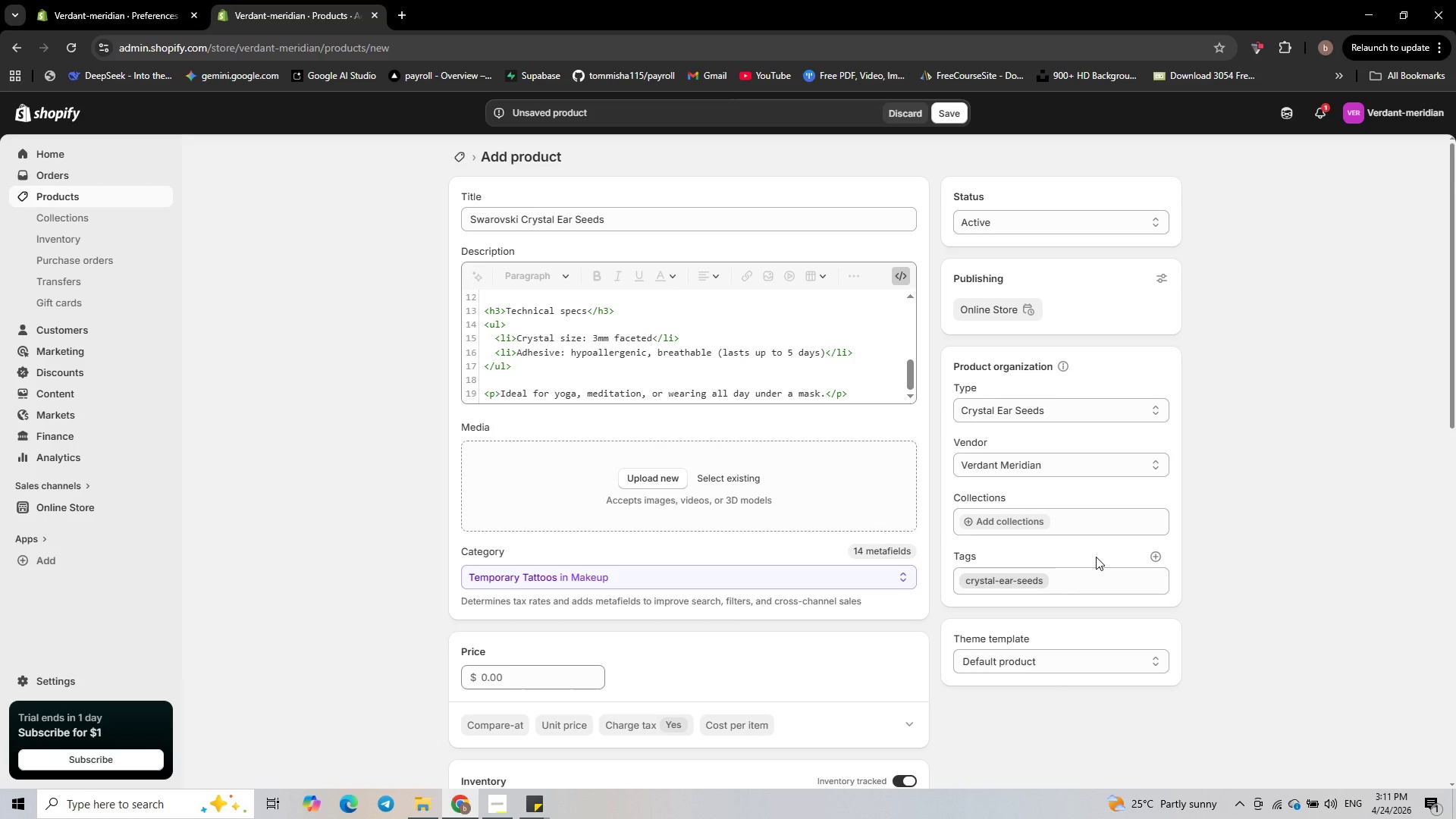 
left_click([1156, 554])
 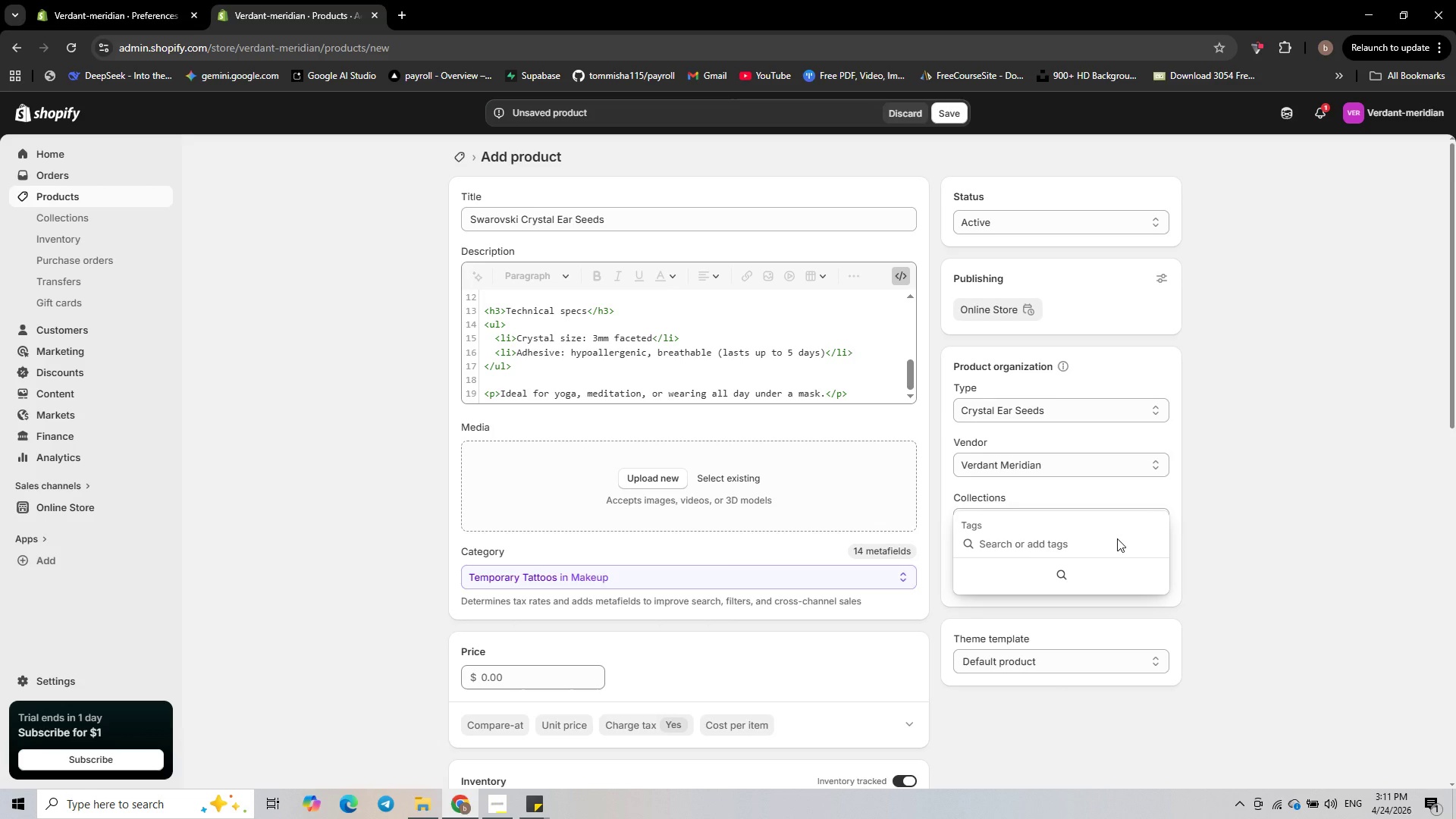 
wait(5.09)
 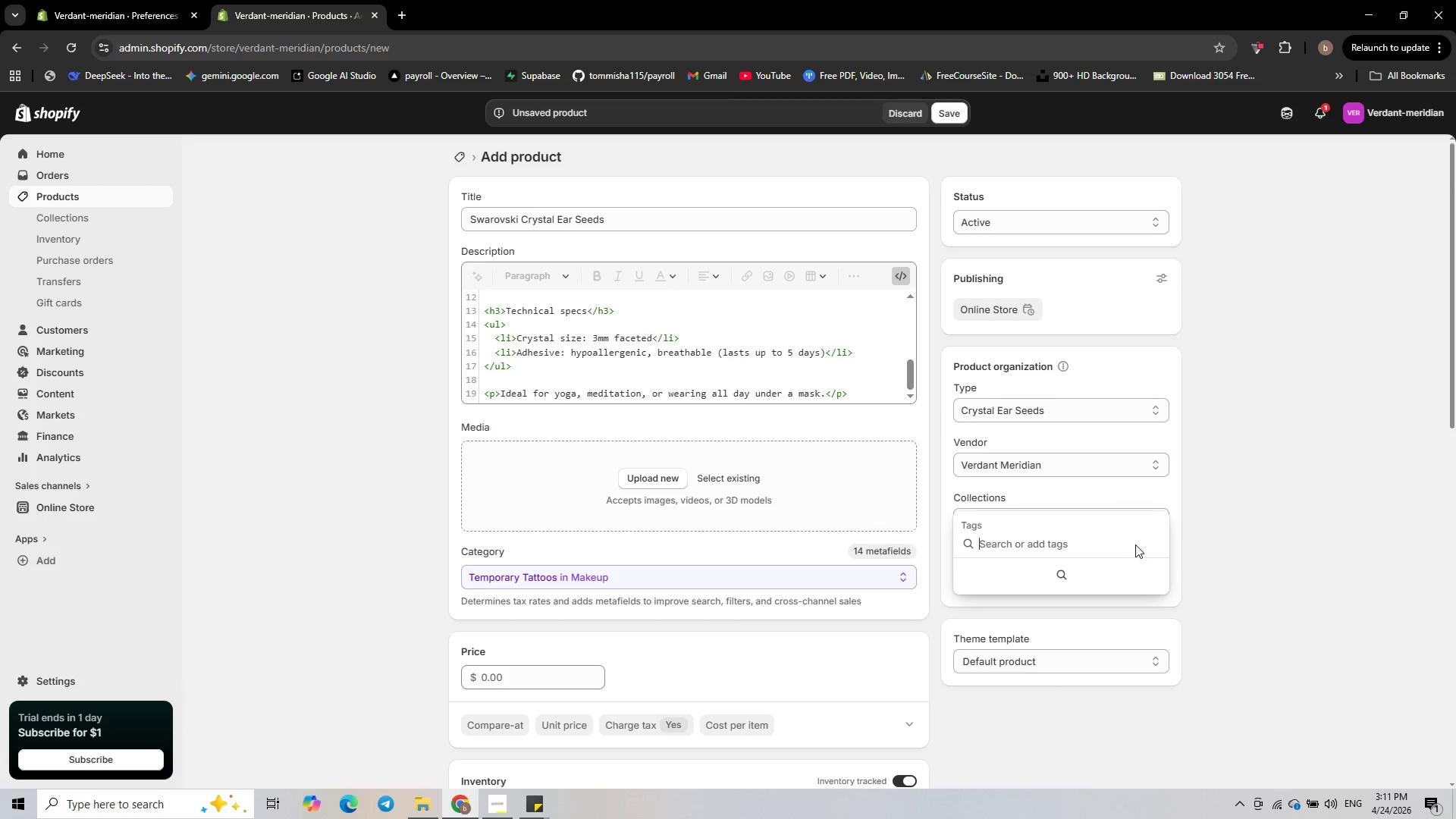 
type(holiss)
key(Backspace)
type(tic-wellness)
 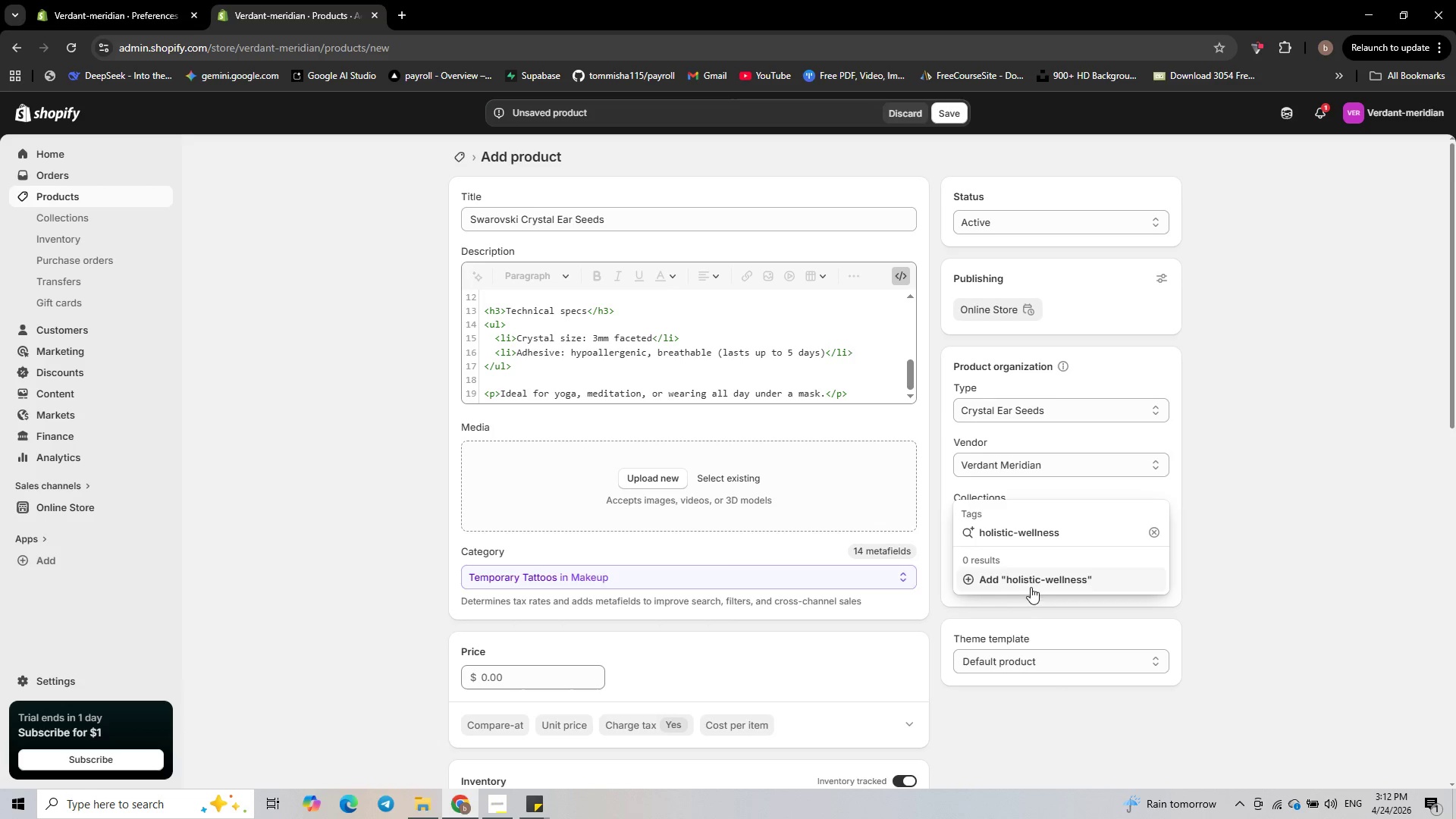 
left_click([1040, 581])
 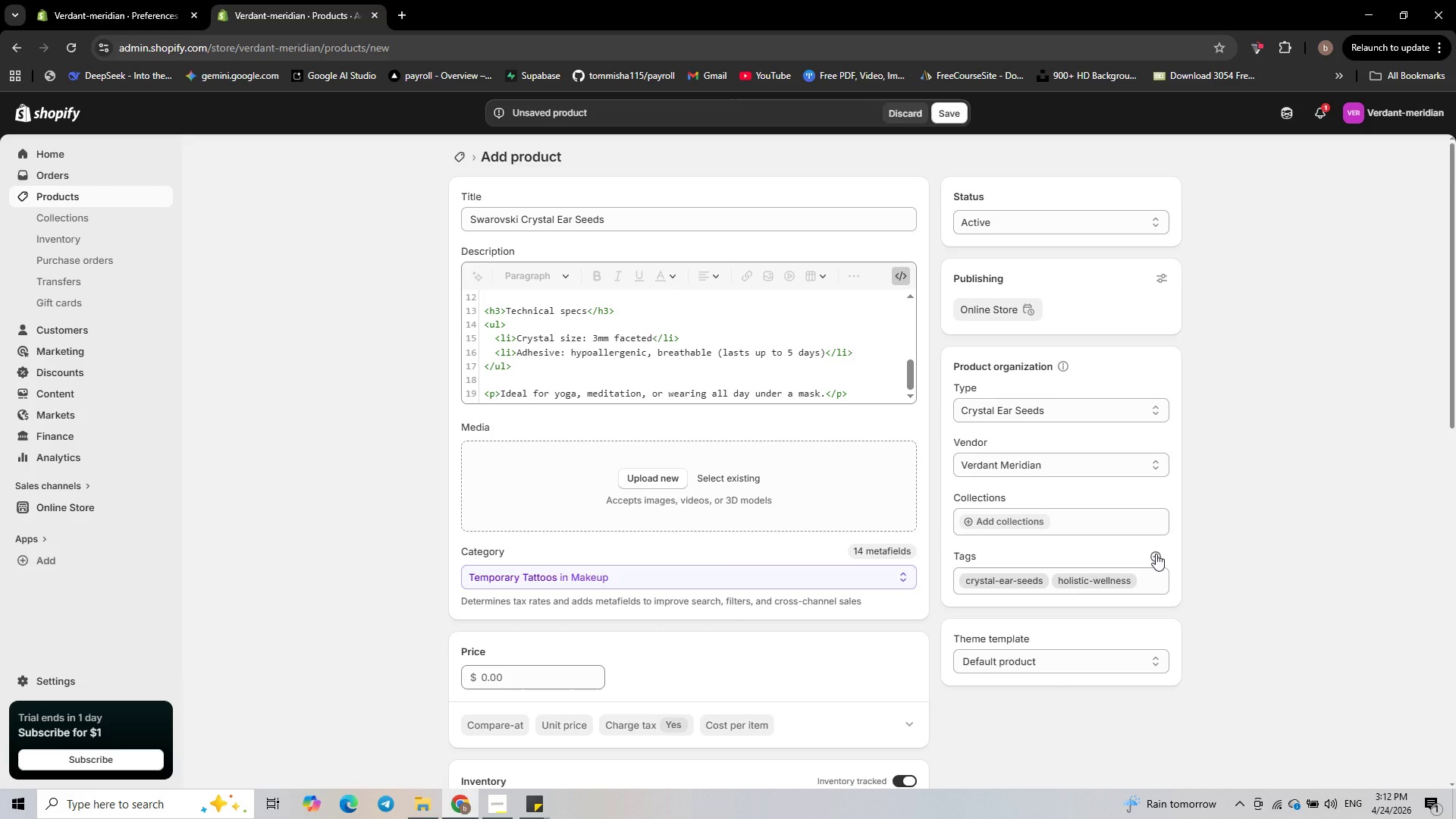 
left_click([1156, 554])
 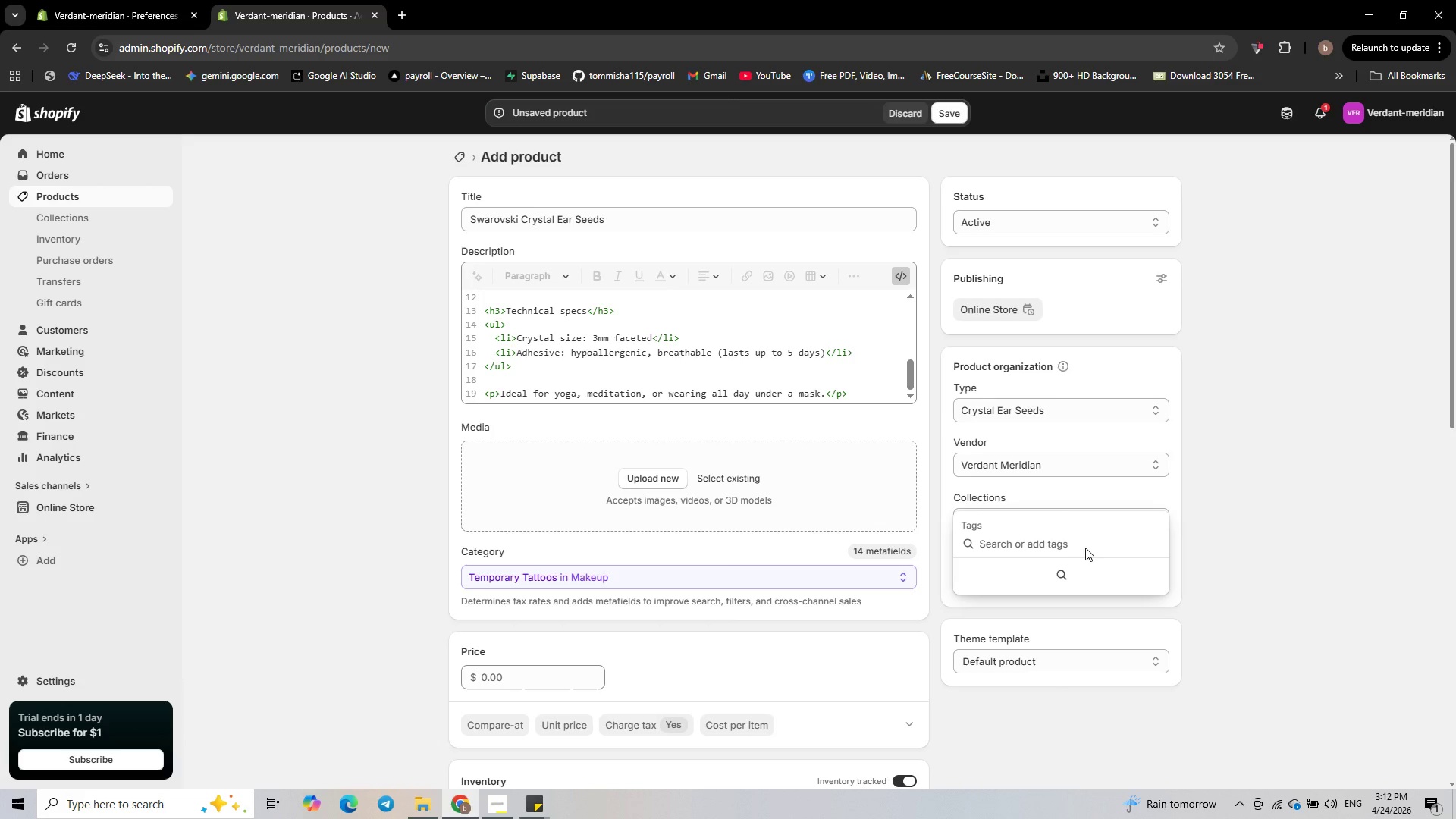 
type(stress-)
 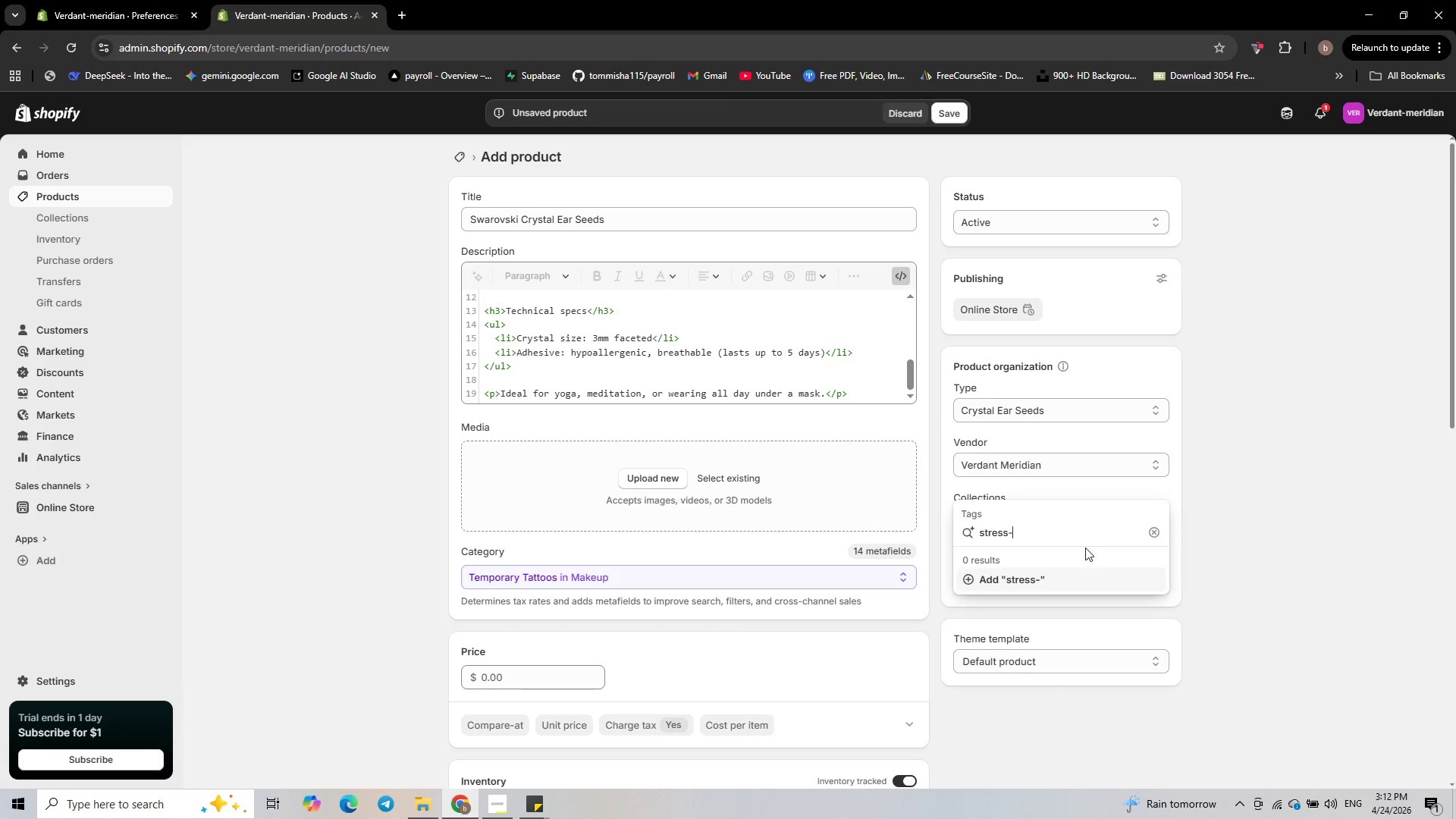 
type(reli)
 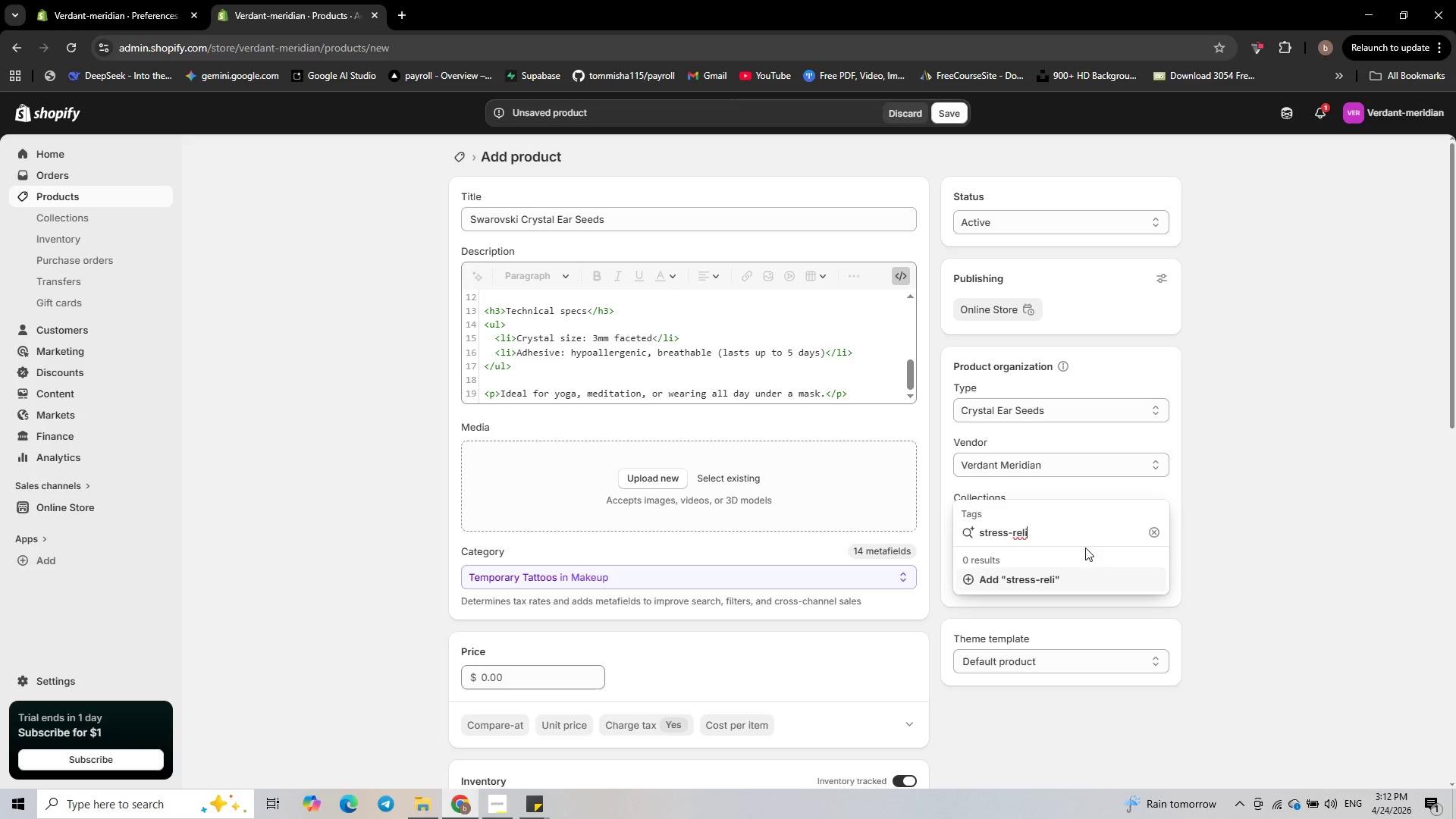 
type(ef )
 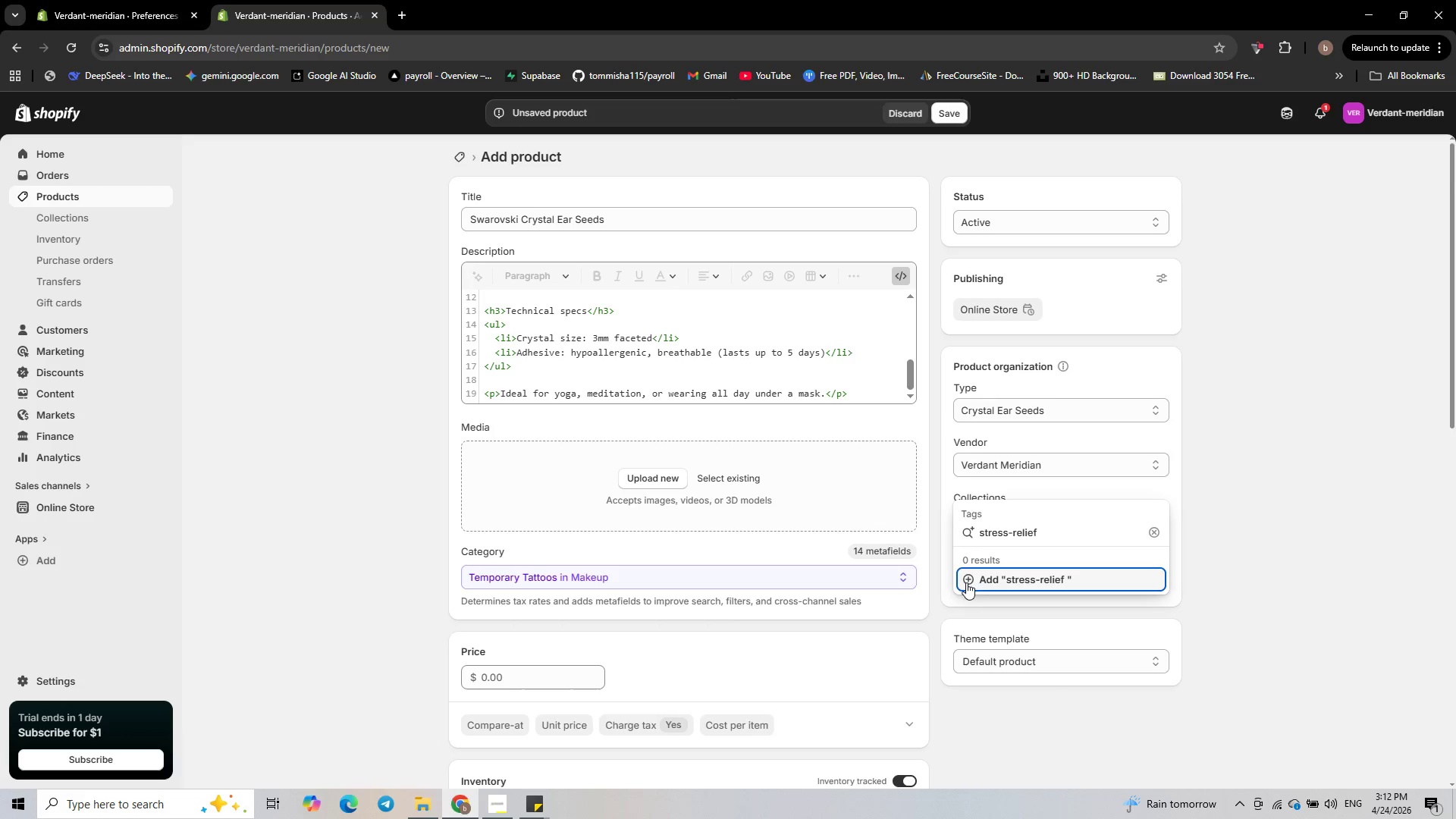 
left_click([982, 577])
 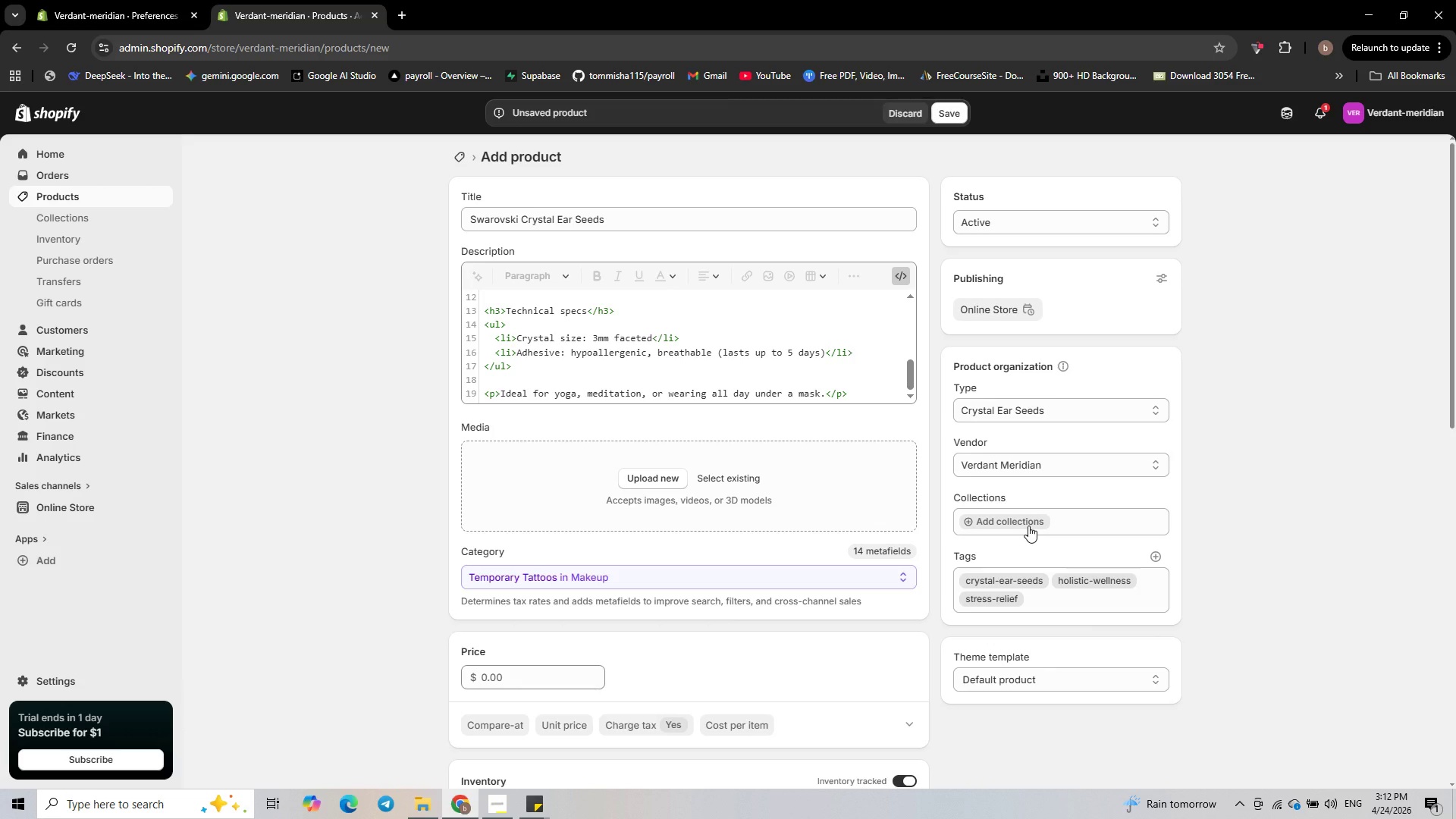 
wait(7.5)
 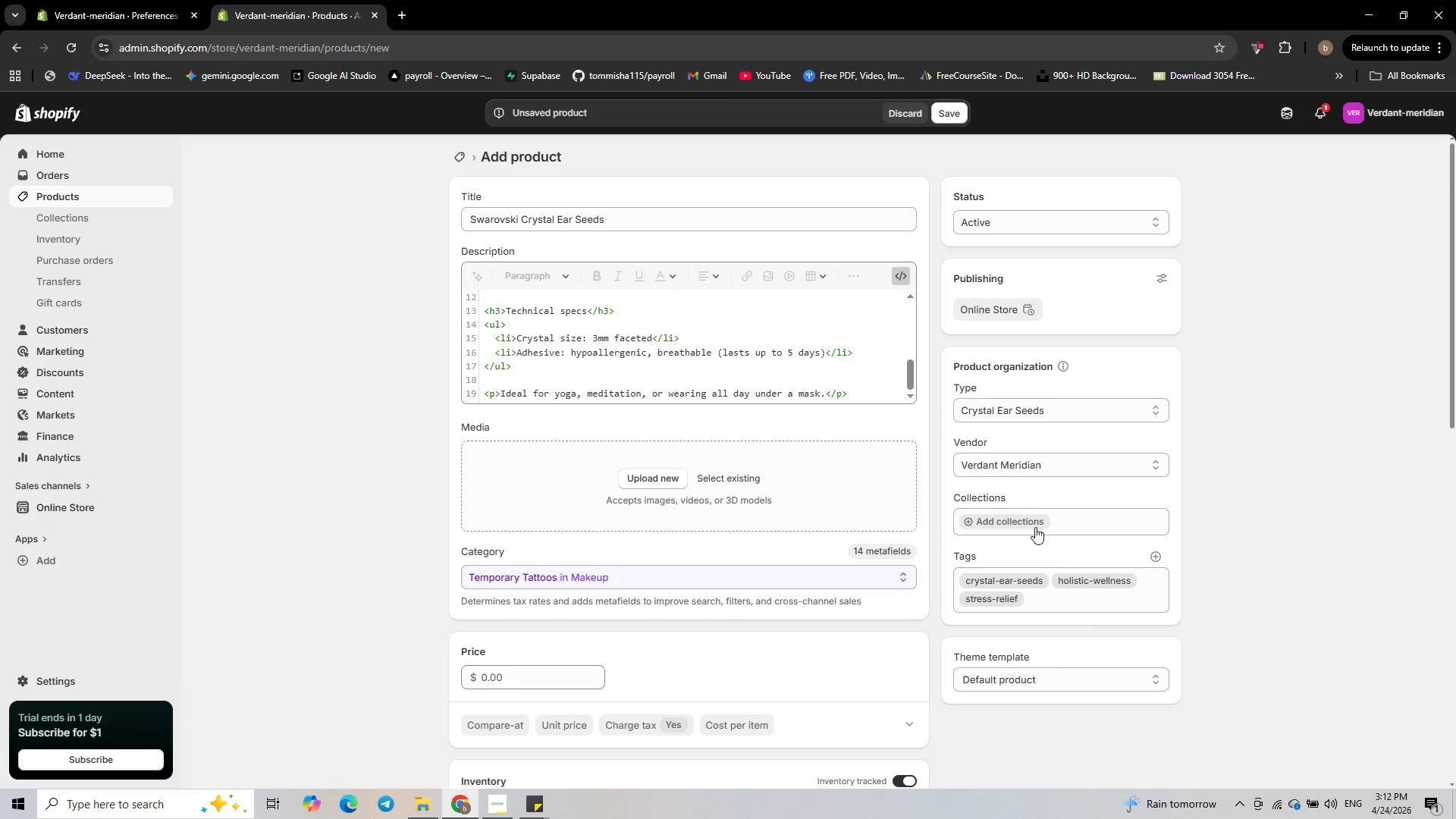 
left_click([653, 482])
 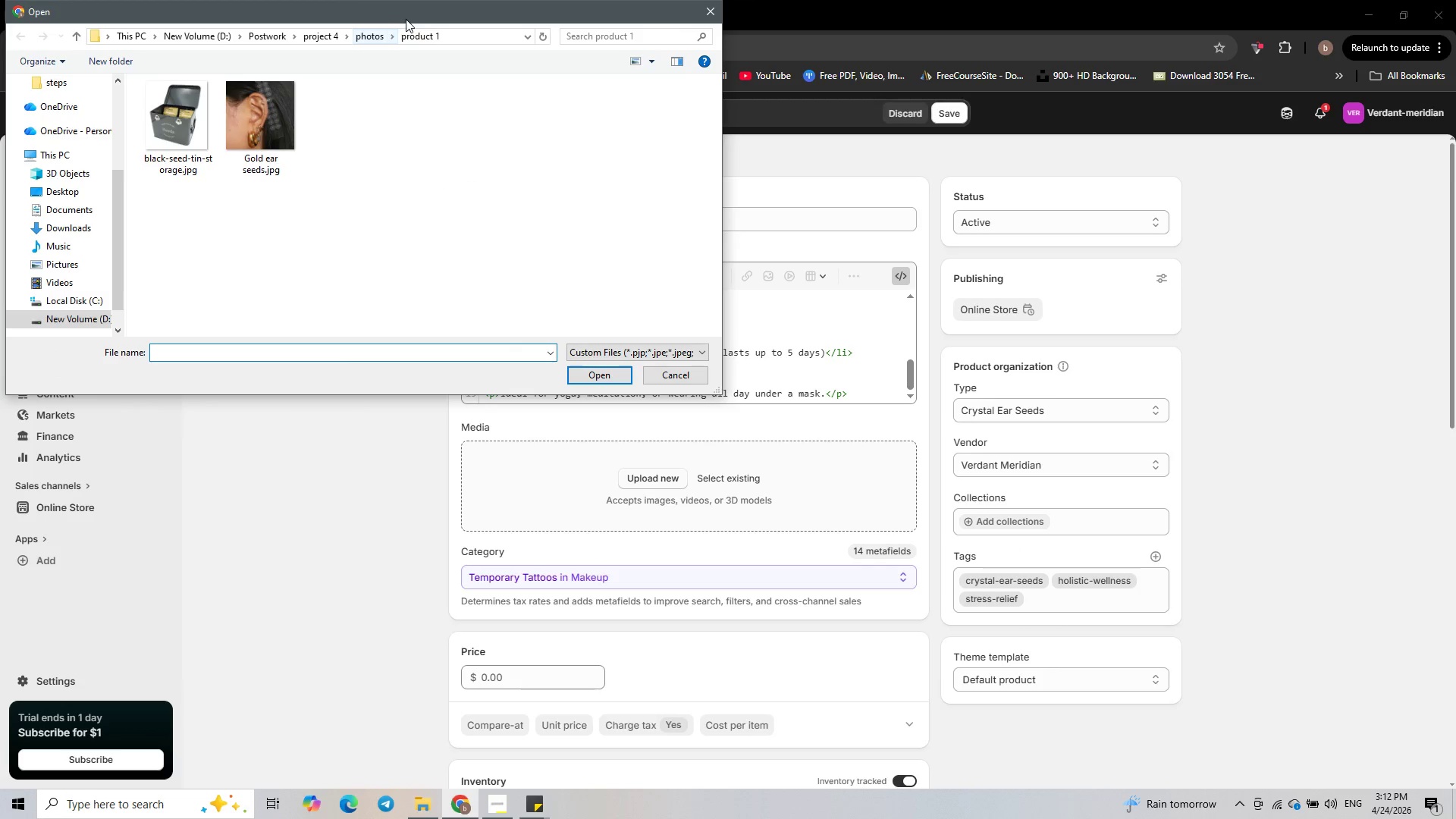 
left_click([368, 36])
 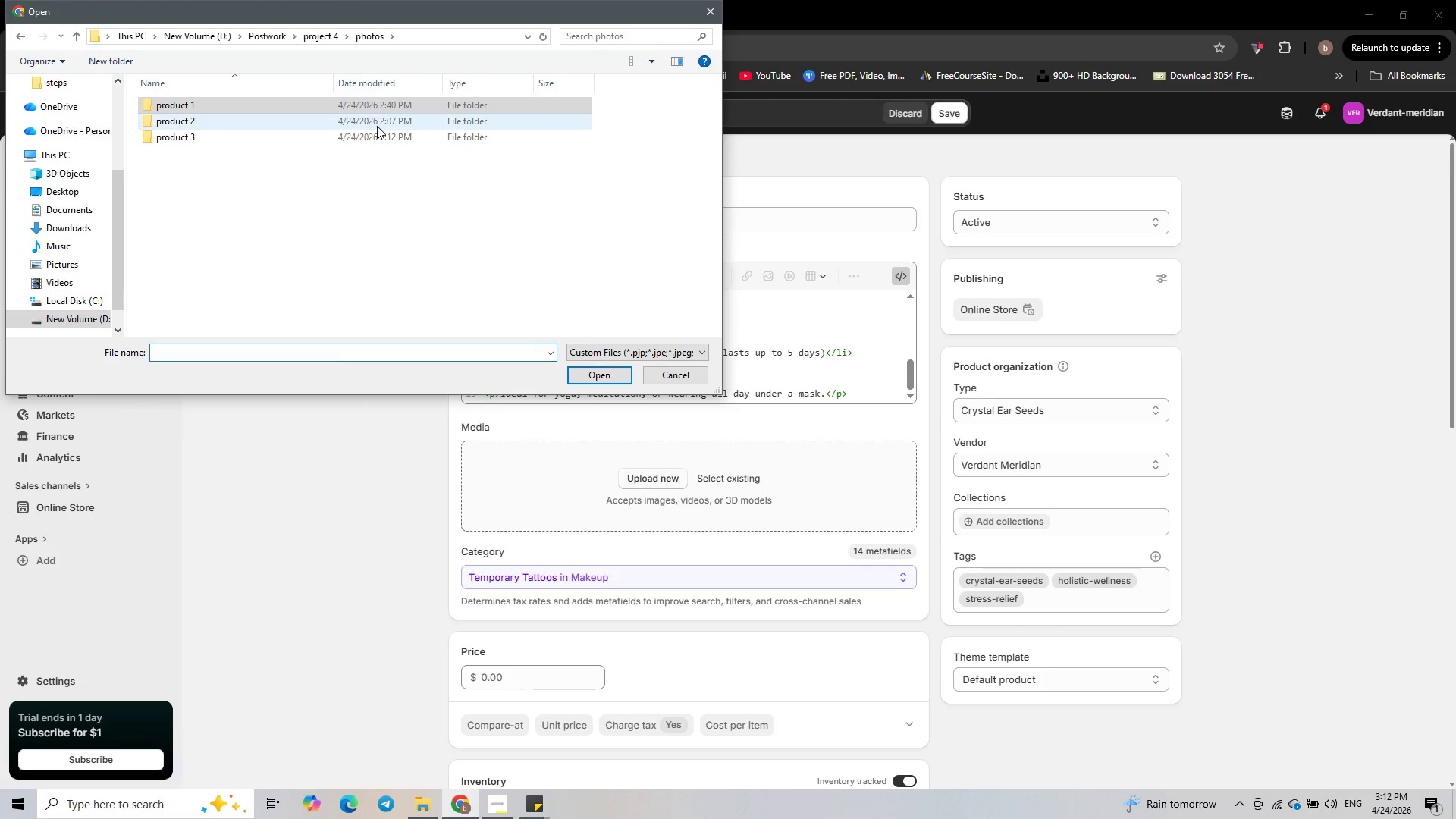 
double_click([377, 126])
 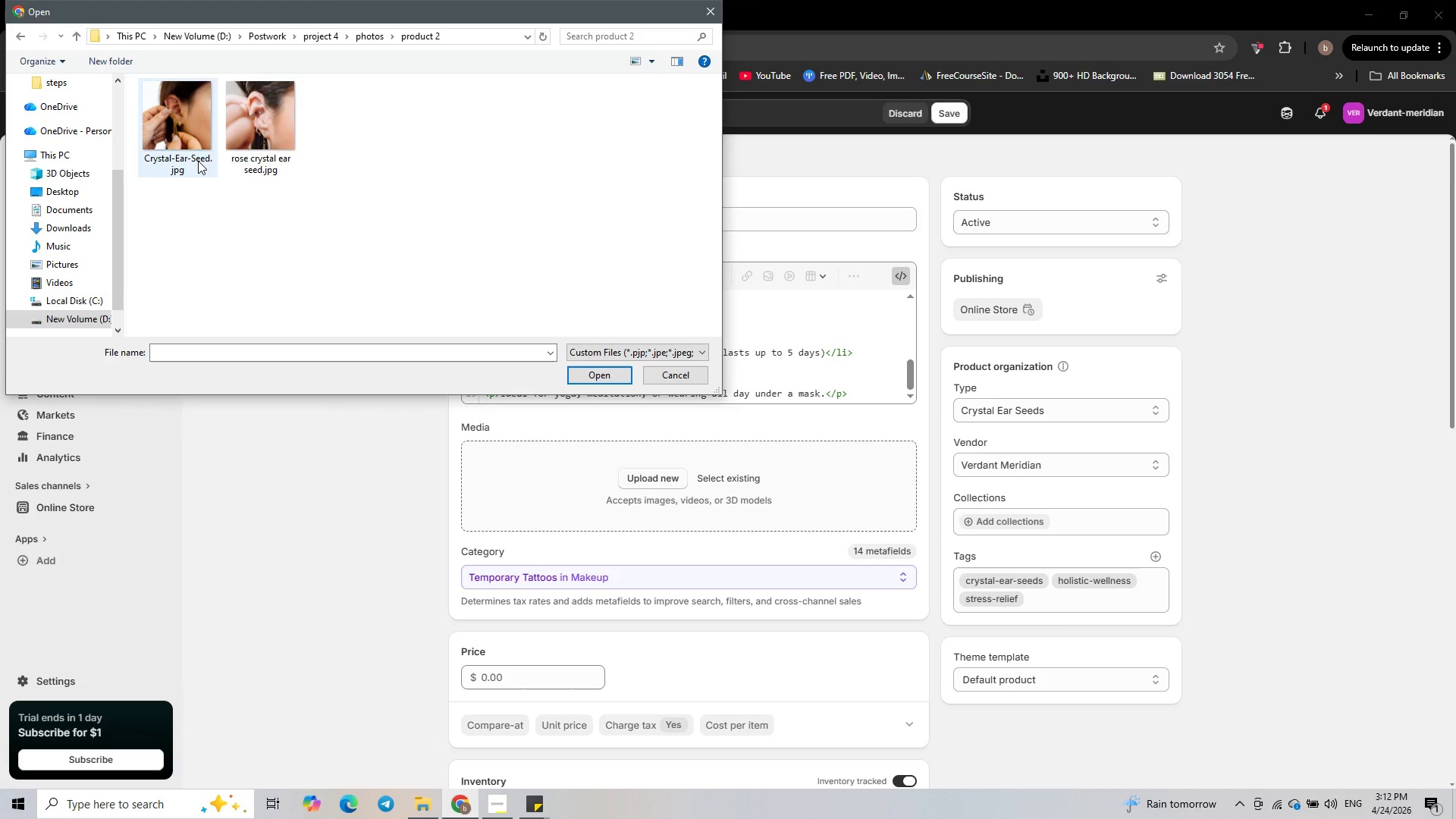 
left_click([200, 162])
 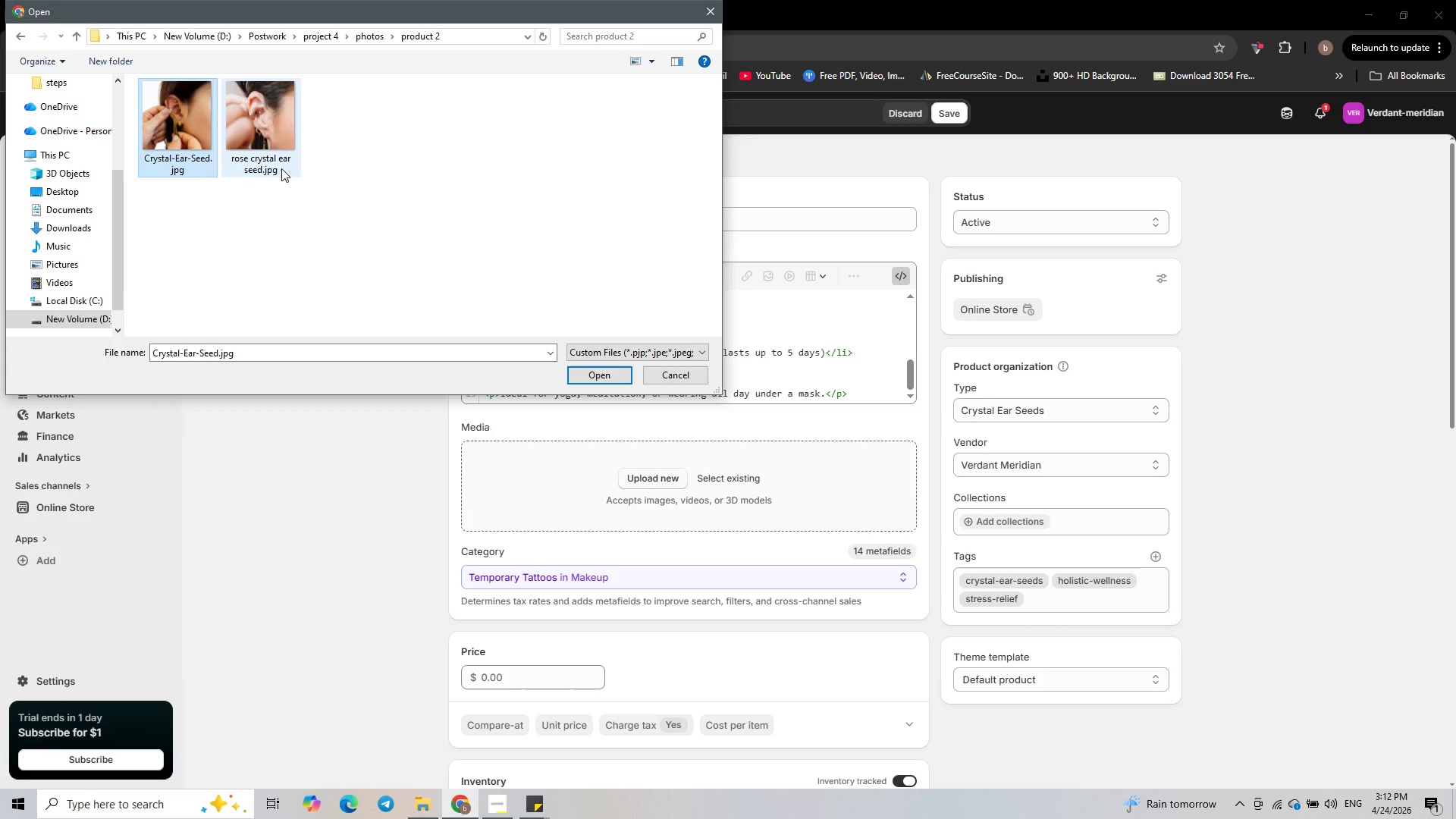 
hold_key(key=ControlLeft, duration=0.69)
left_click([281, 167])
 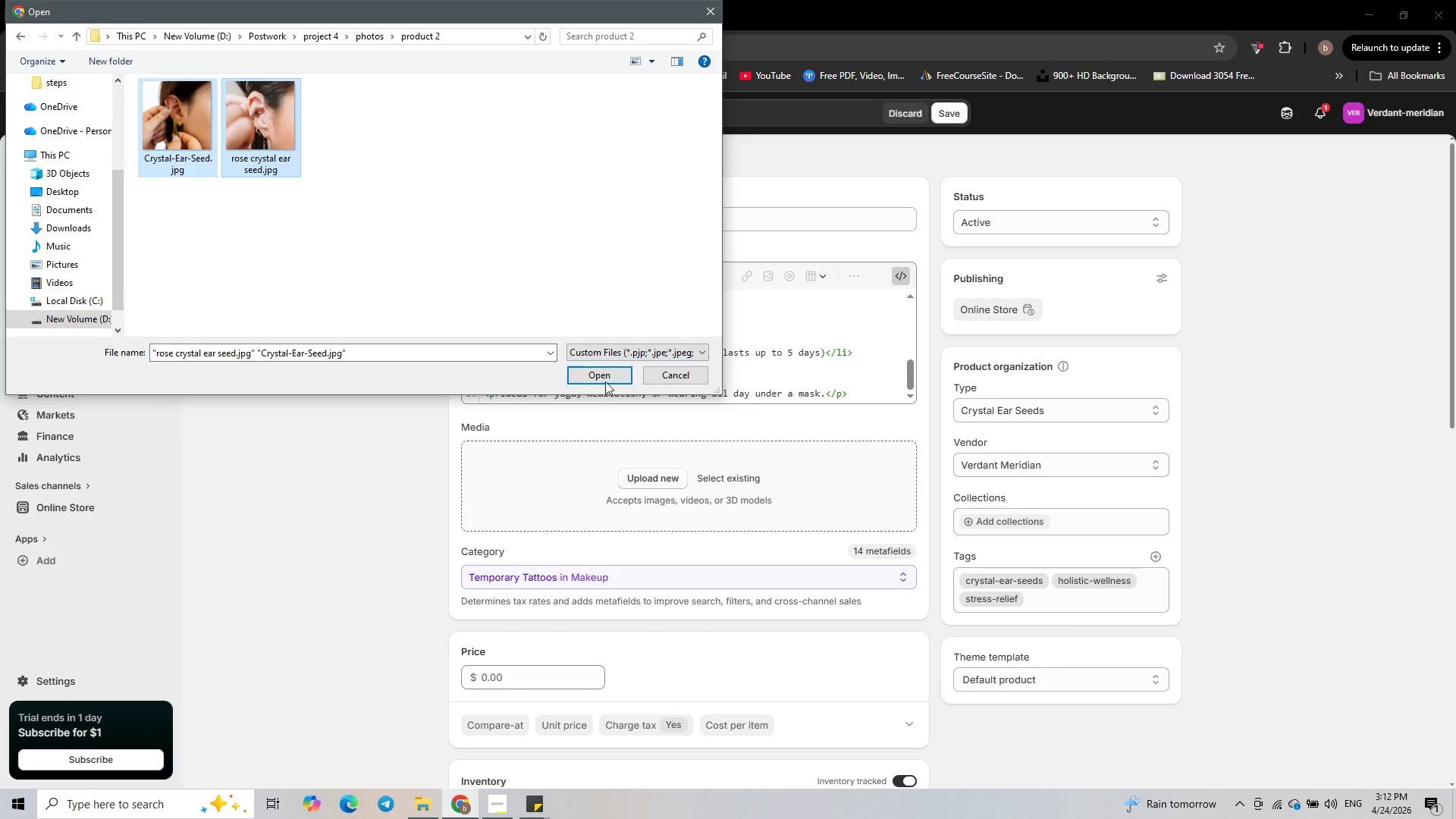 
left_click([607, 375])
 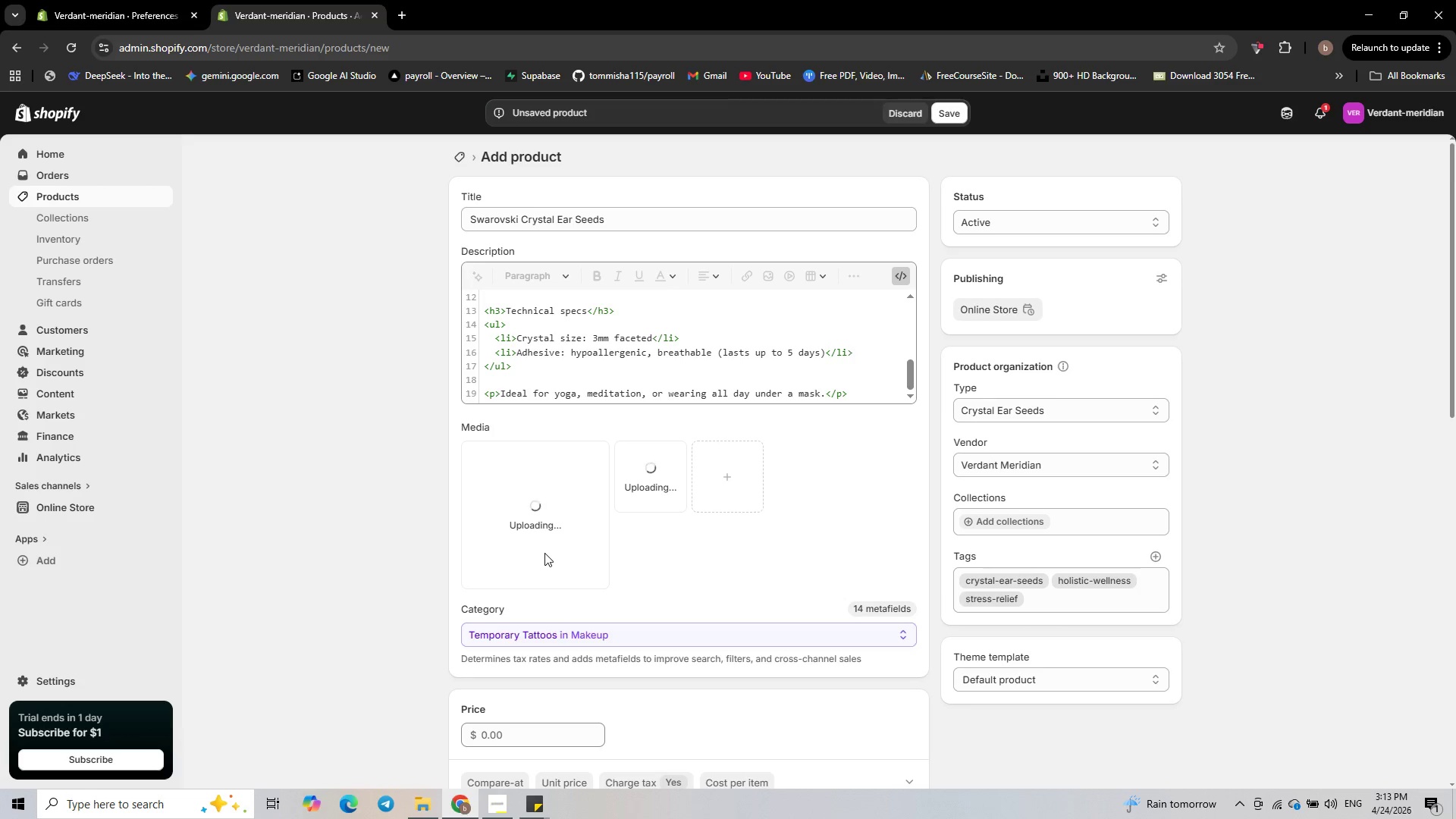 
wait(20.58)
 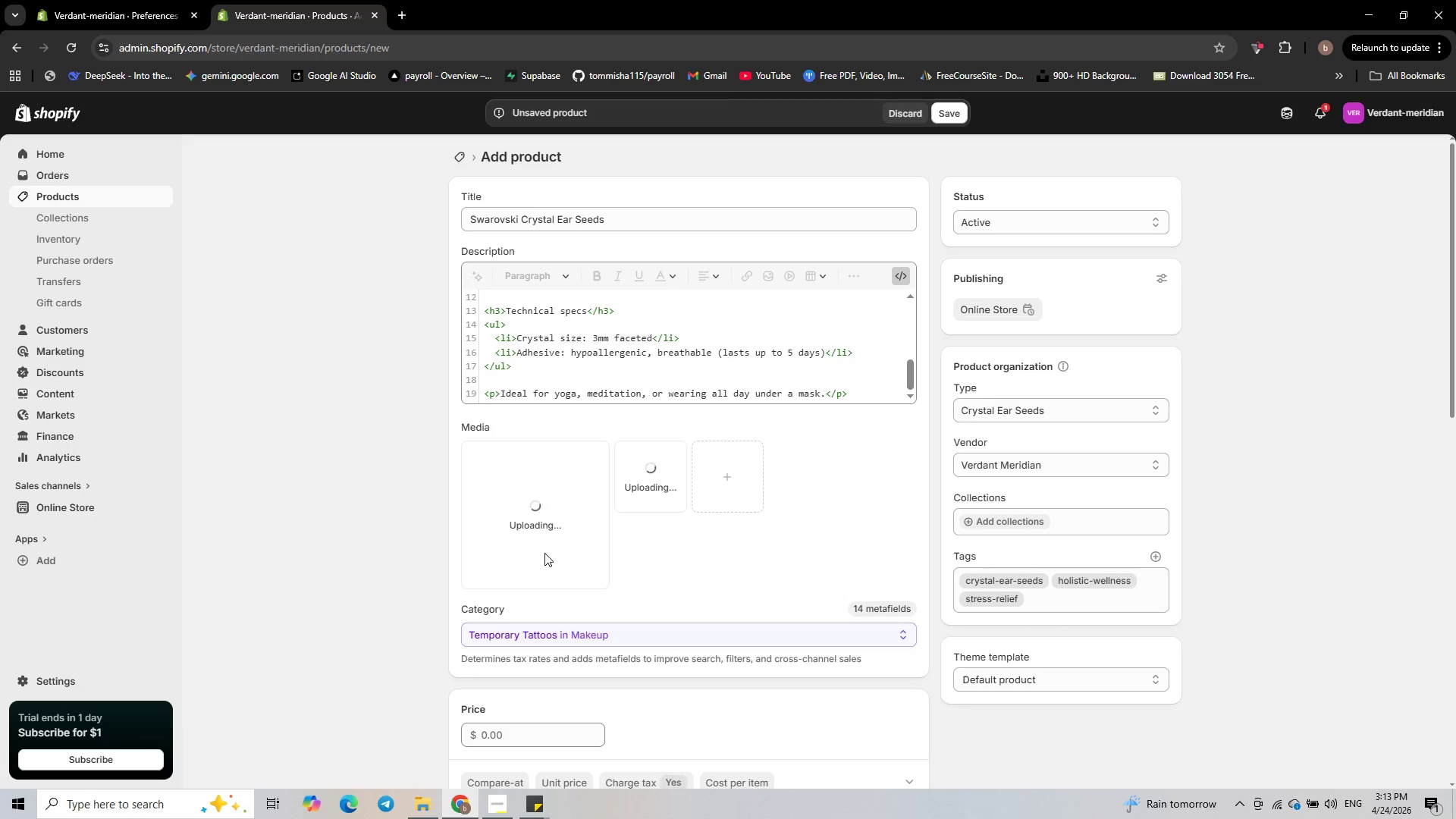 
scroll: coordinate [724, 538], scroll_direction: down, amount: 4.0
 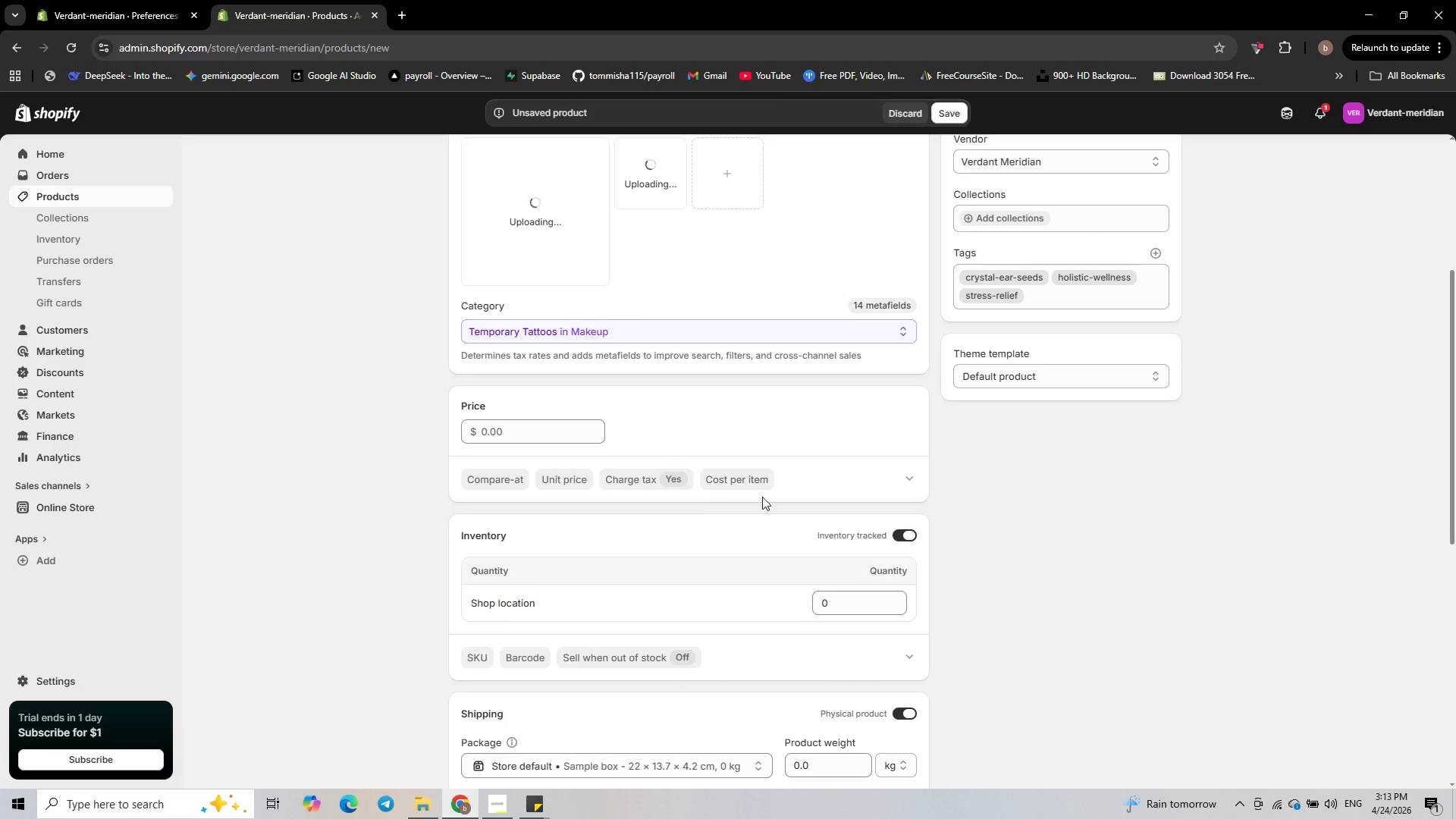 
wait(5.31)
 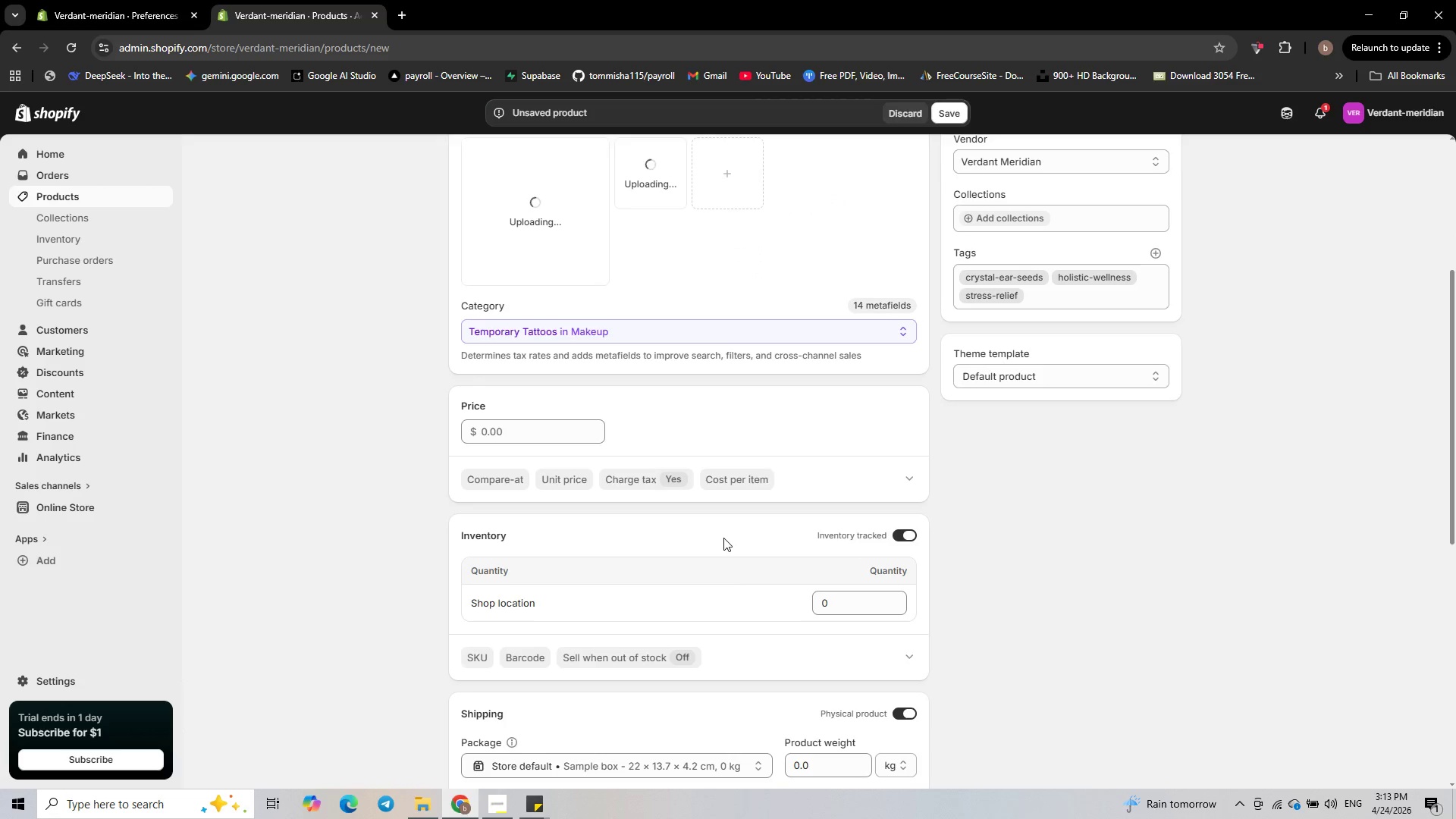 
left_click([551, 436])
 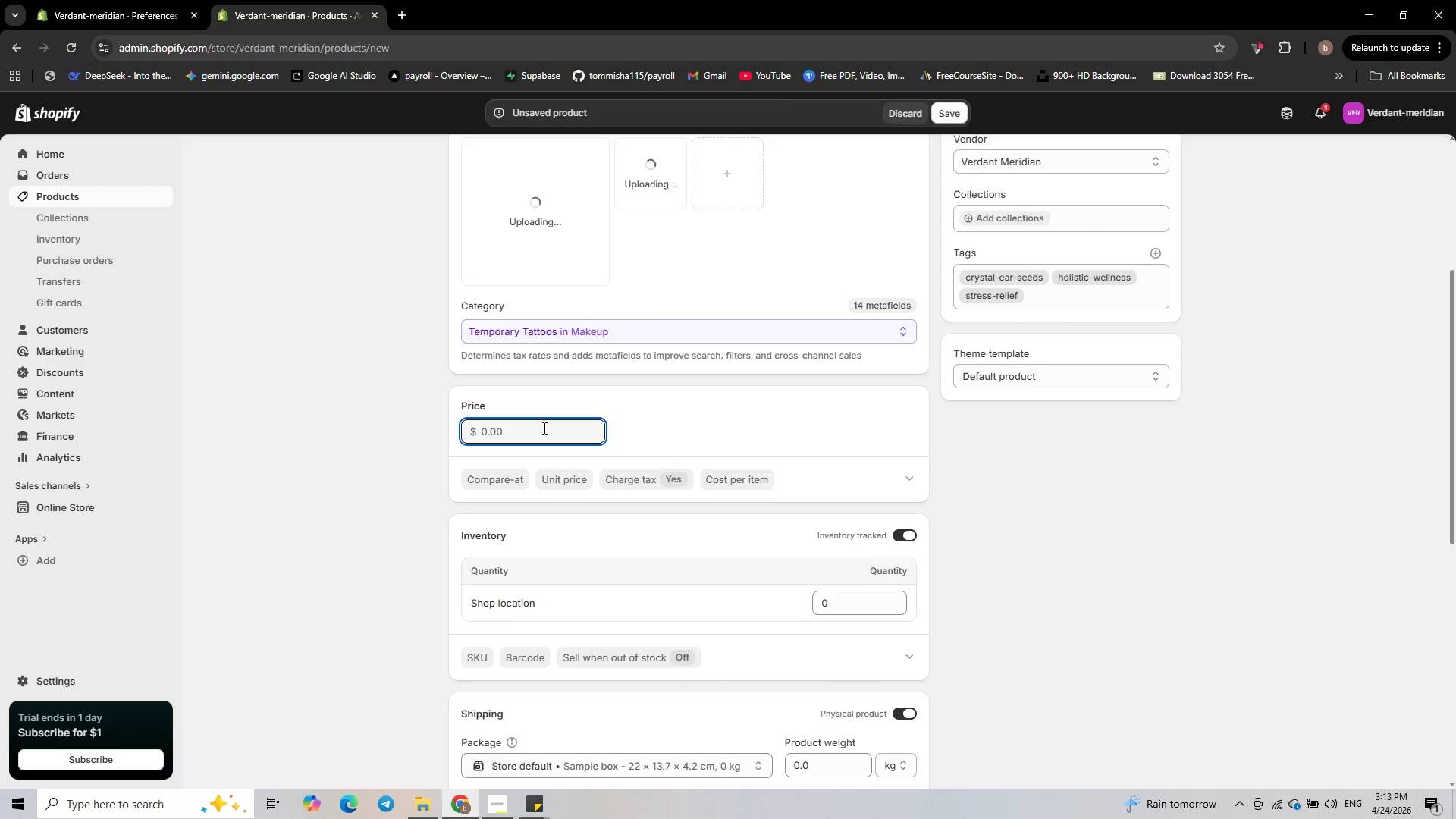 
key(Numpad7)
 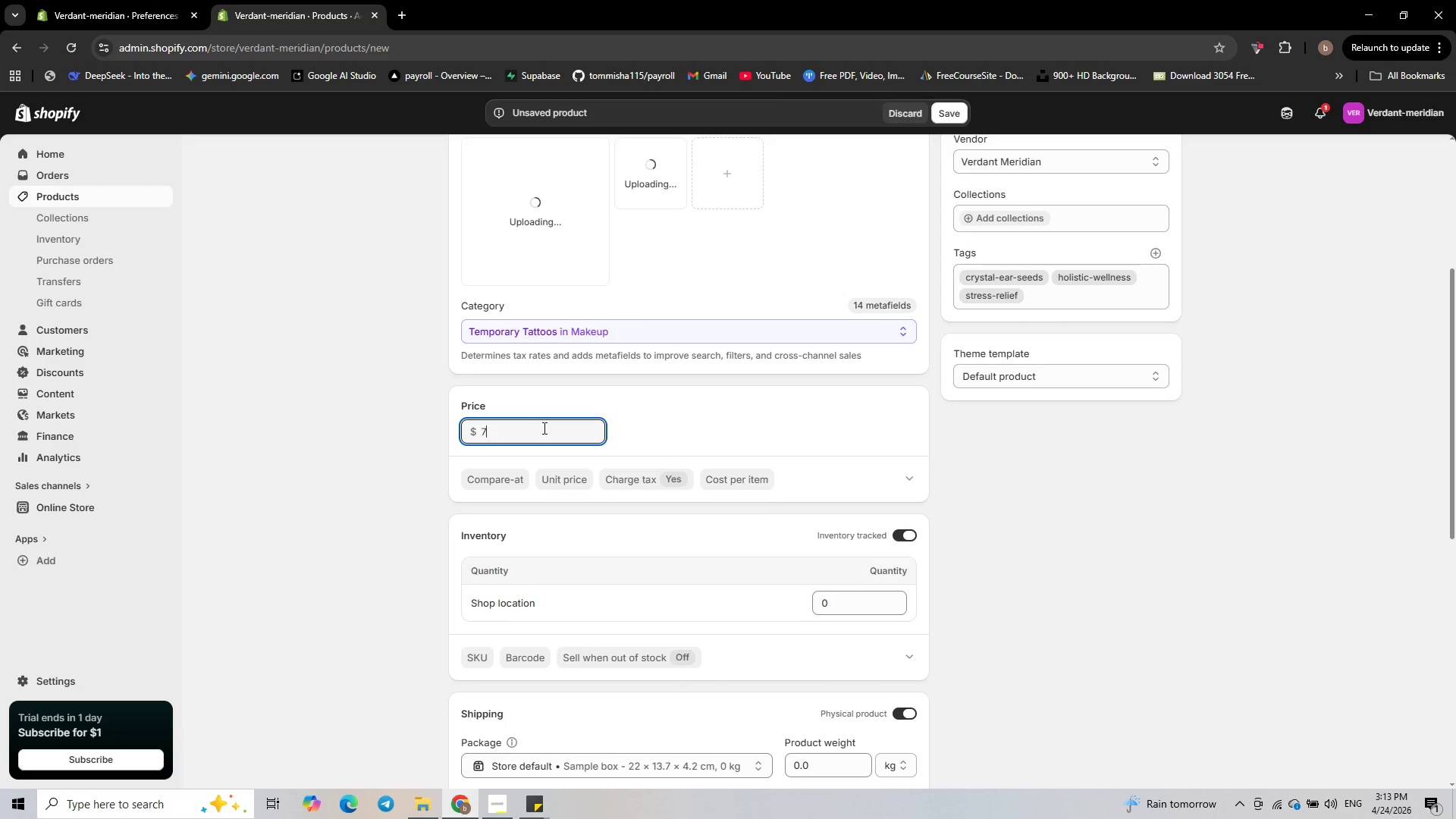 
key(Numpad9)
 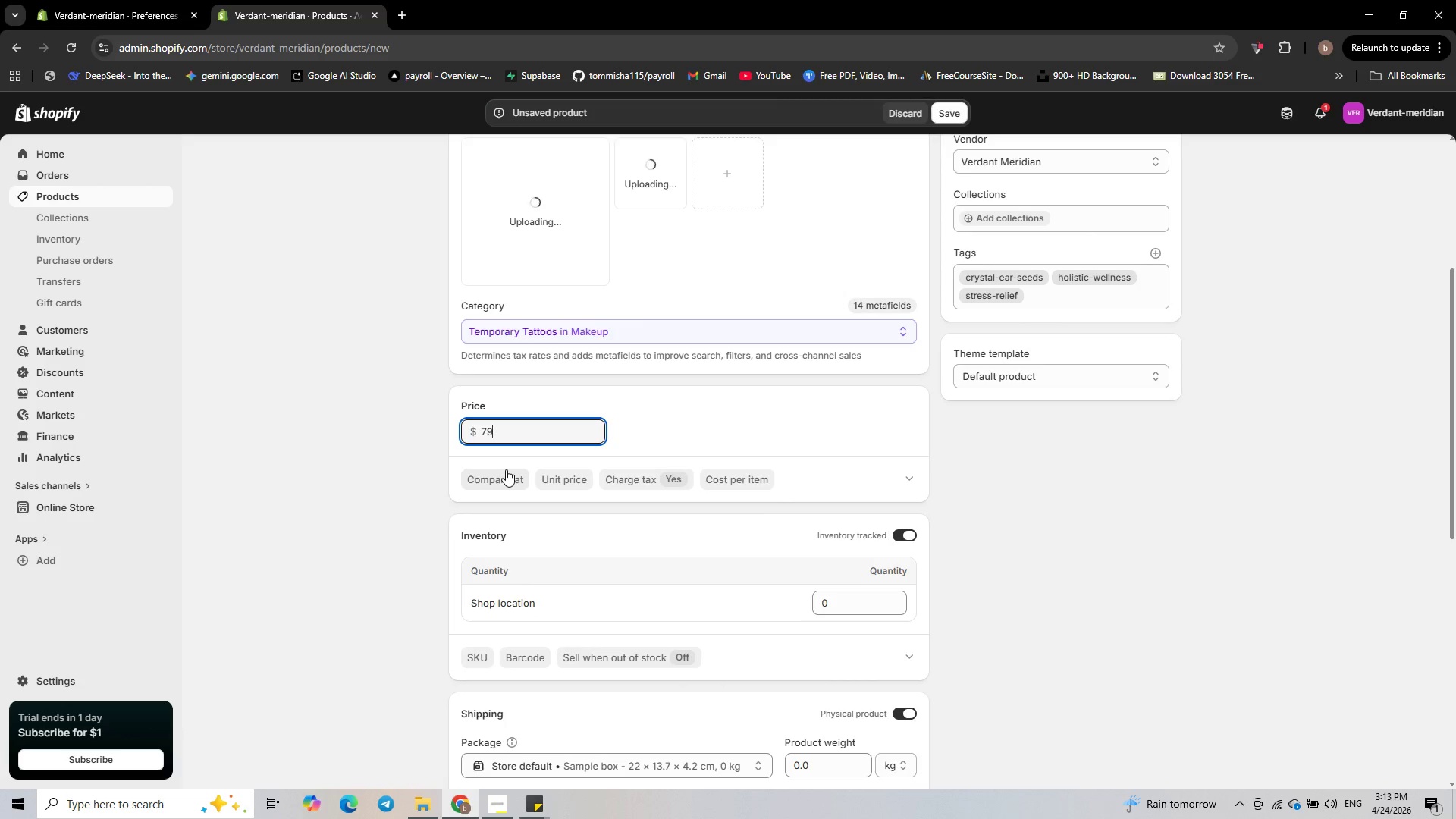 
left_click([506, 475])
 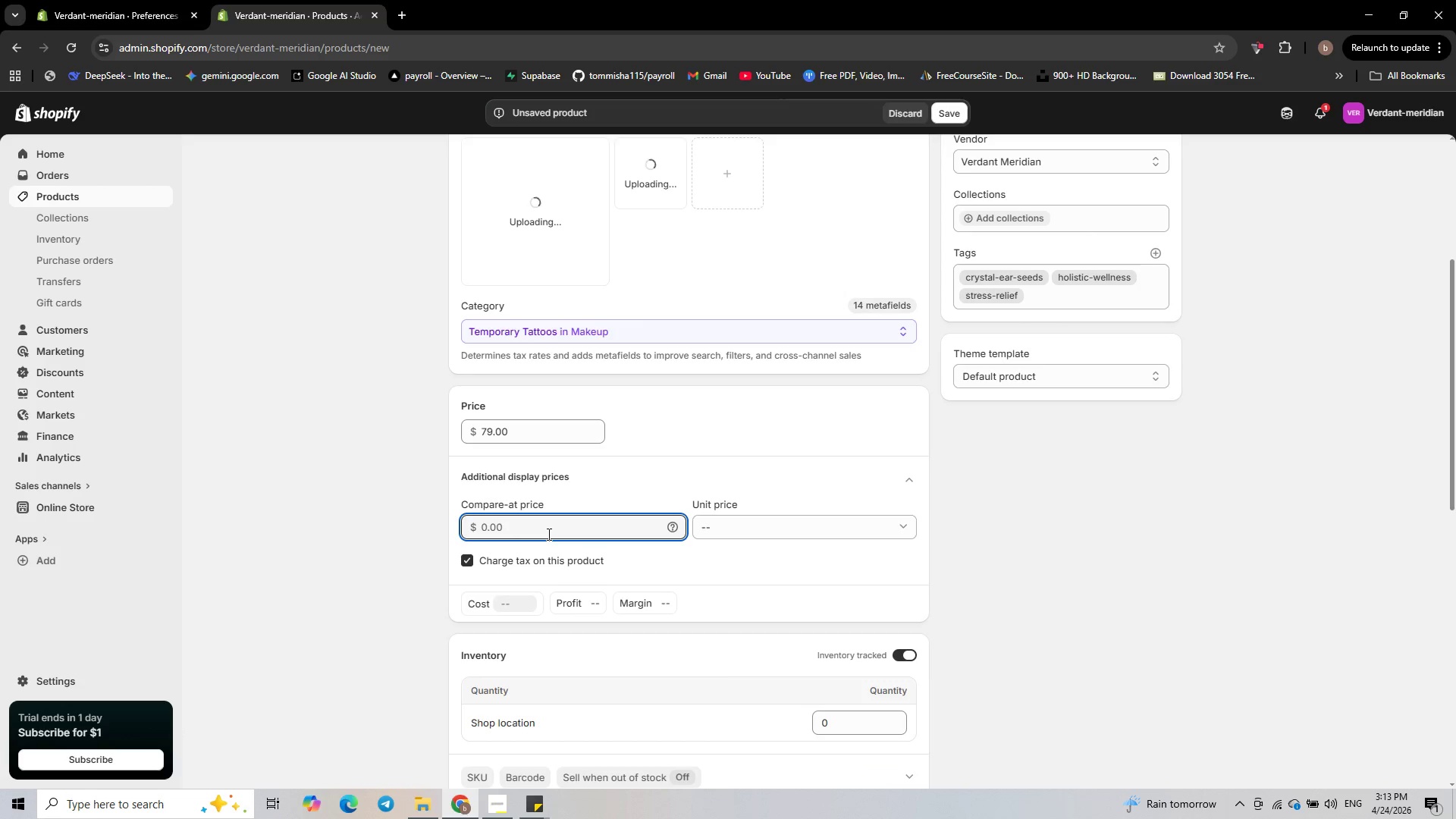 
wait(8.42)
 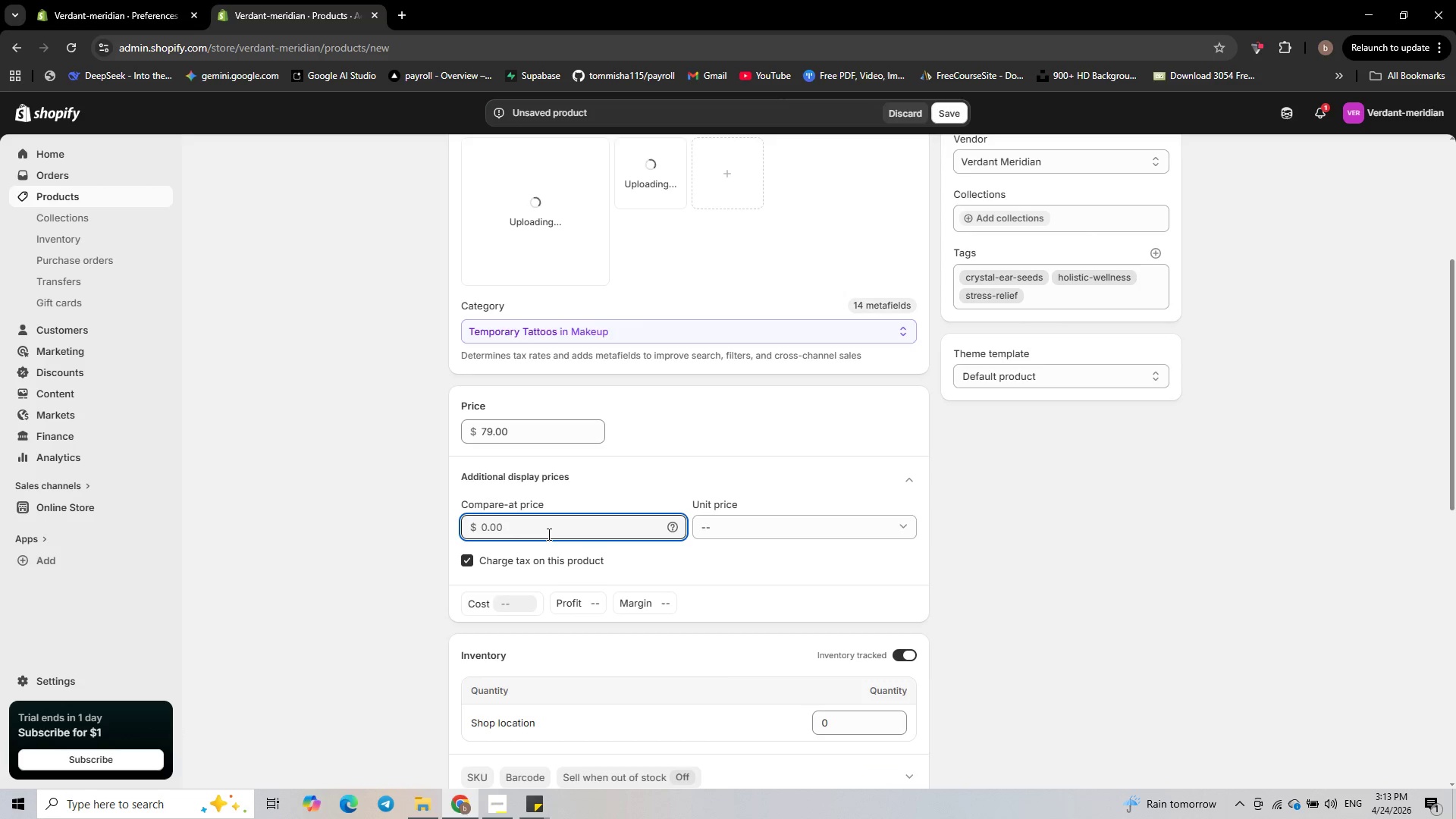 
key(Numpad9)
 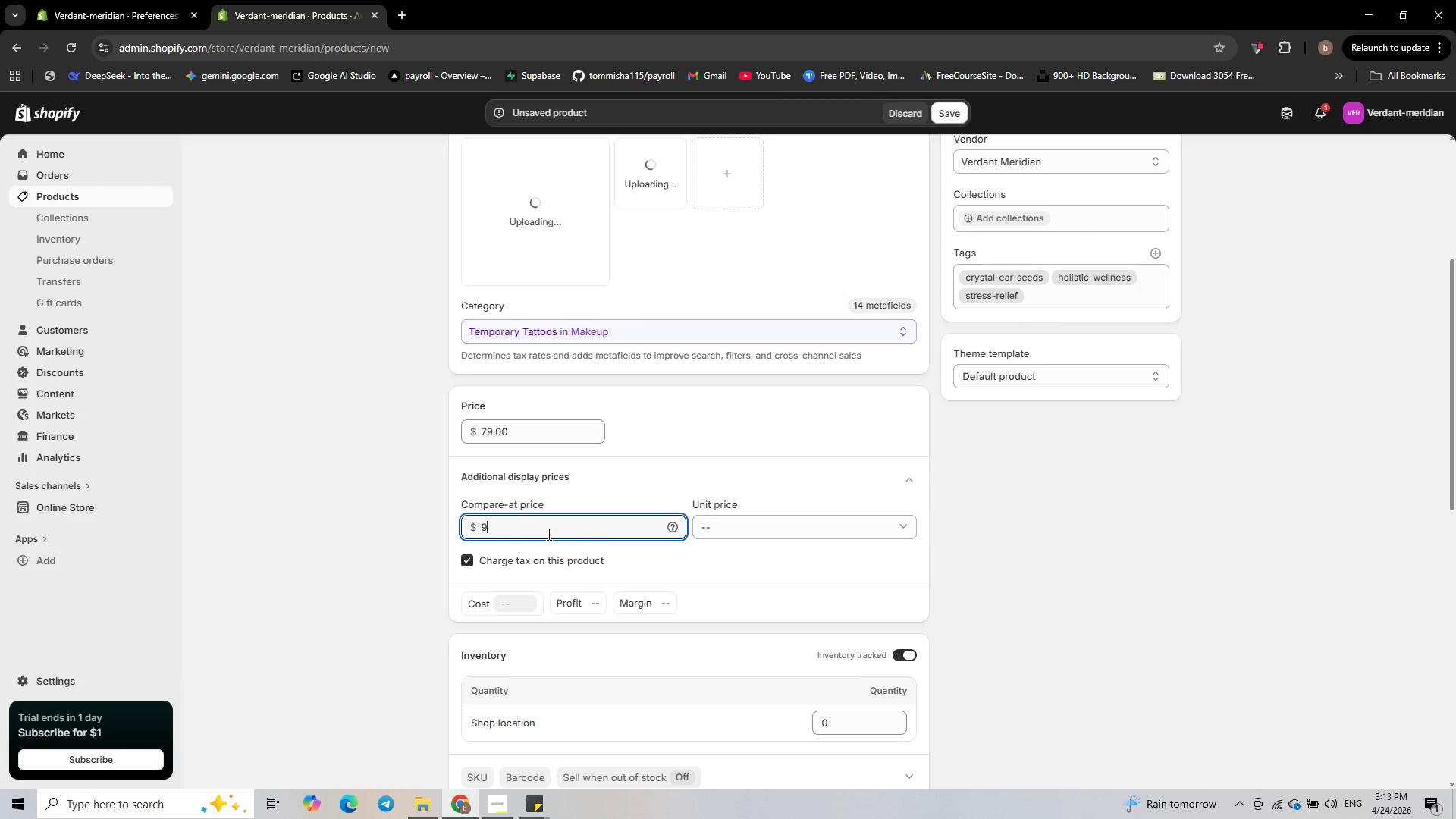 
key(Numpad5)
 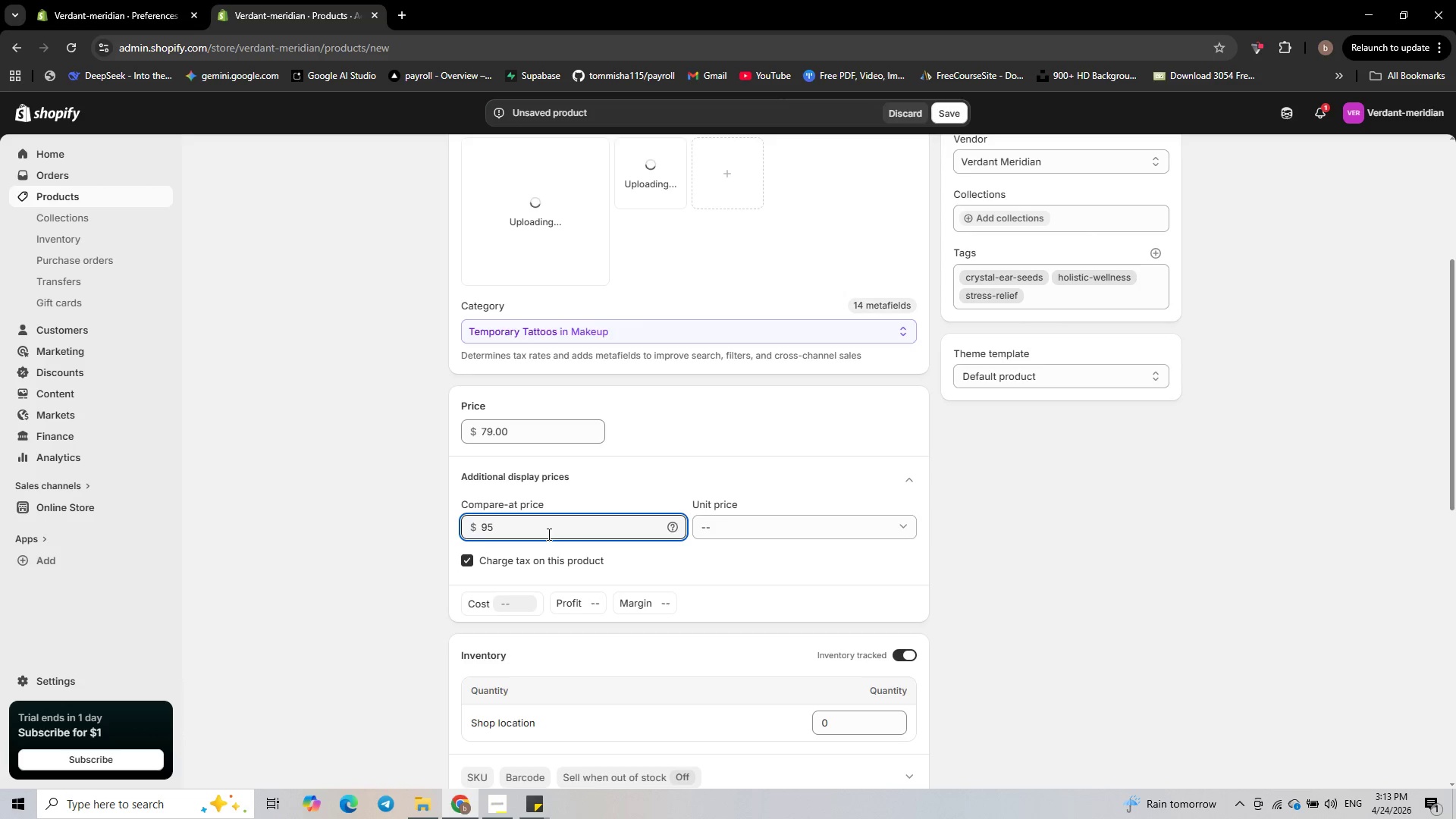 
scroll: coordinate [598, 572], scroll_direction: down, amount: 2.0
 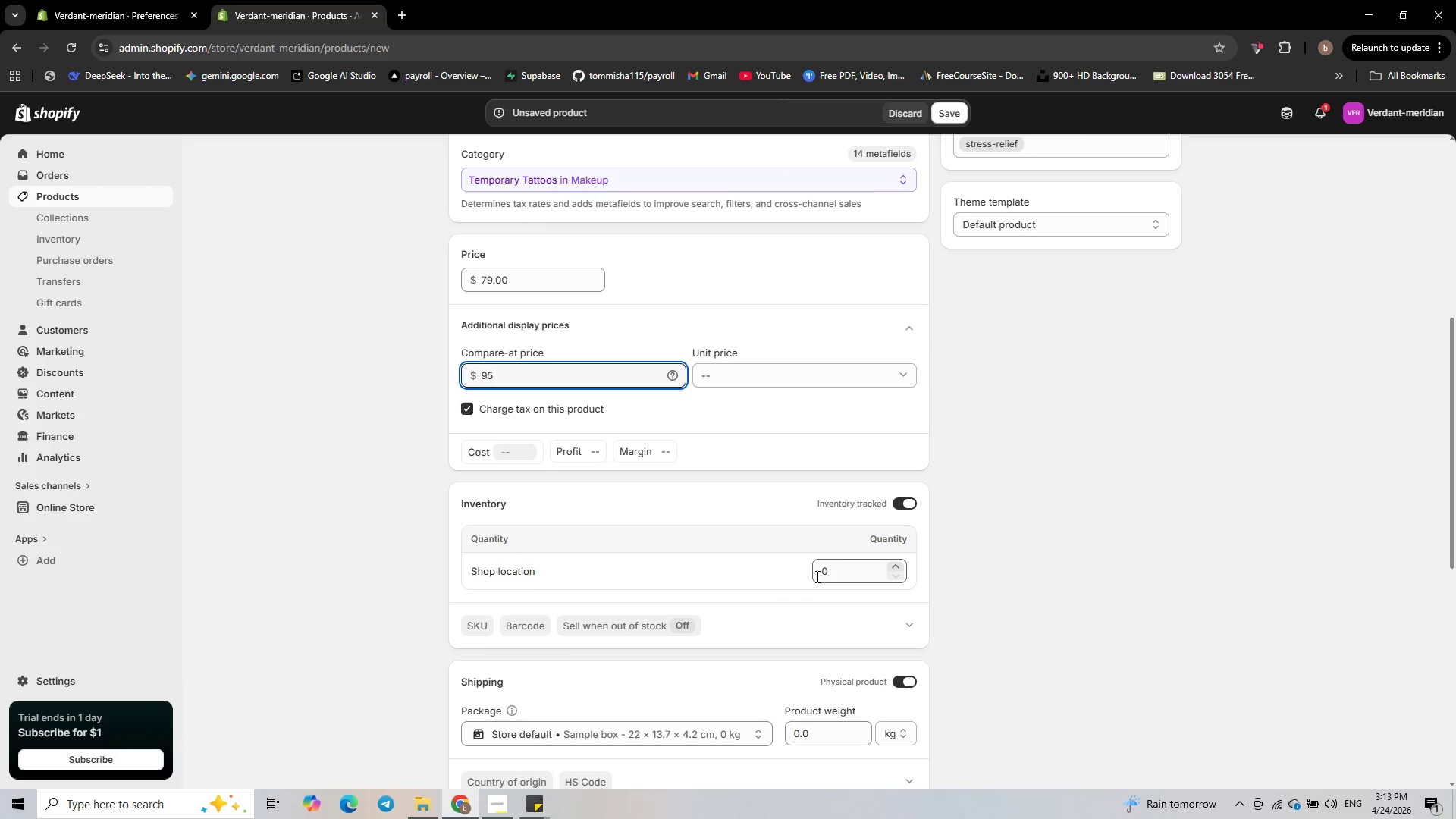 
left_click([835, 573])
 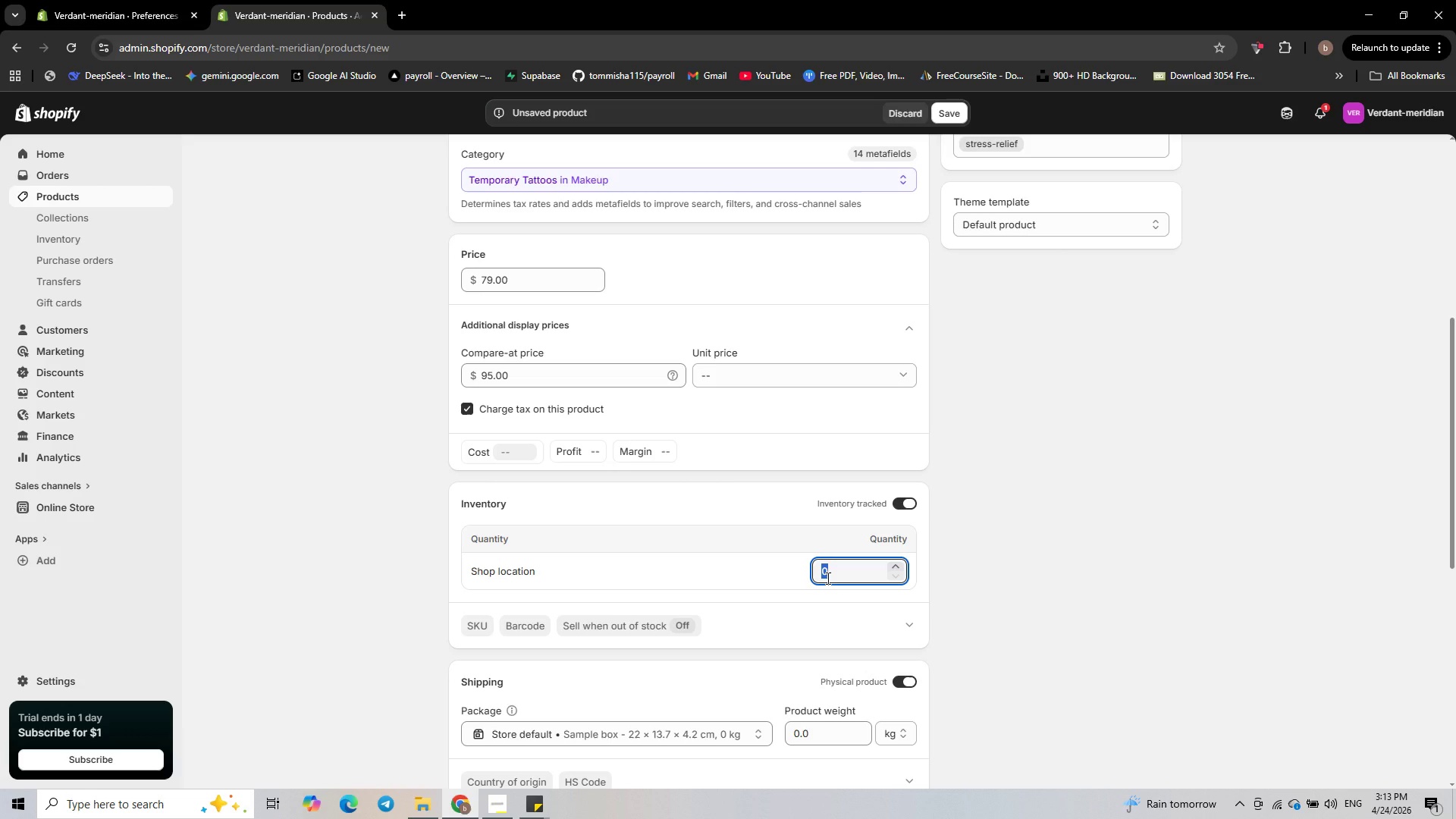 
key(Numpad4)
 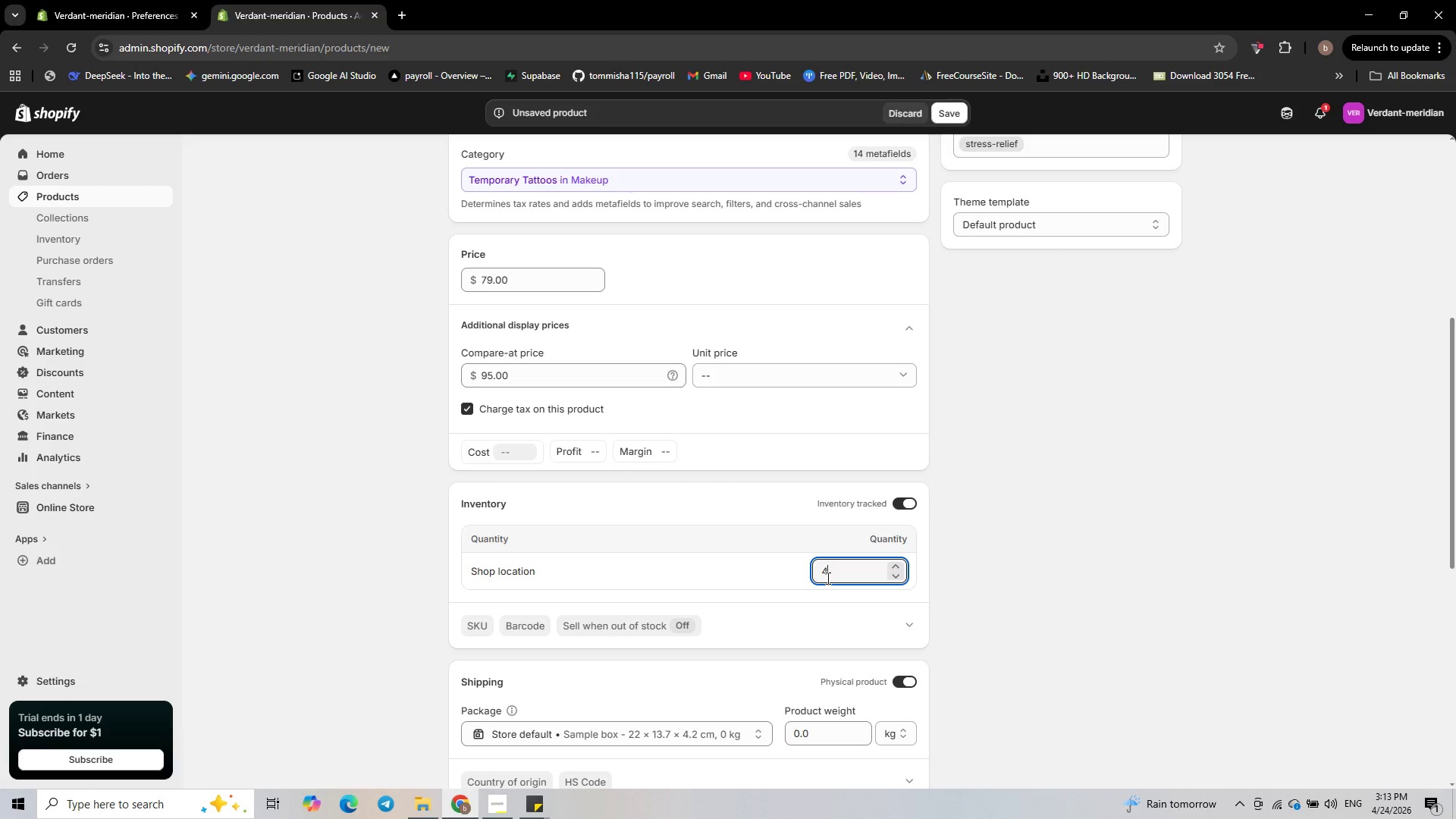 
key(Numpad0)
 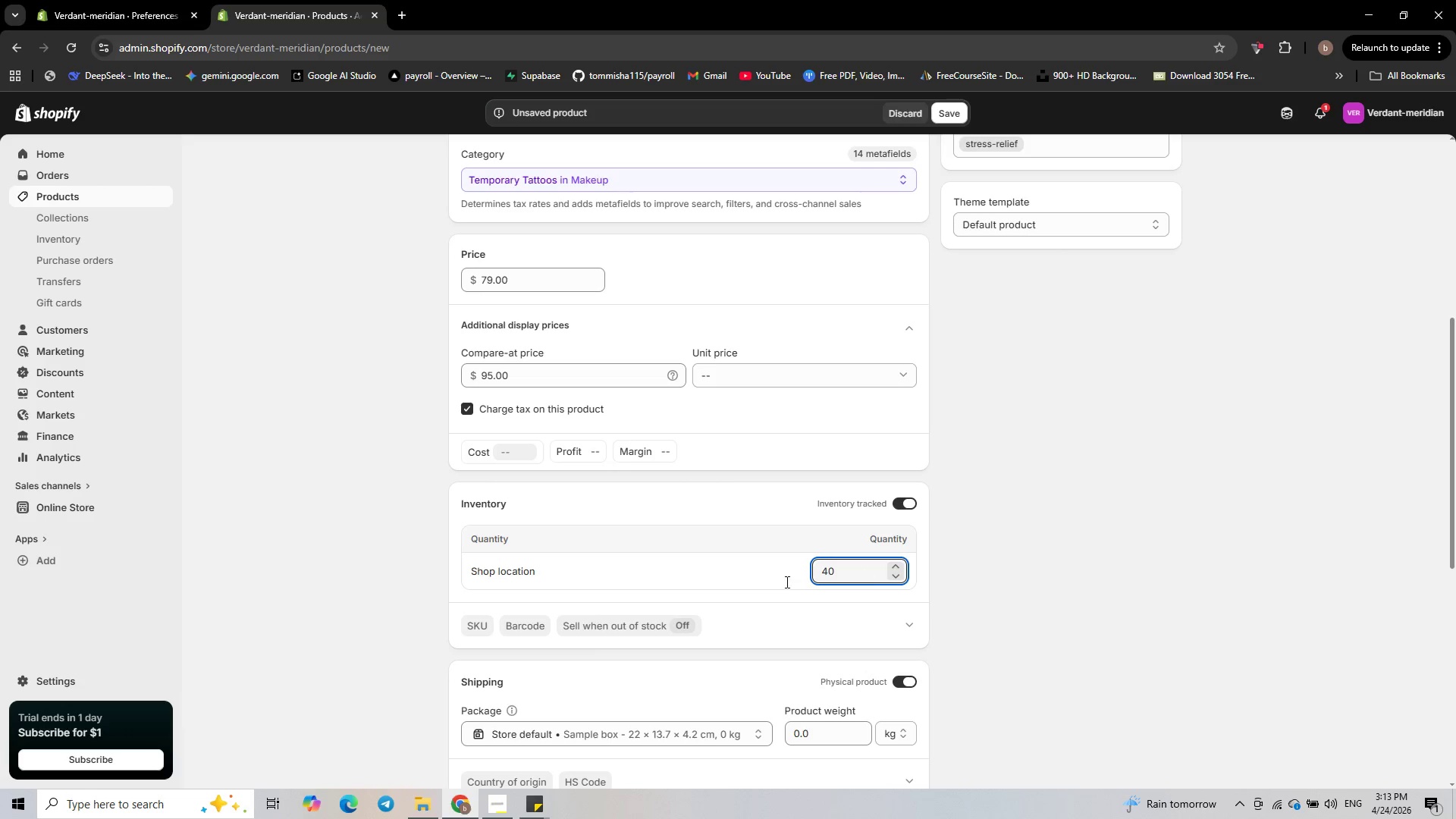 
scroll: coordinate [585, 613], scroll_direction: down, amount: 3.0
 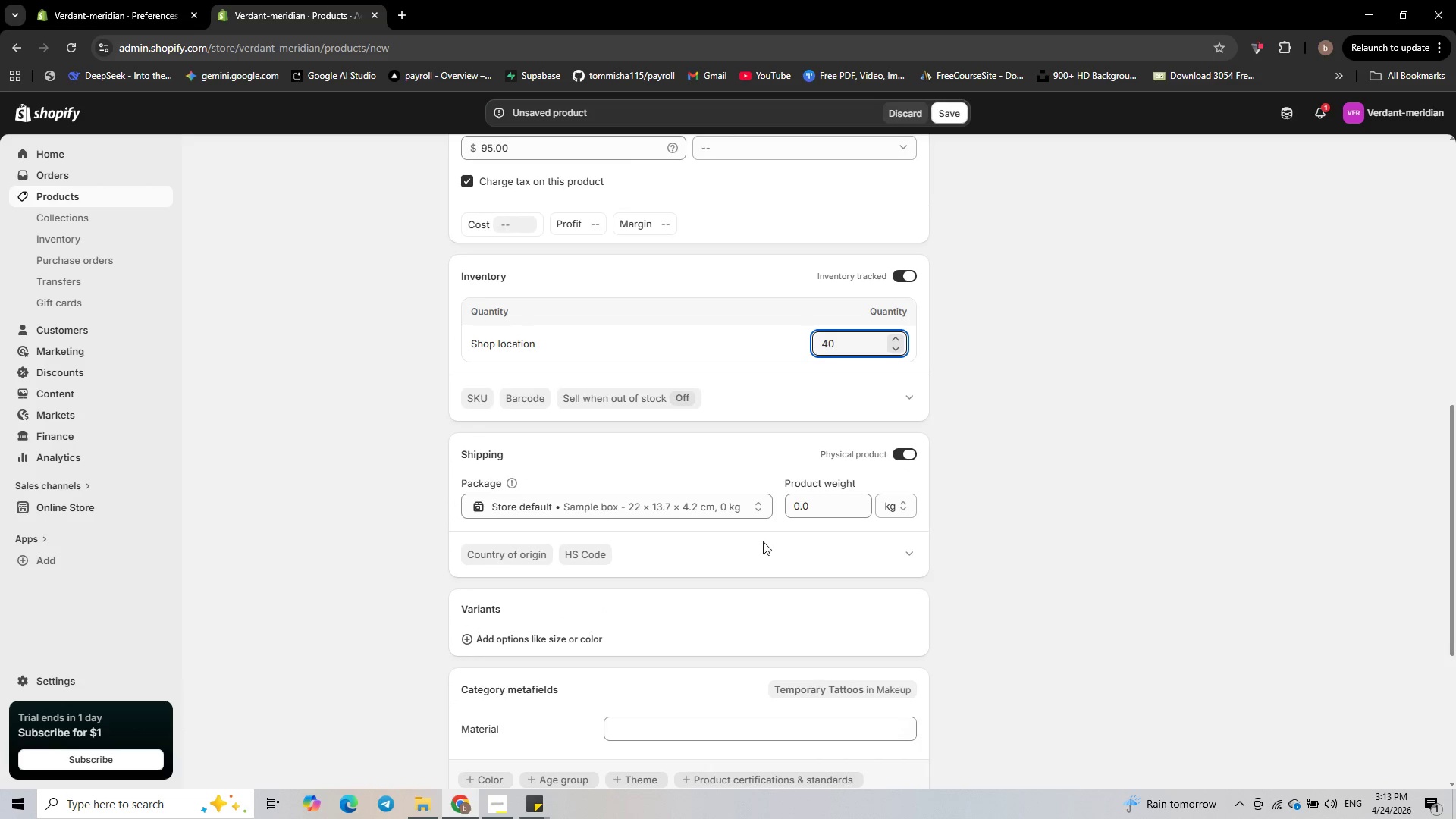 
left_click([812, 512])
 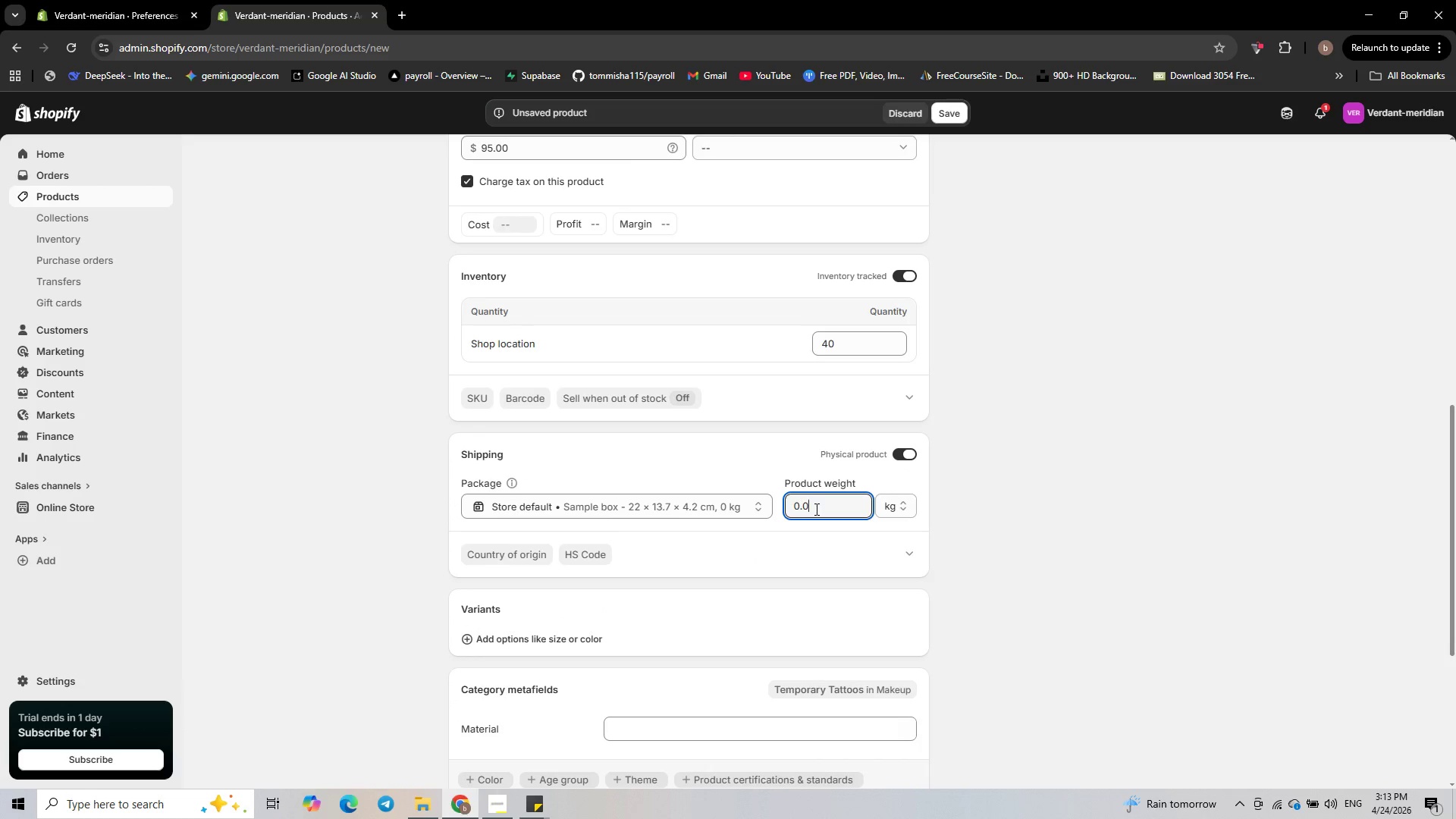 
left_click_drag(start_coordinate=[816, 508], to_coordinate=[722, 507])
 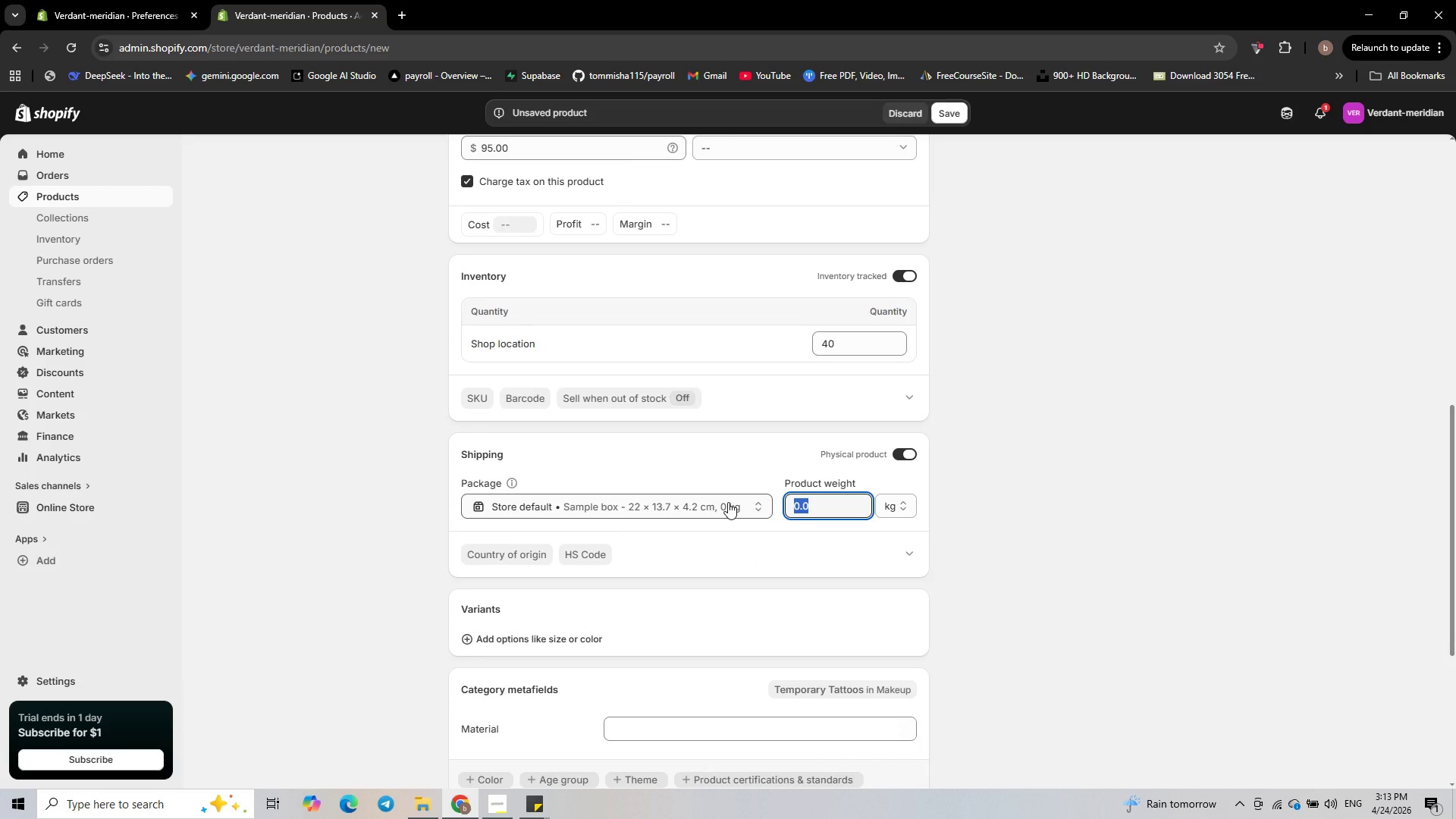 
key(Numpad0)
 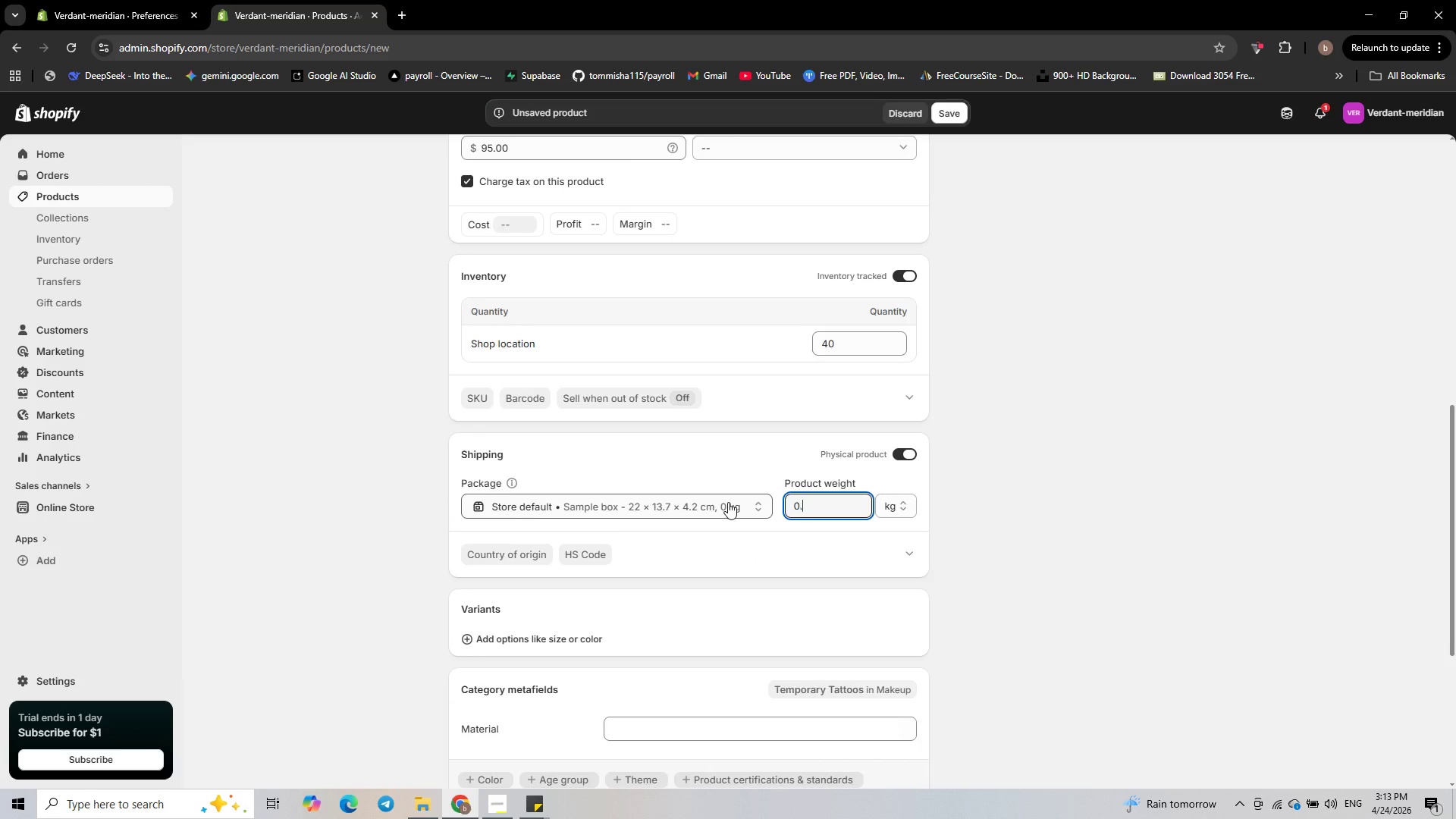 
key(NumpadDecimal)
 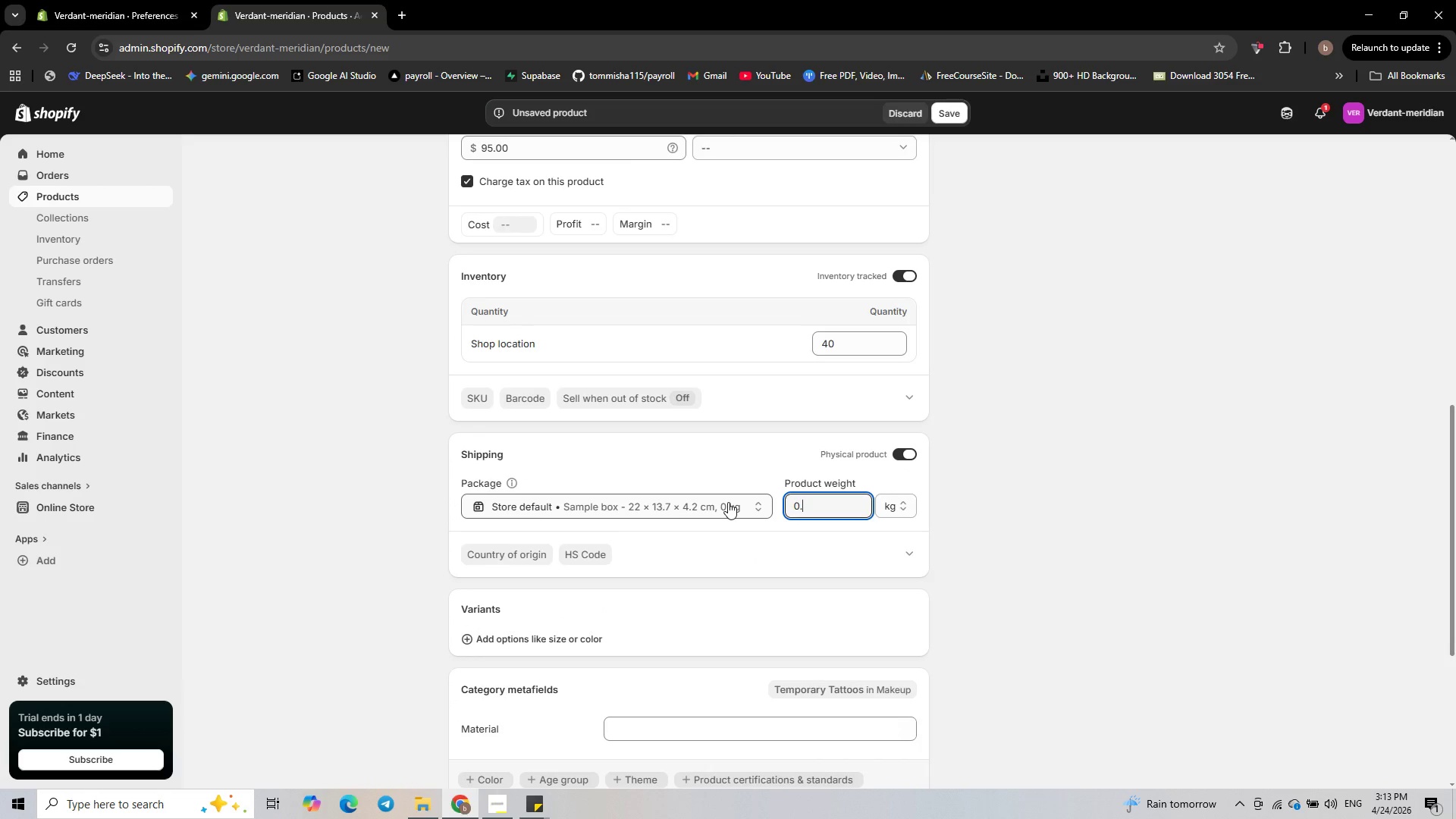 
key(Numpad0)
 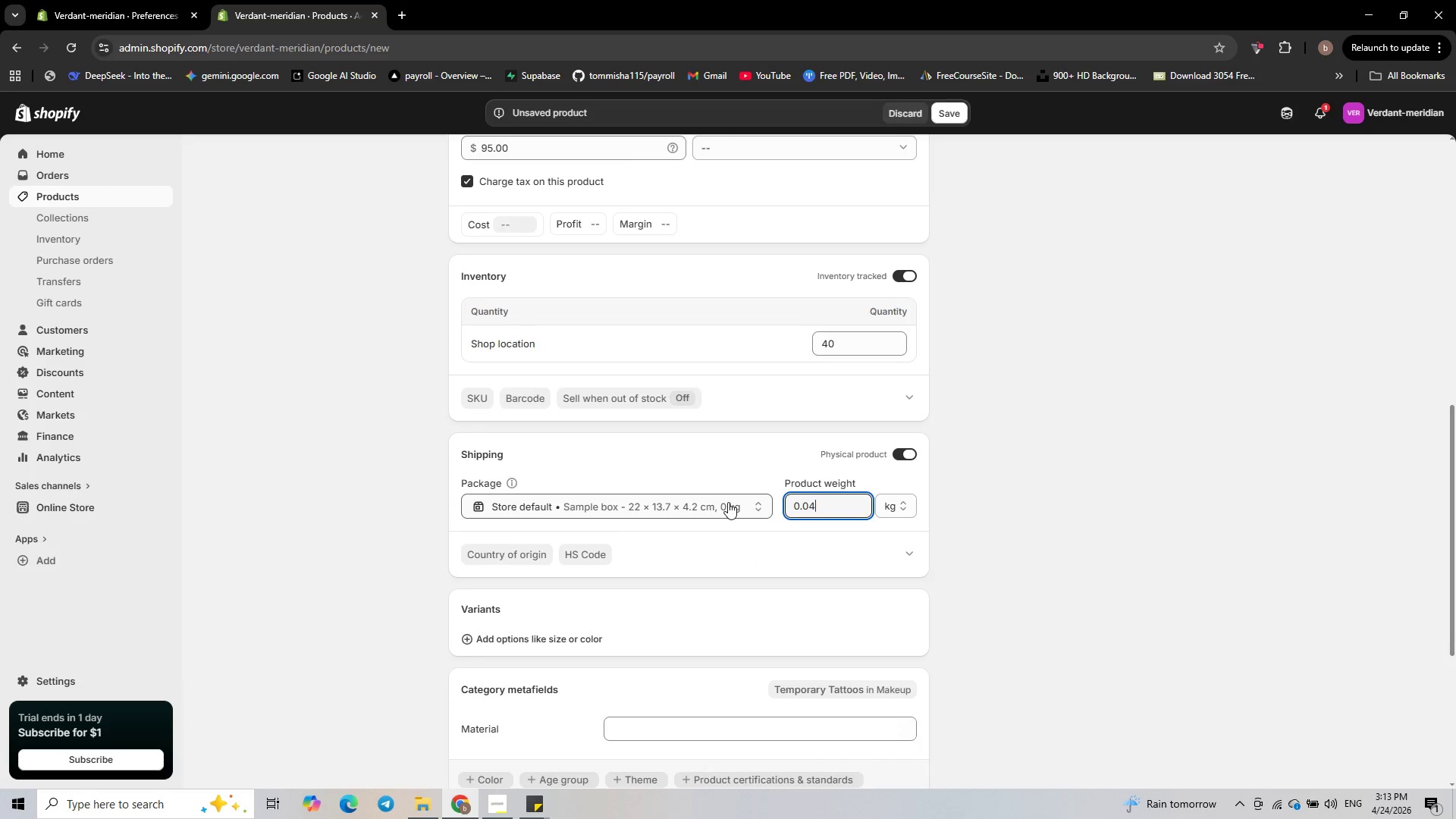 
key(Numpad4)
 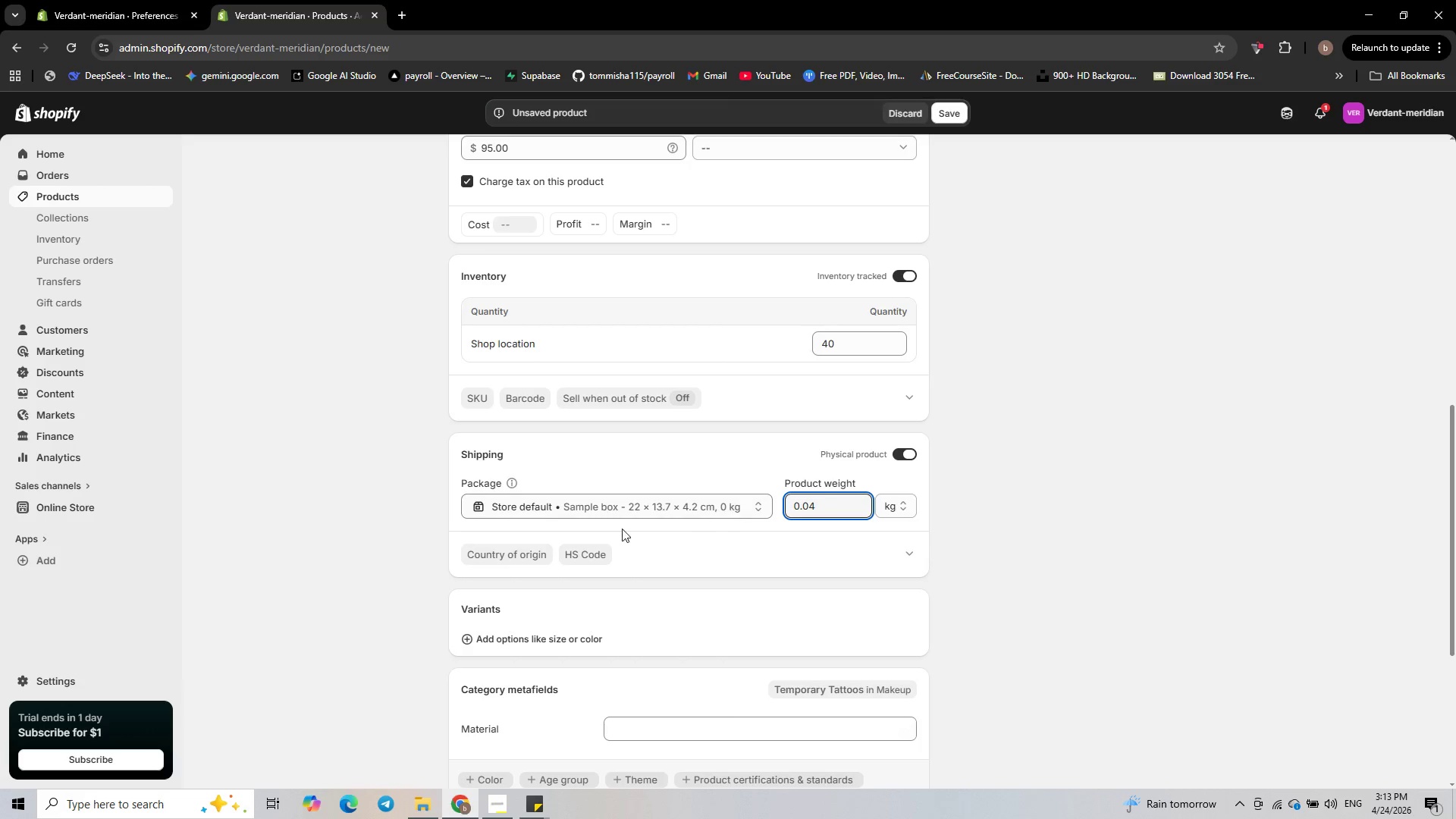 
wait(5.3)
 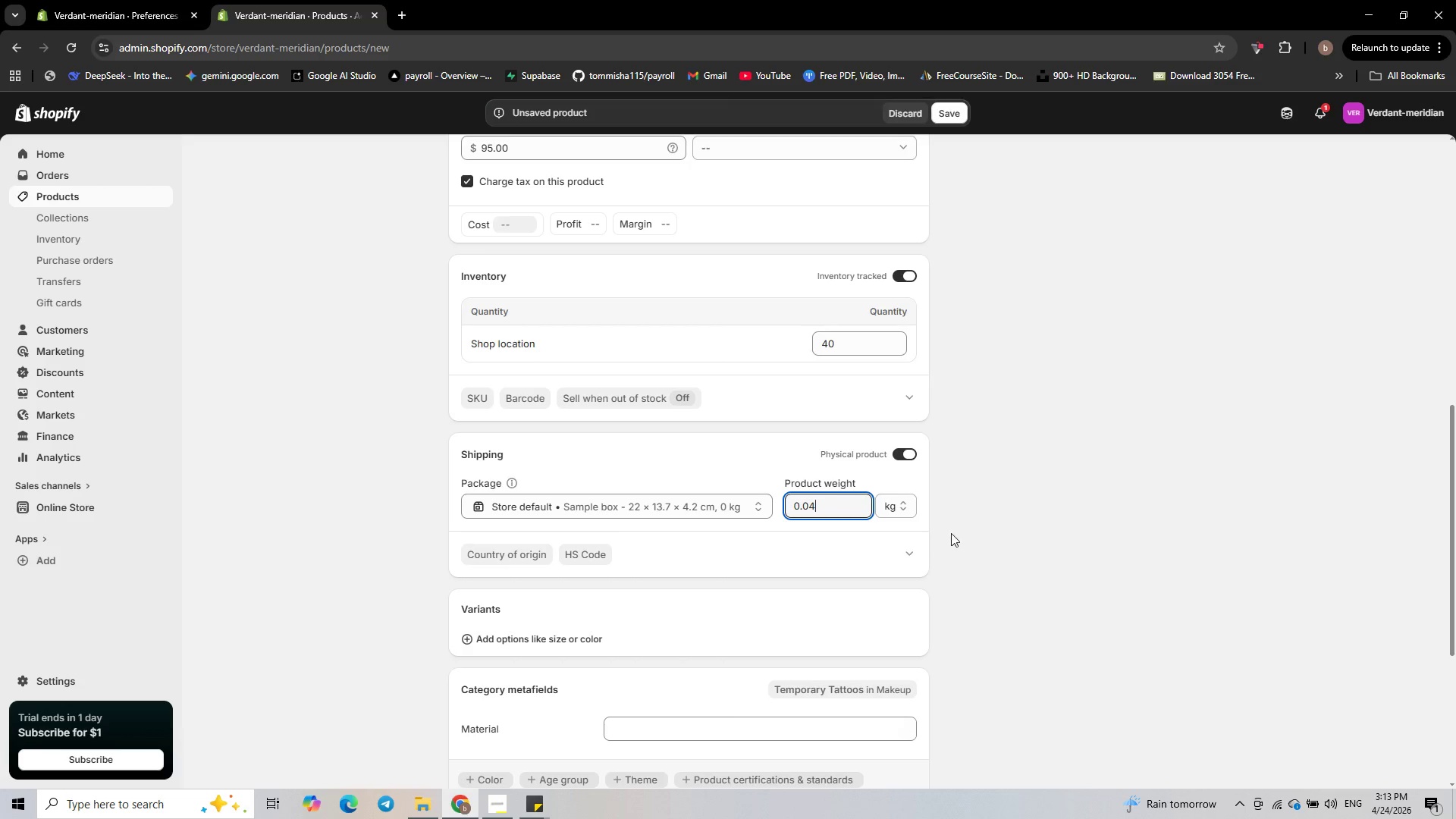 
left_click([473, 395])
 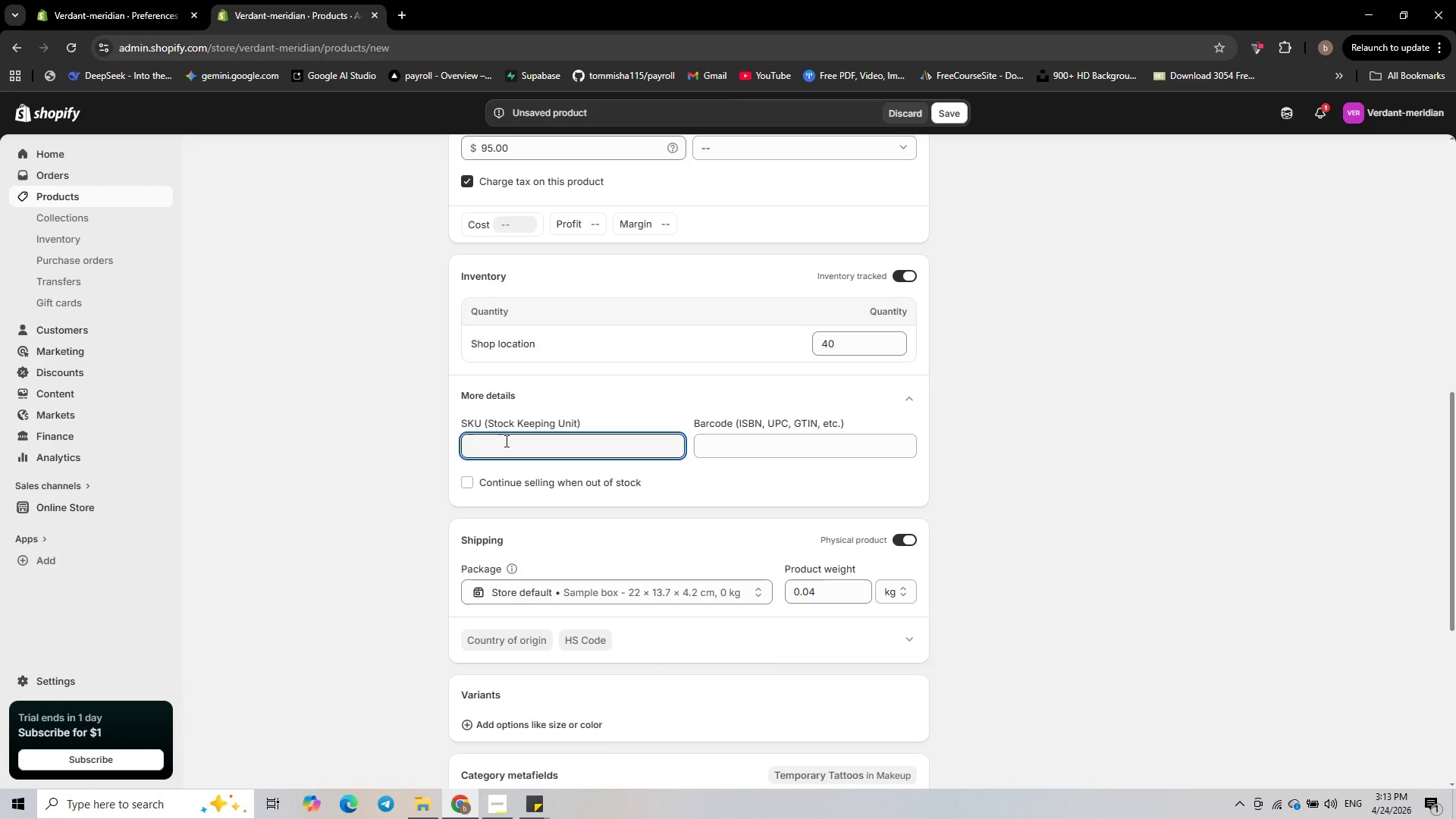 
type(VM-)
 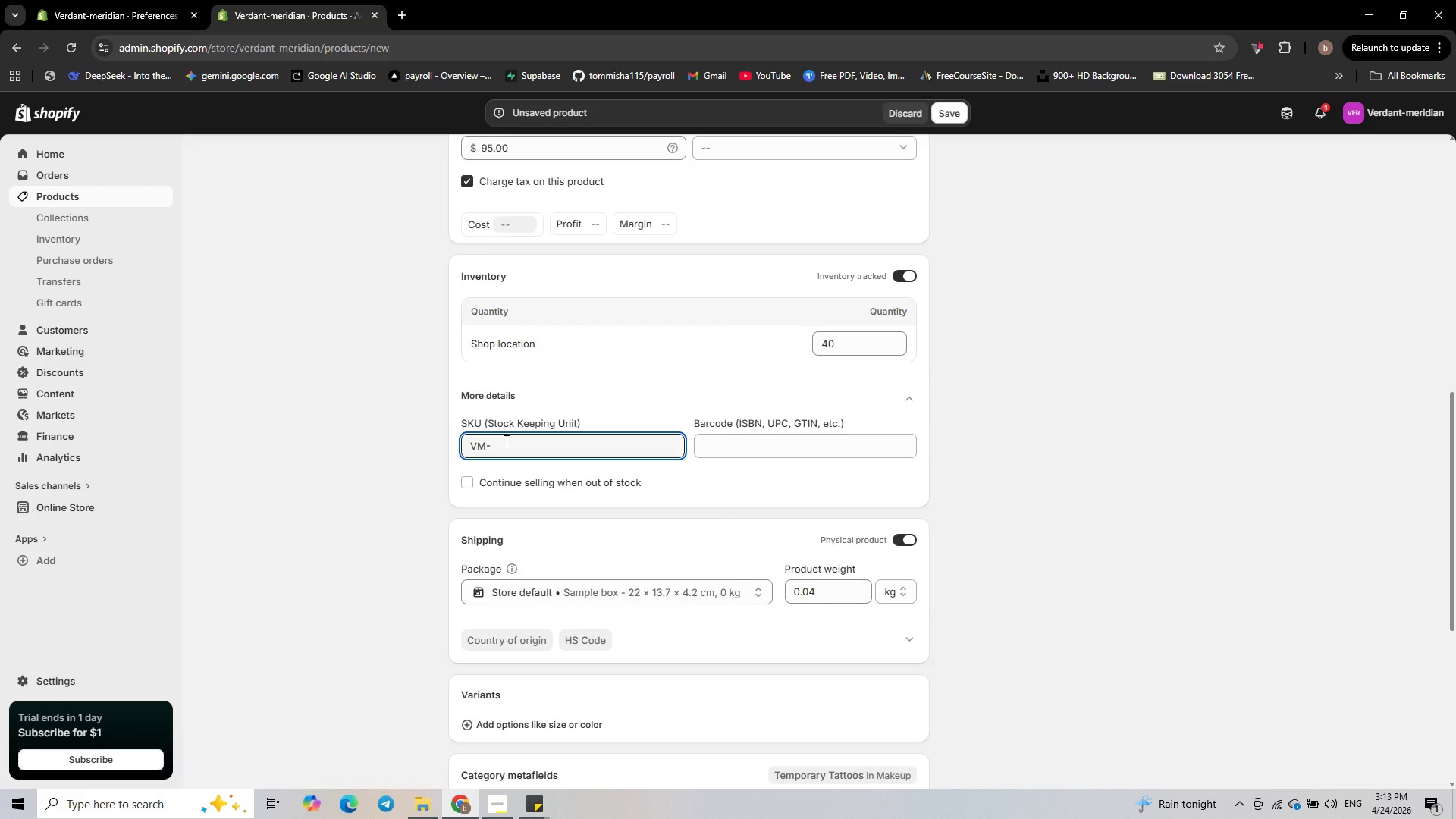 
type(CRYSTAK)
key(Backspace)
type(L-)
 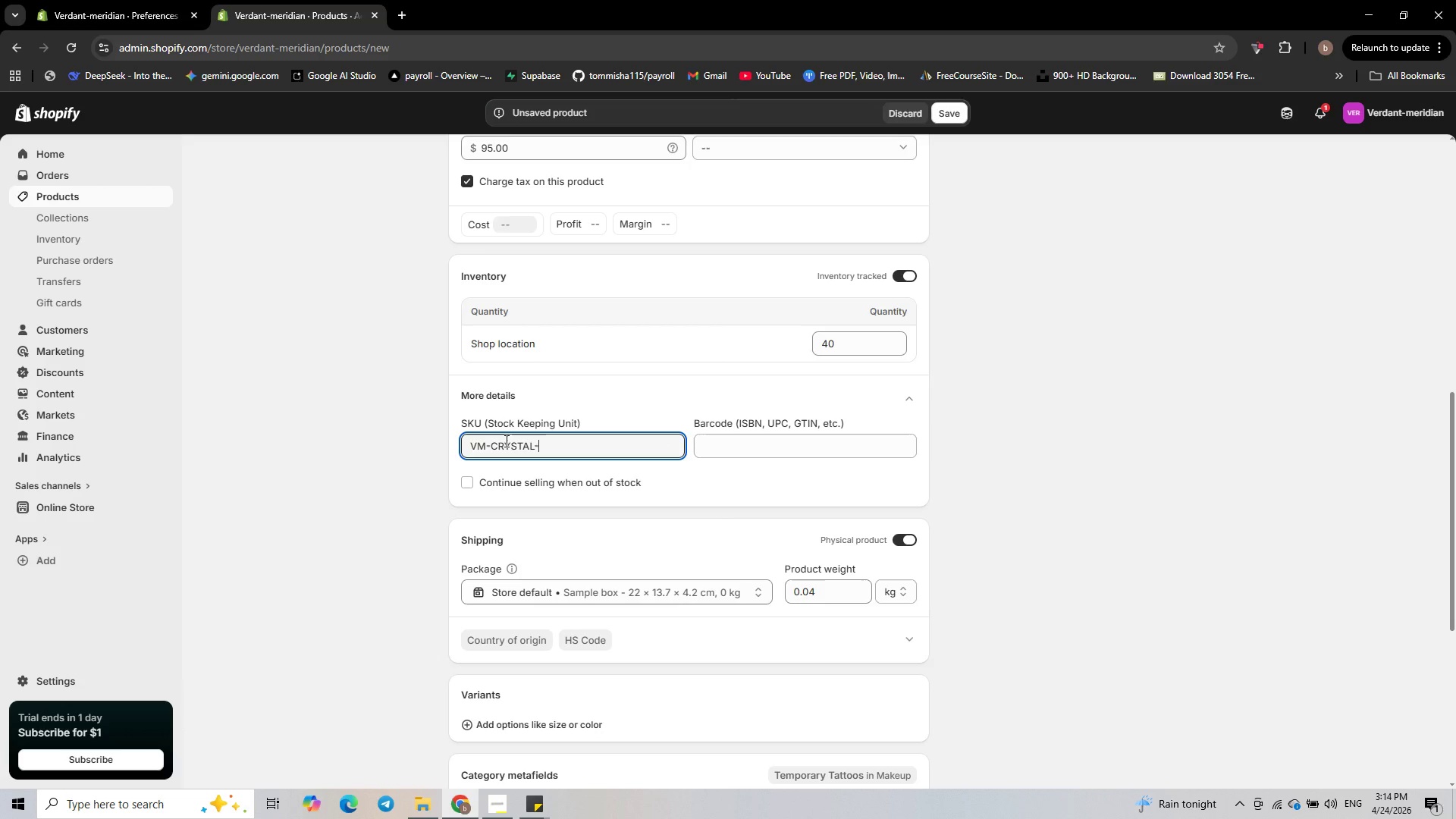 
key(Numpad6)
 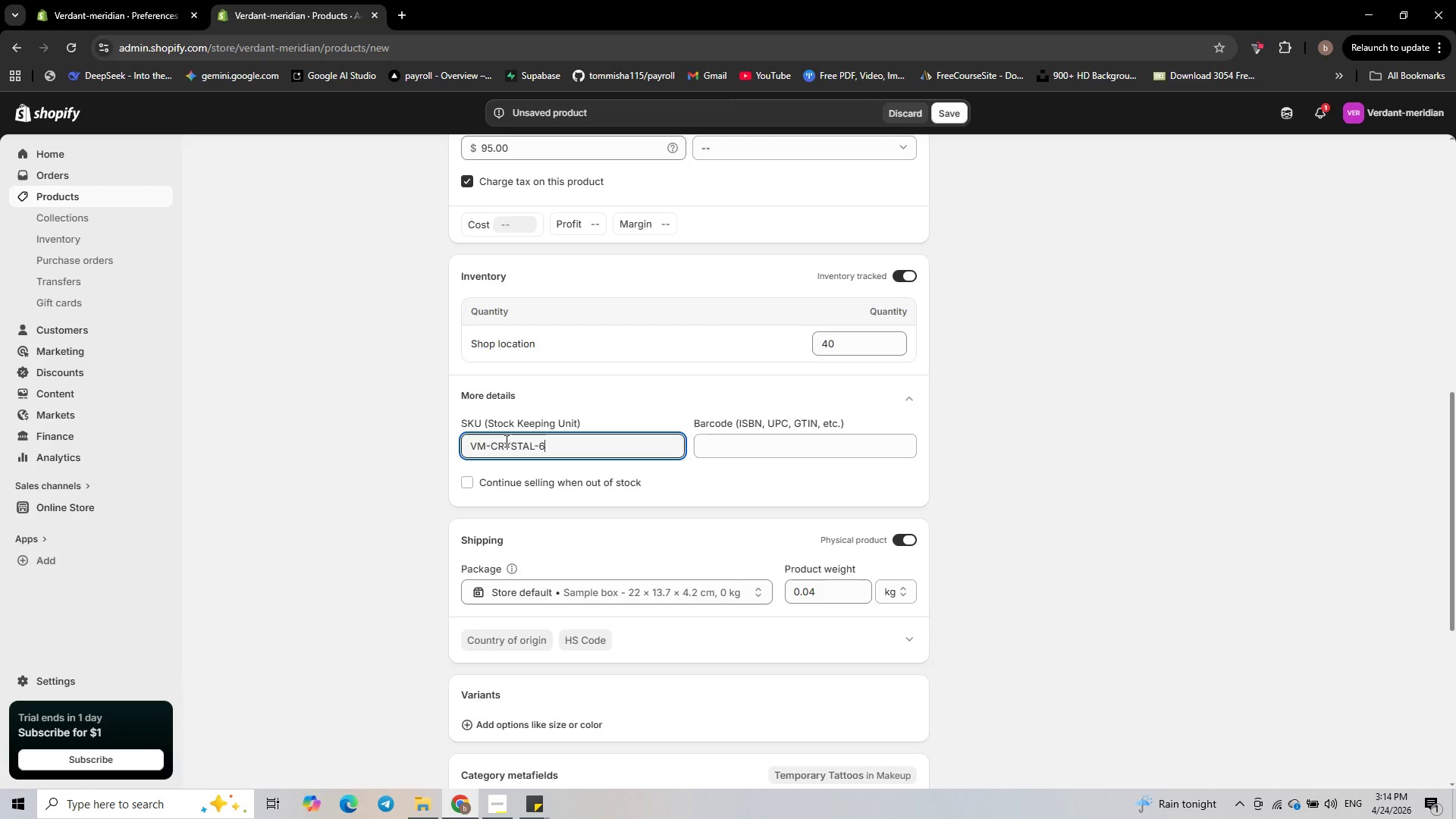 
key(Numpad0)
 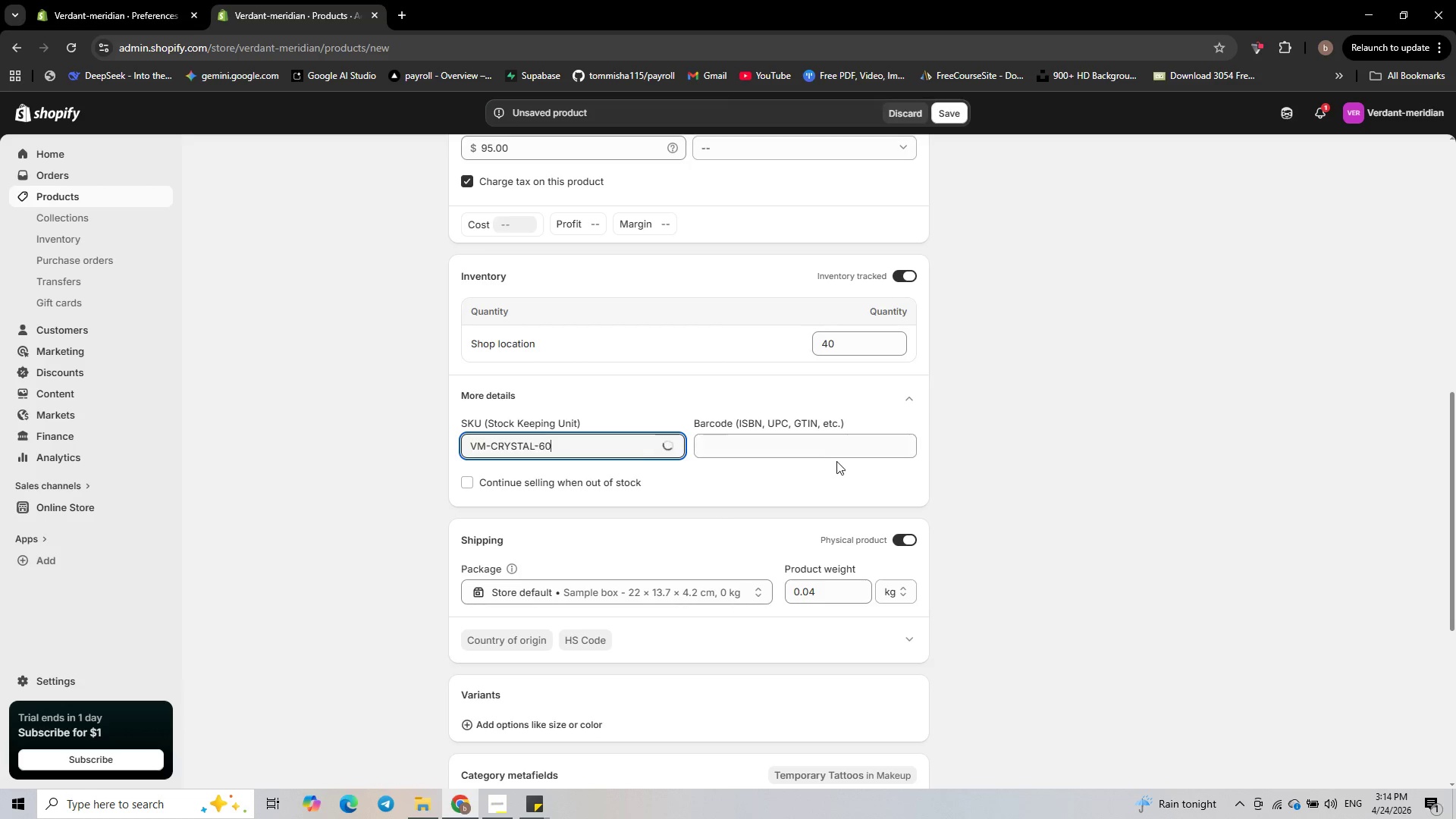 
scroll: coordinate [743, 424], scroll_direction: up, amount: 9.0
 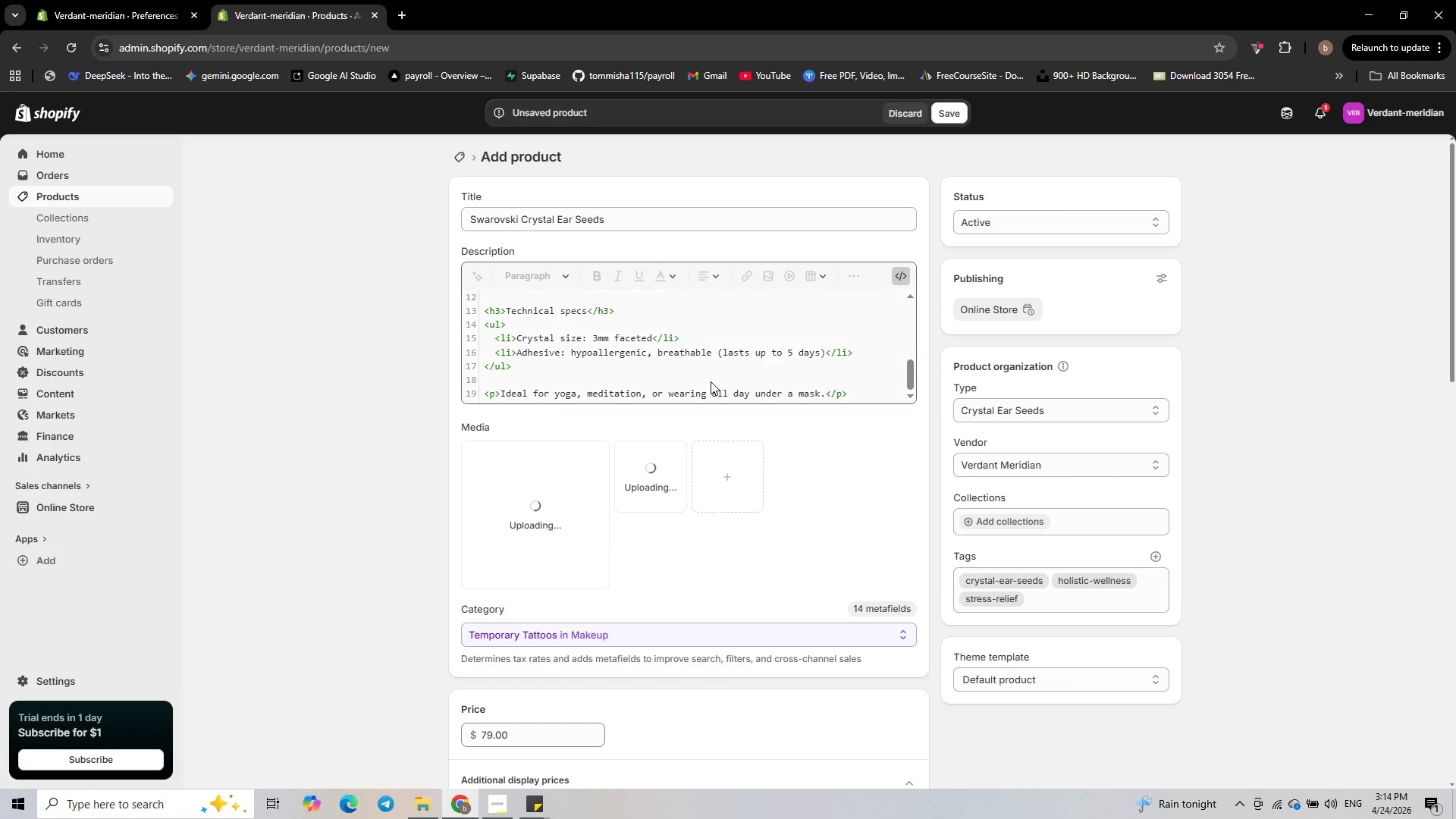 
scroll: coordinate [1060, 560], scroll_direction: down, amount: 16.0
 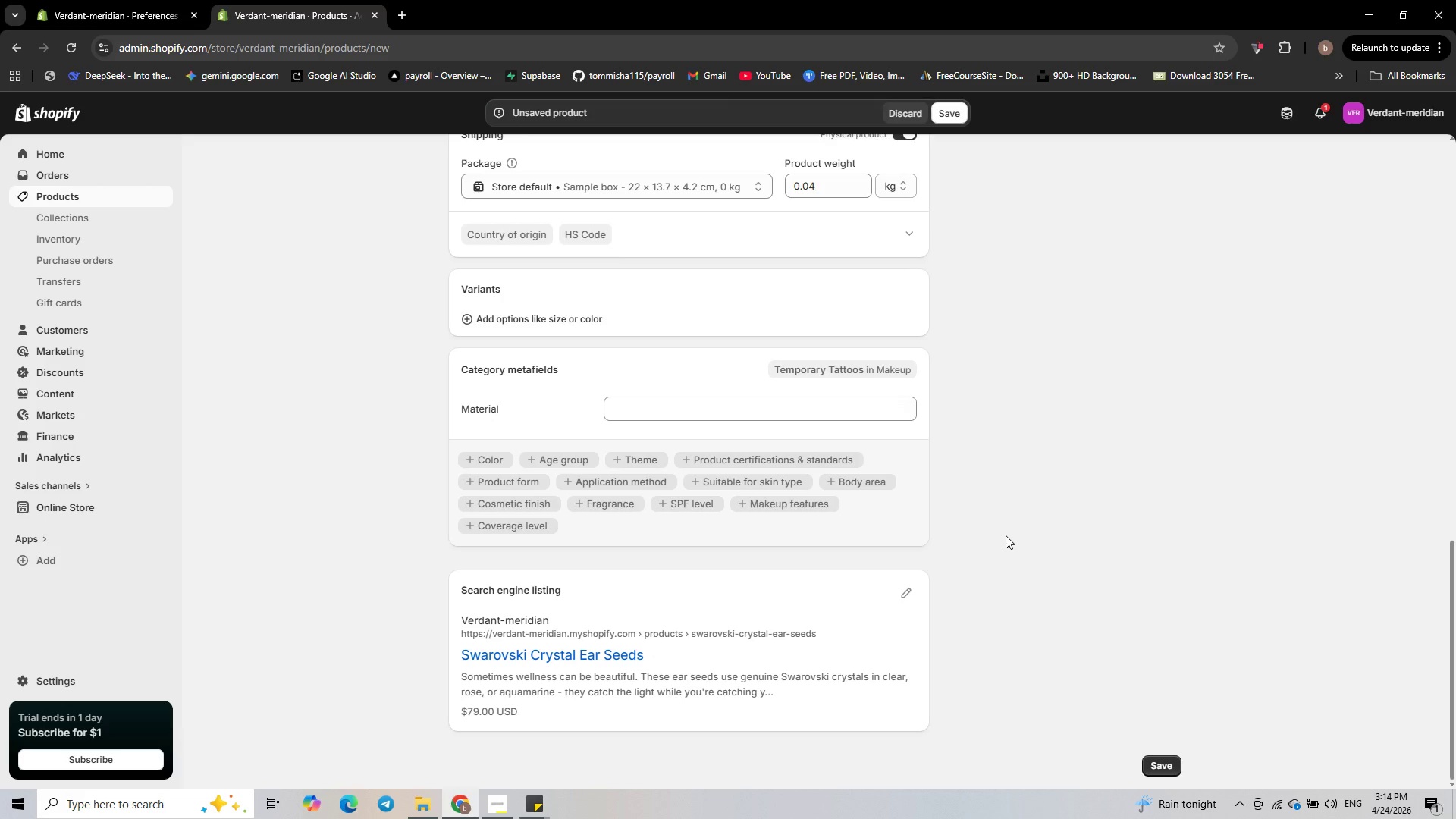 
wait(6.8)
 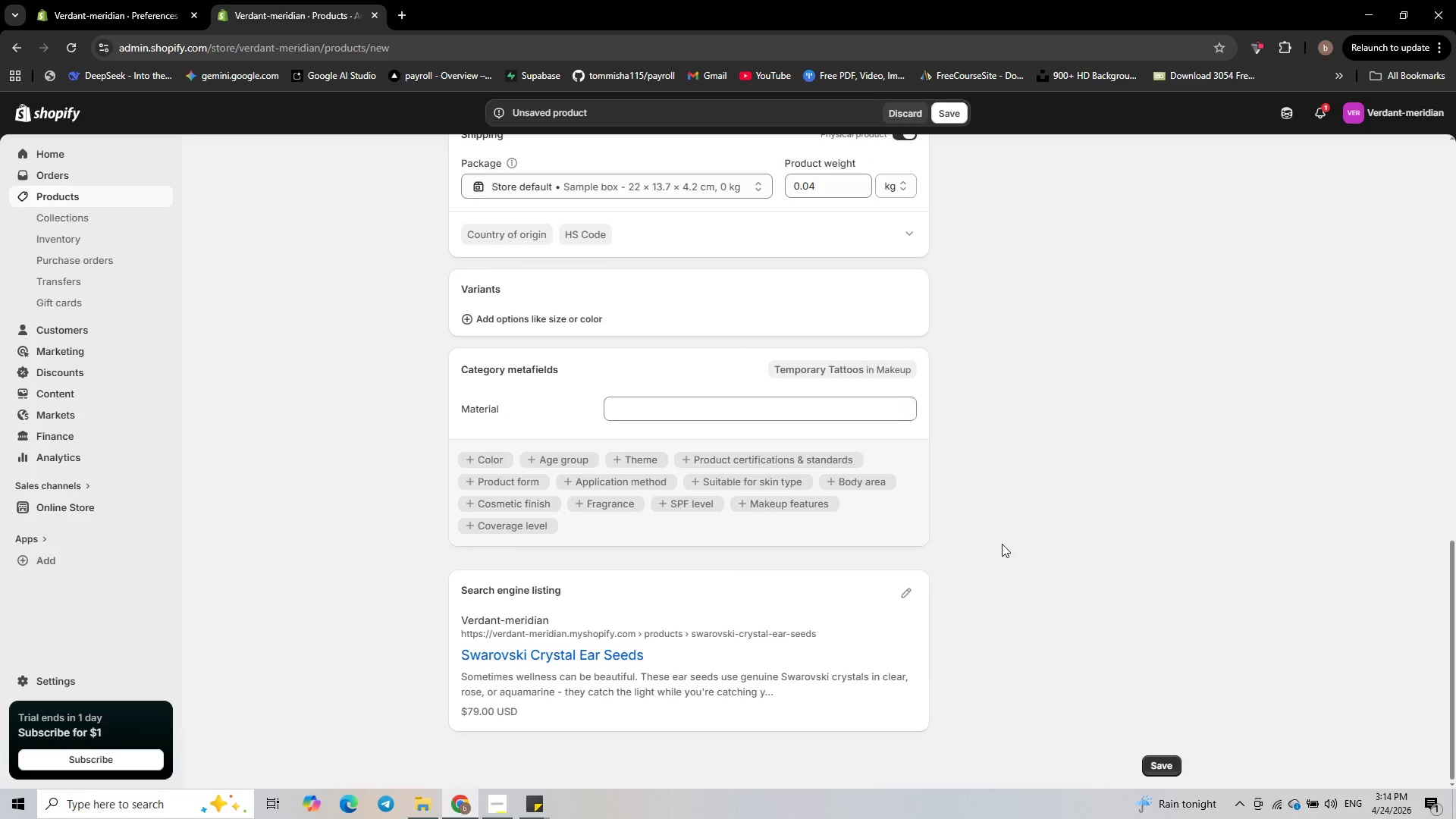 
left_click([902, 598])
 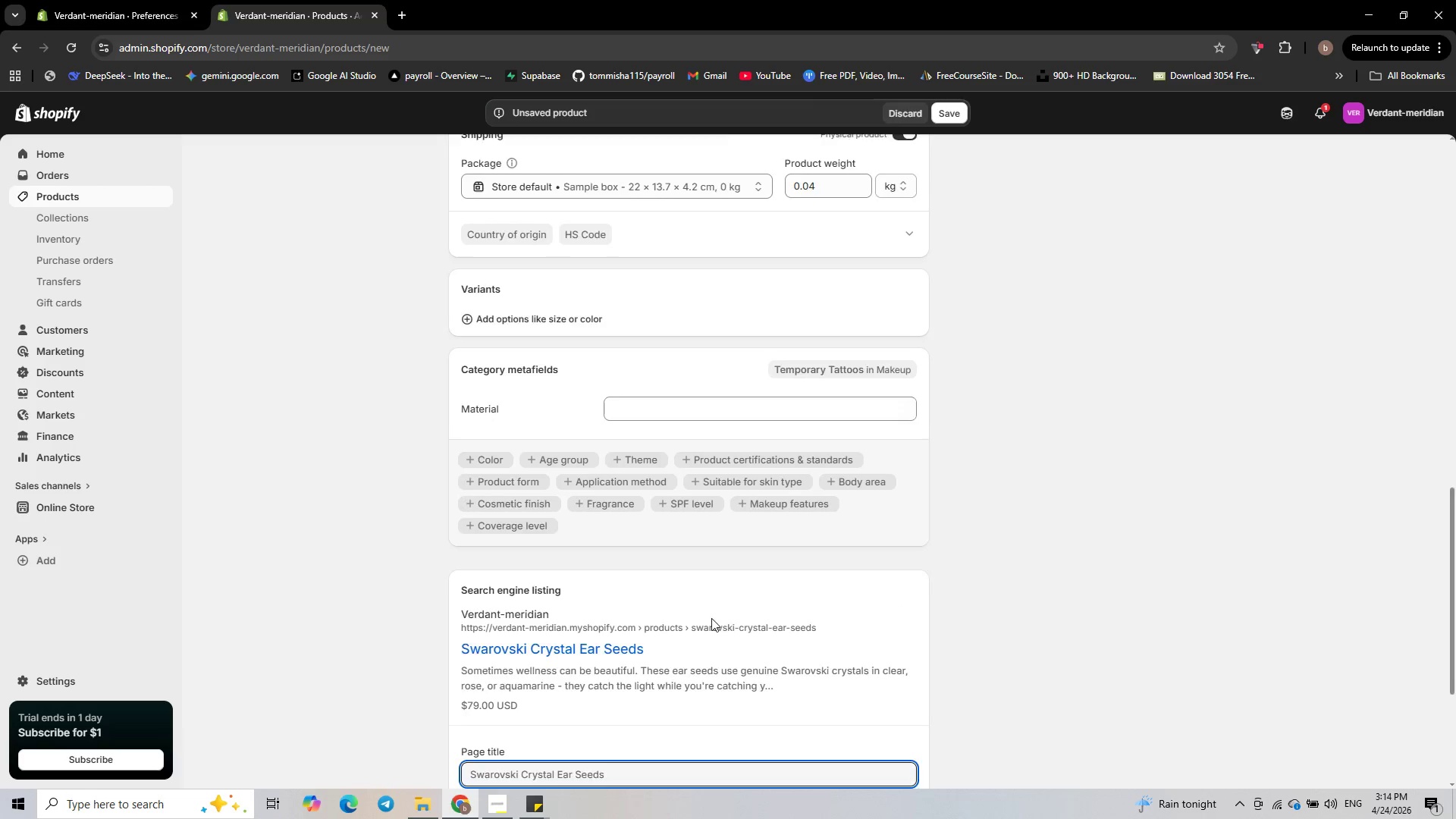 
scroll: coordinate [658, 576], scroll_direction: down, amount: 8.0
 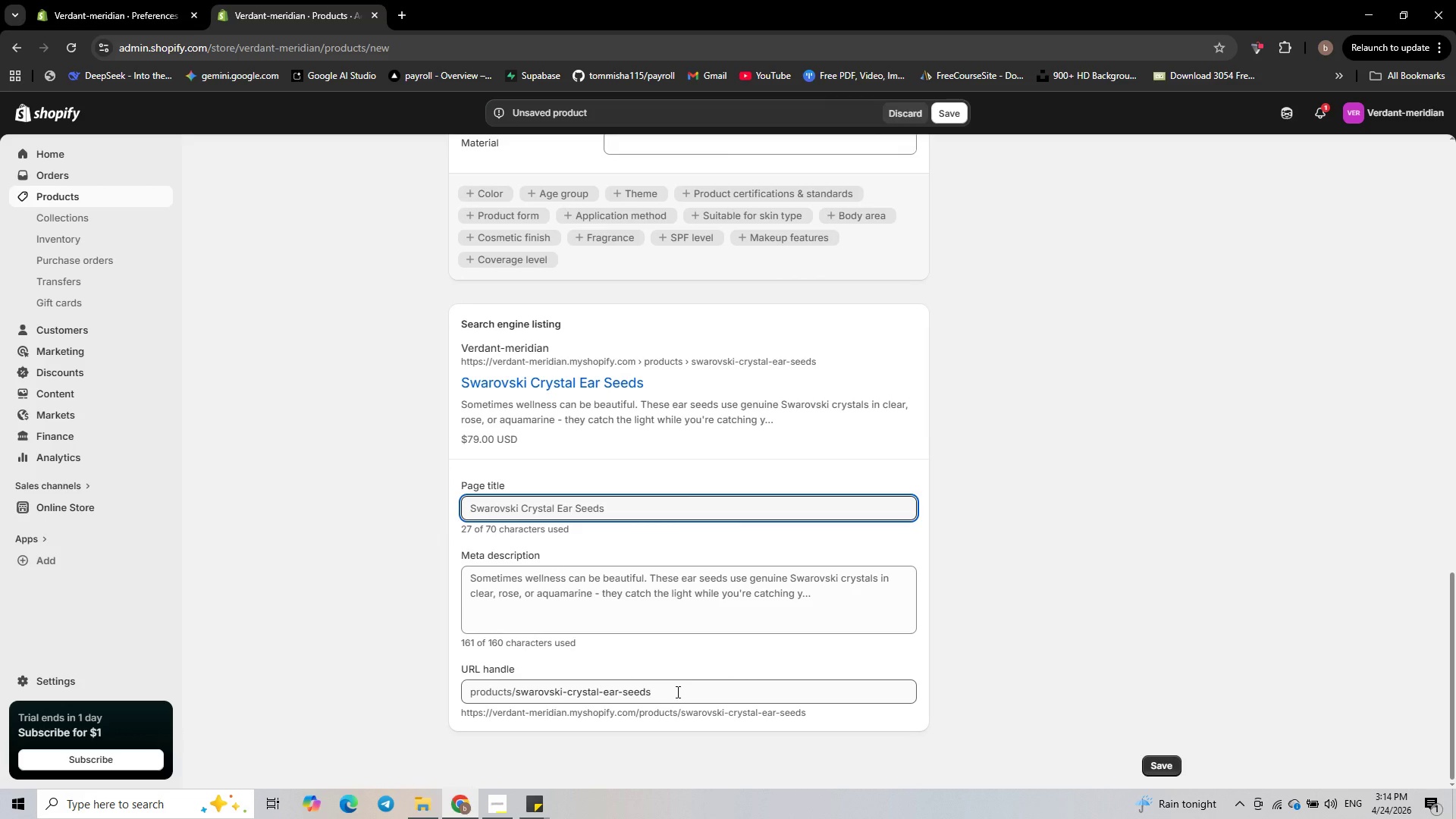 
left_click([676, 690])
 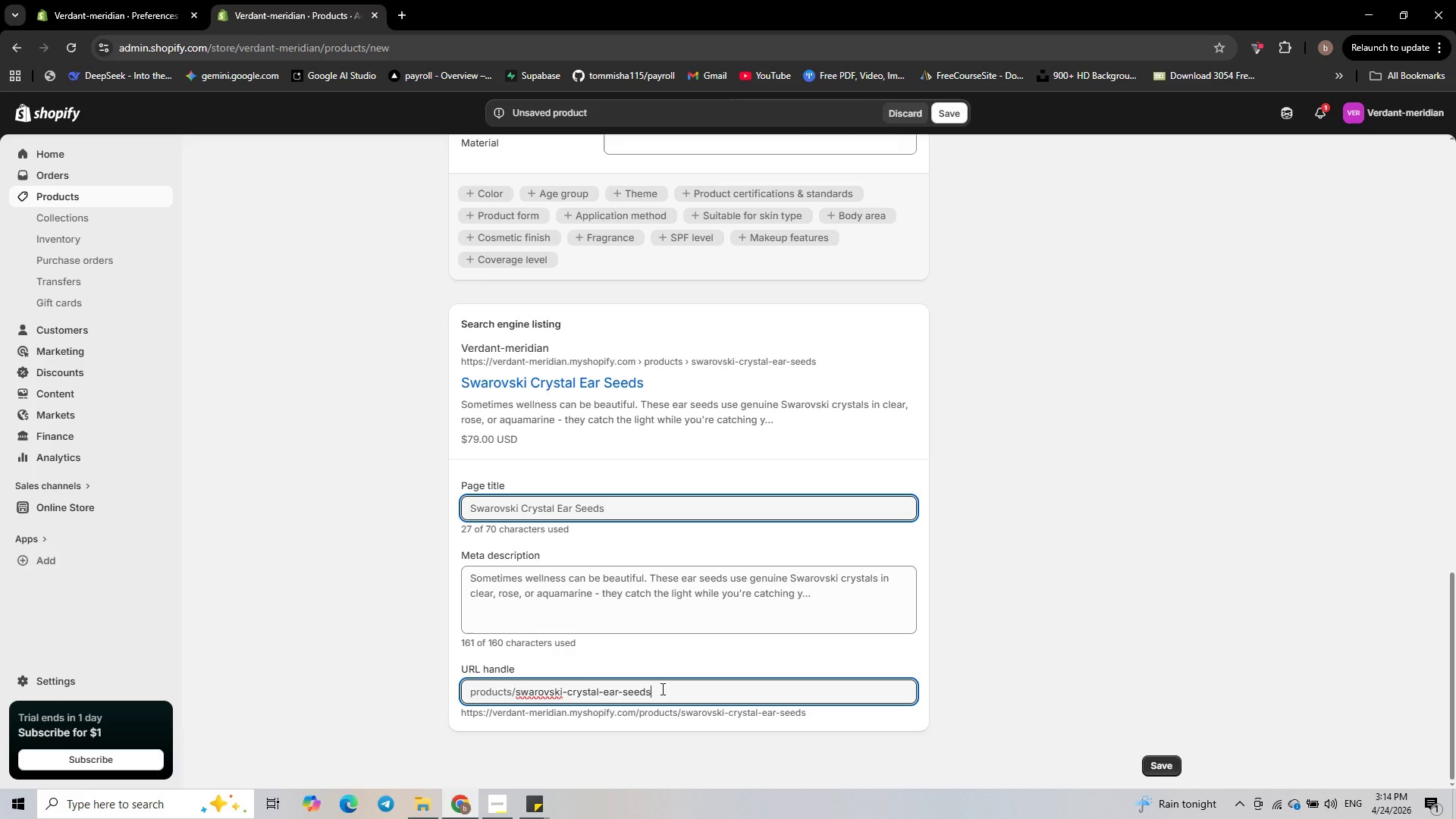 
left_click([661, 689])
 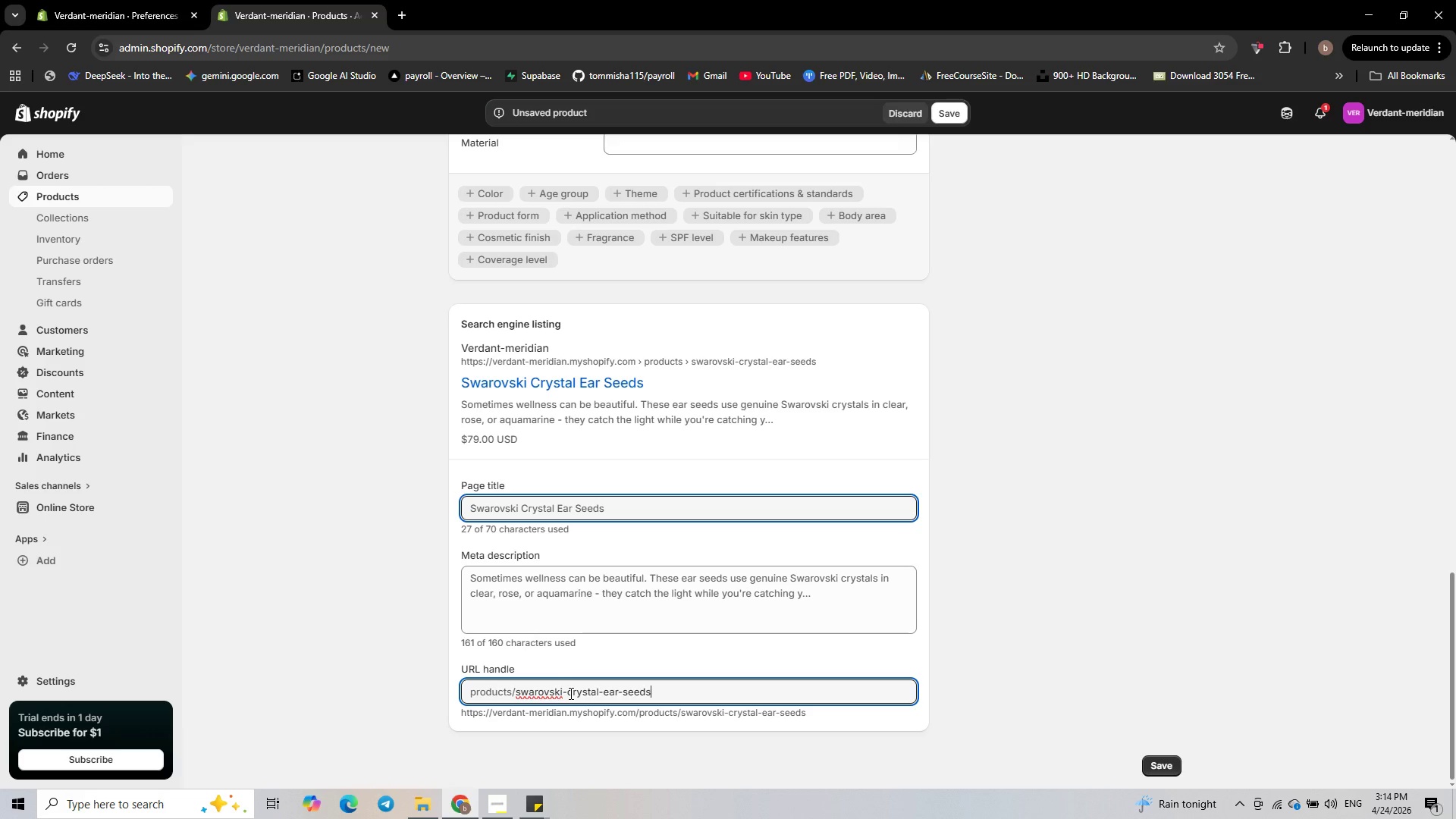 
left_click_drag(start_coordinate=[567, 694], to_coordinate=[516, 696])
 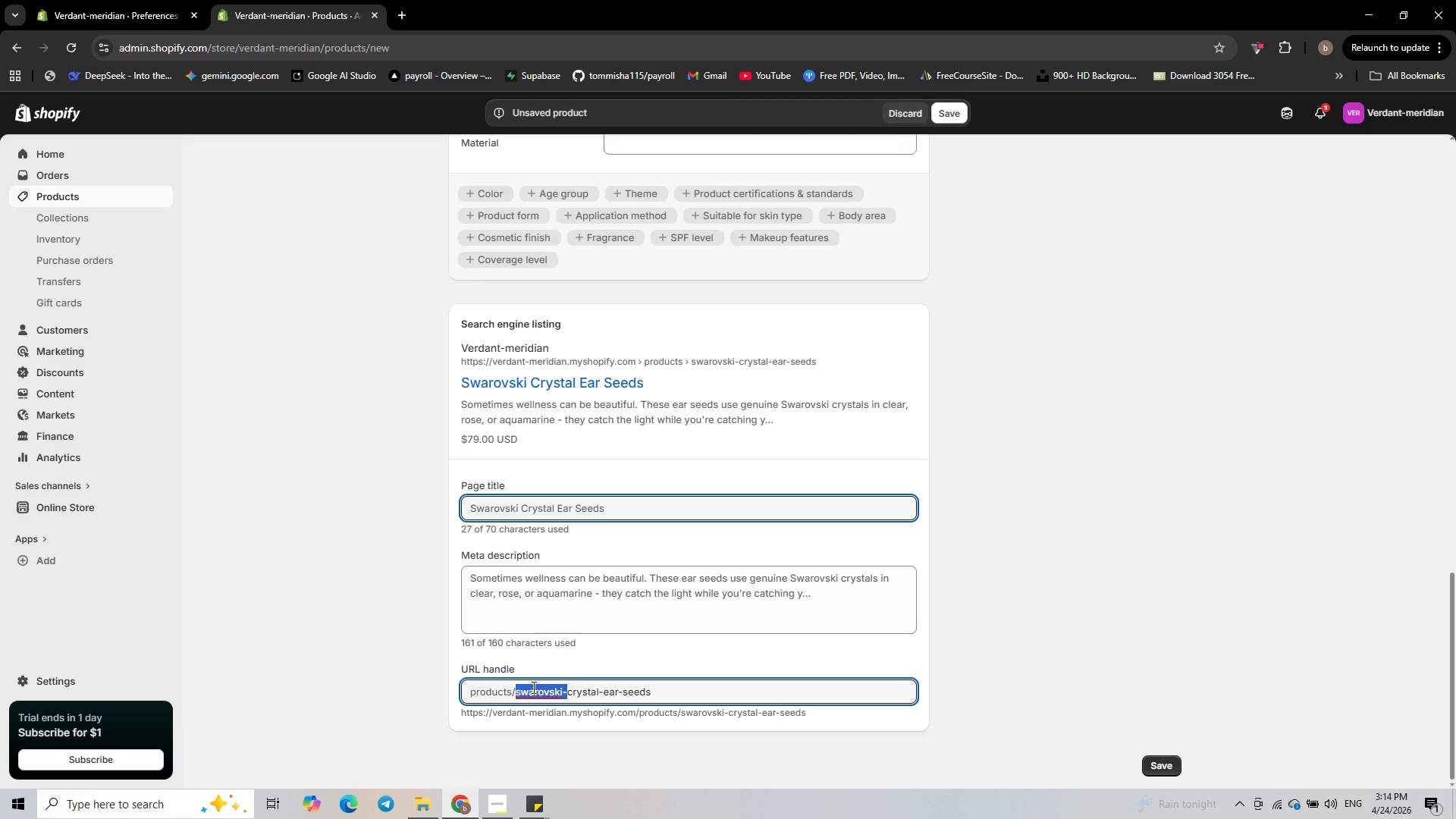 
wait(18.0)
 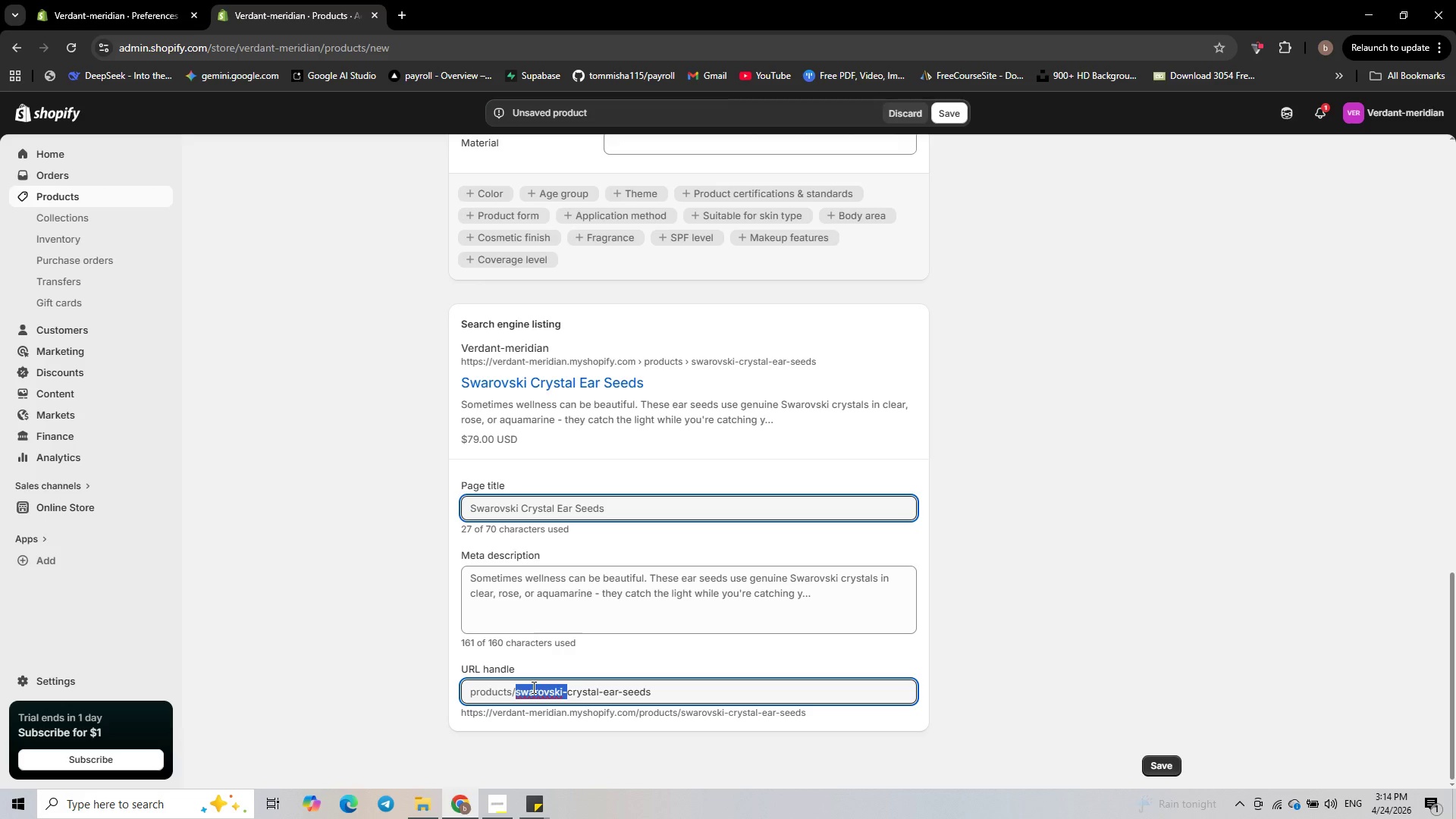 
left_click([680, 692])
 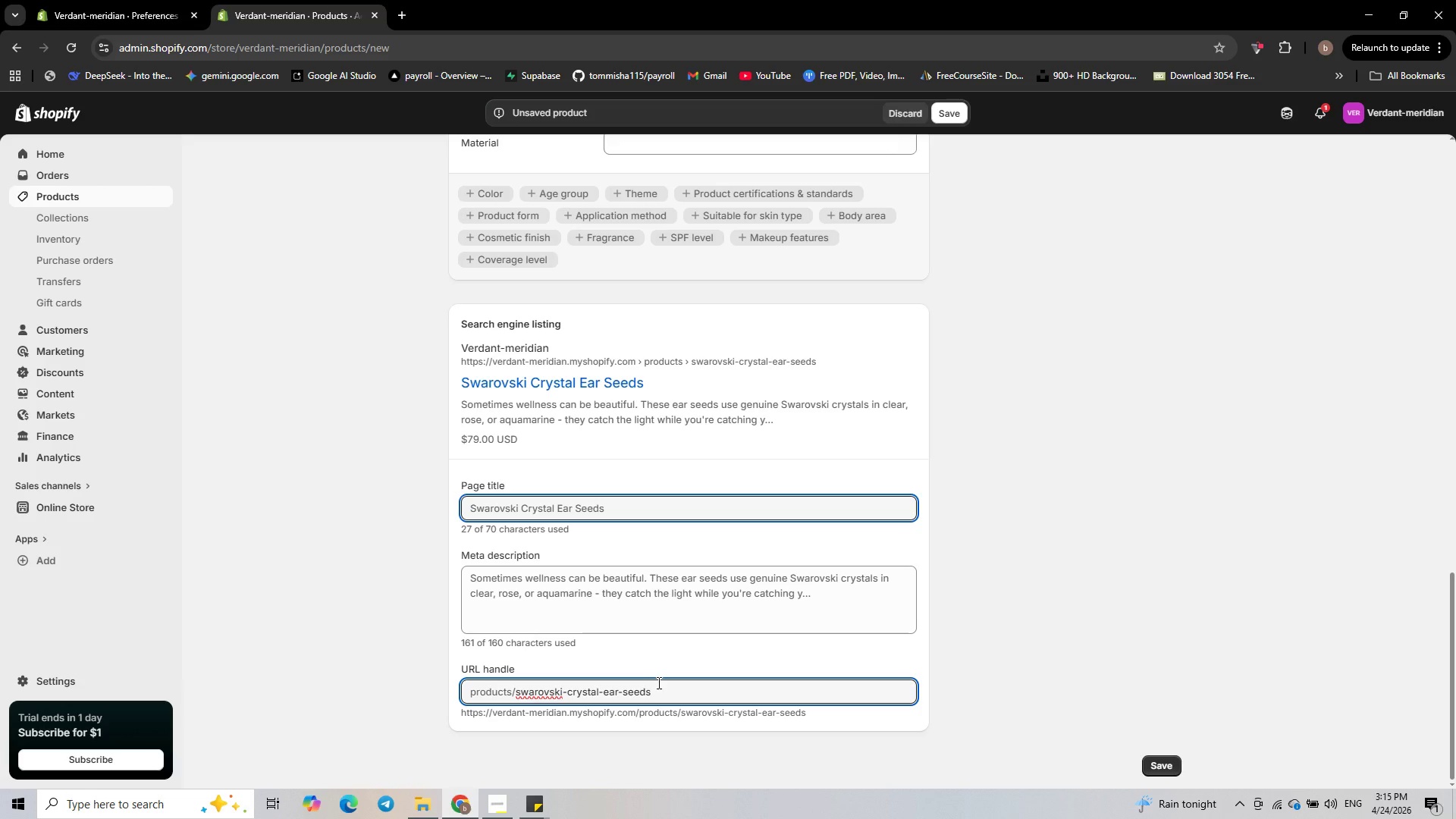 
wait(12.98)
 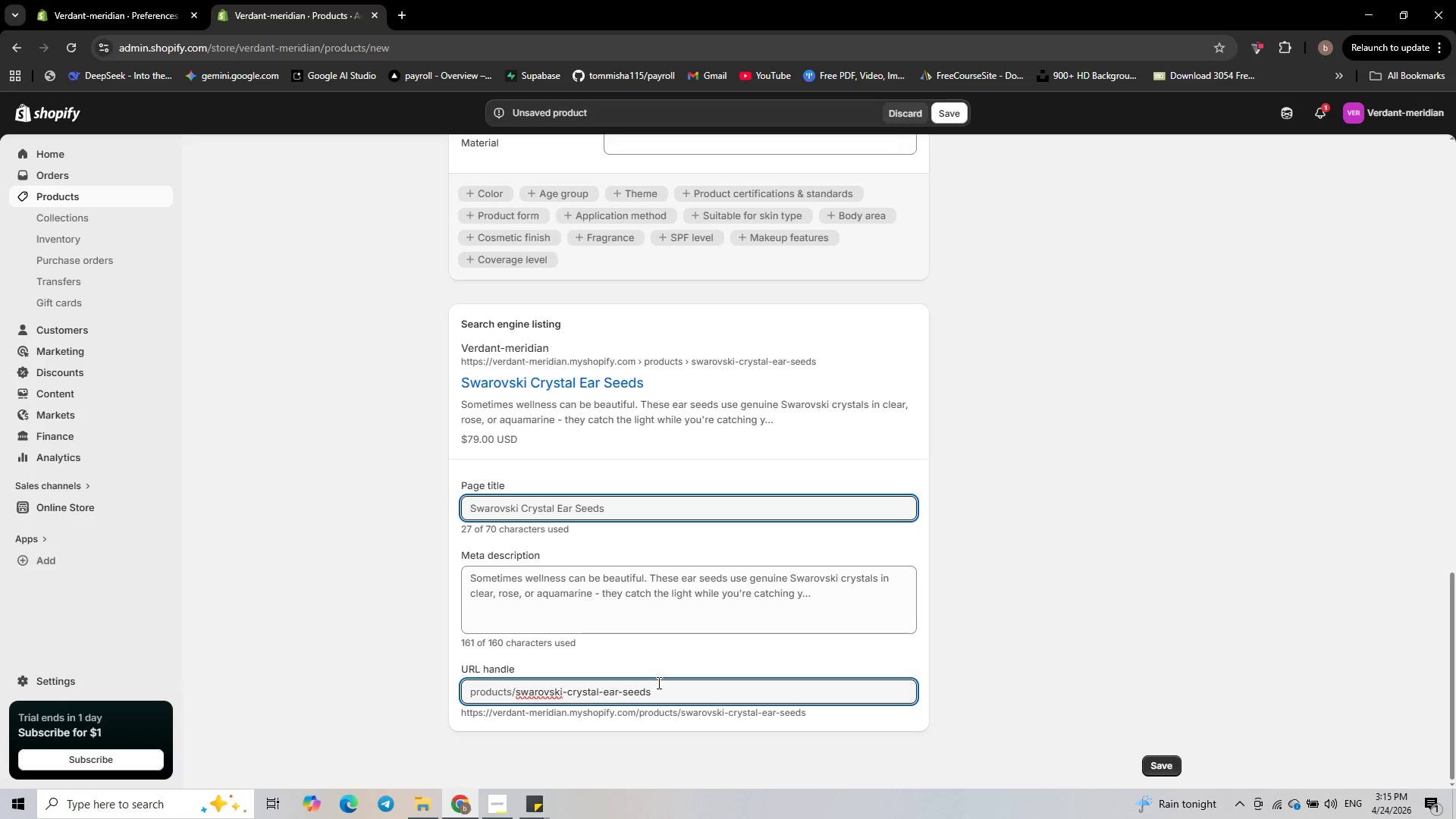 
left_click([620, 507])
 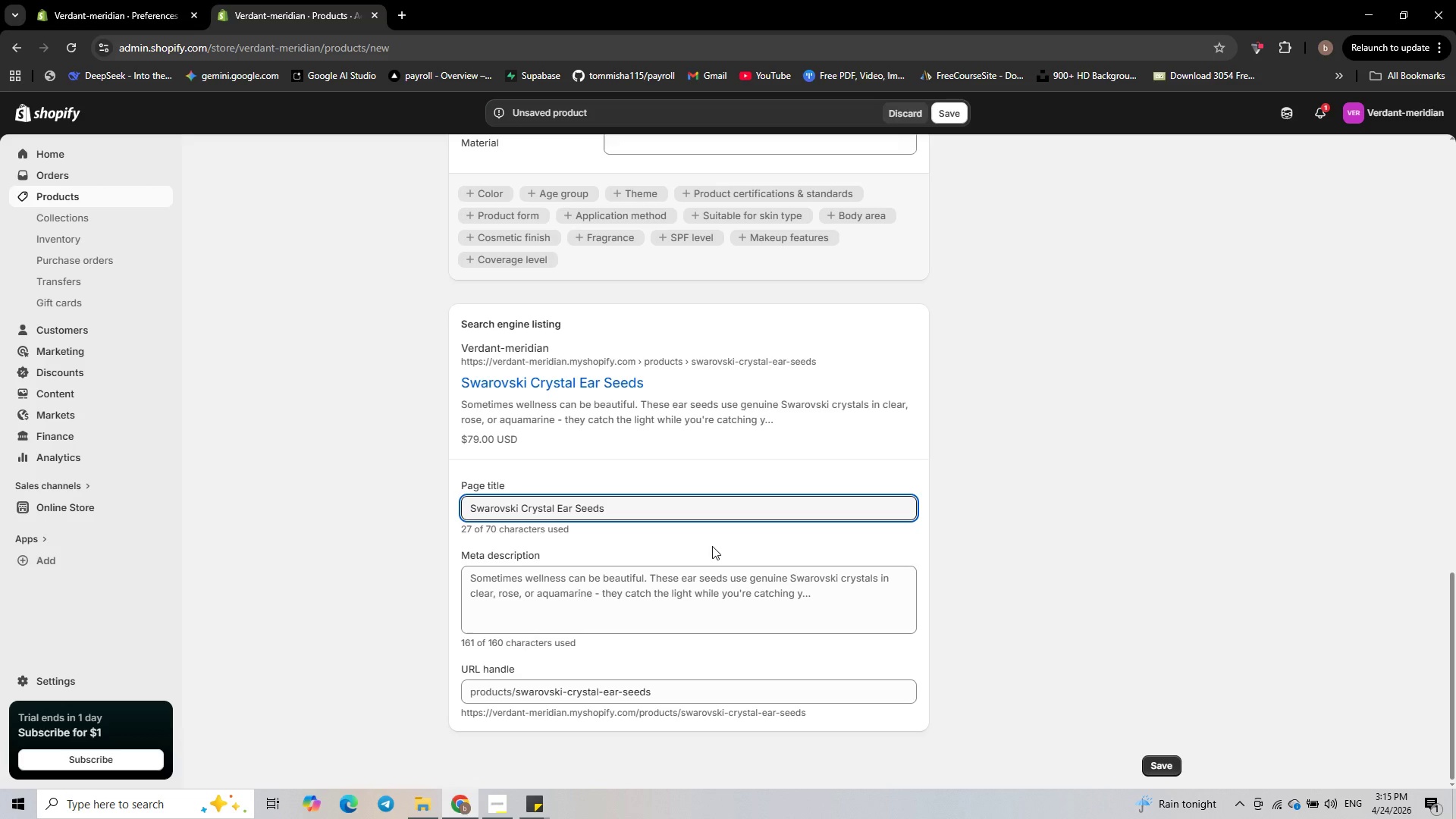 
wait(15.55)
 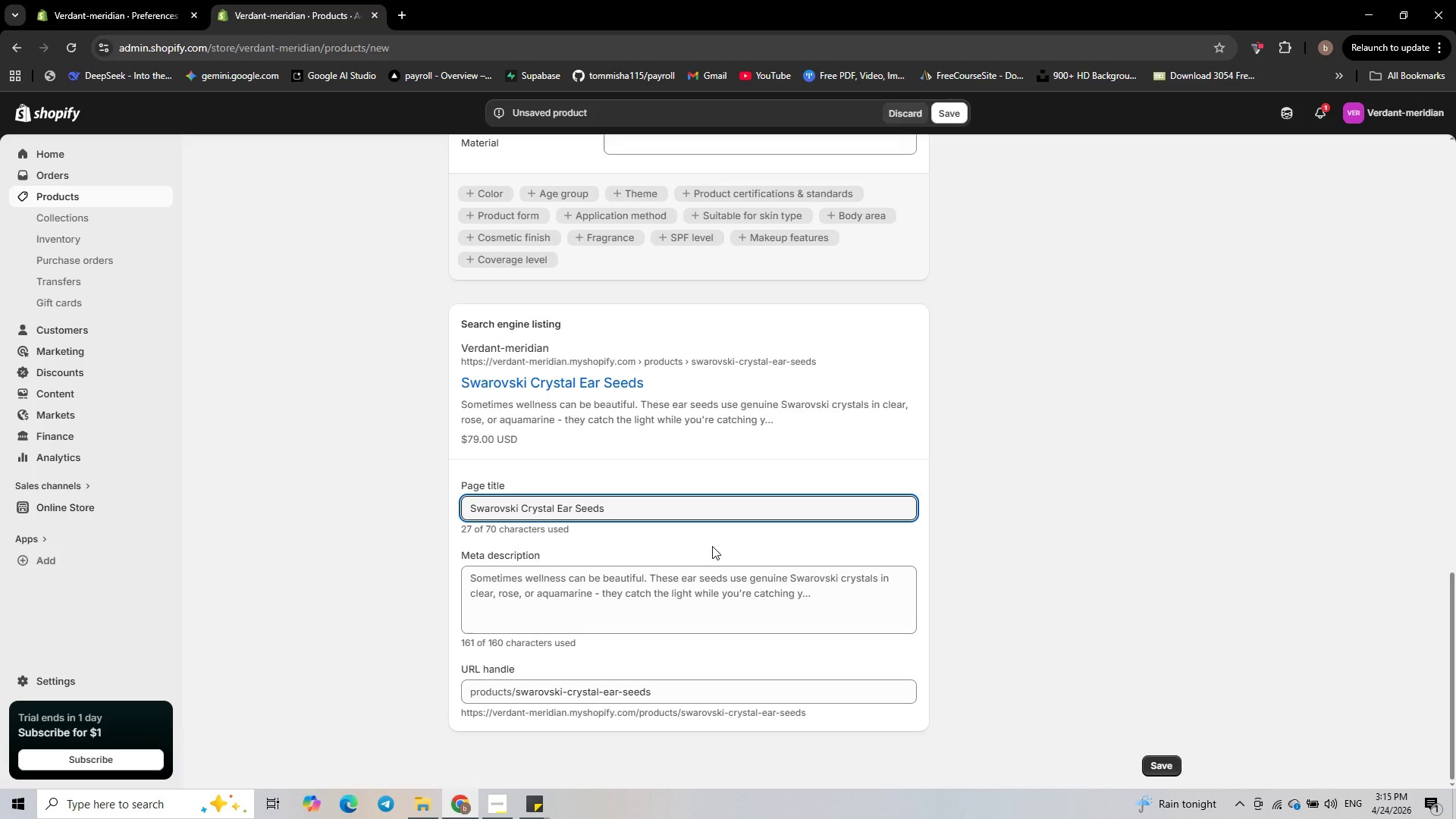 
left_click([466, 505])
 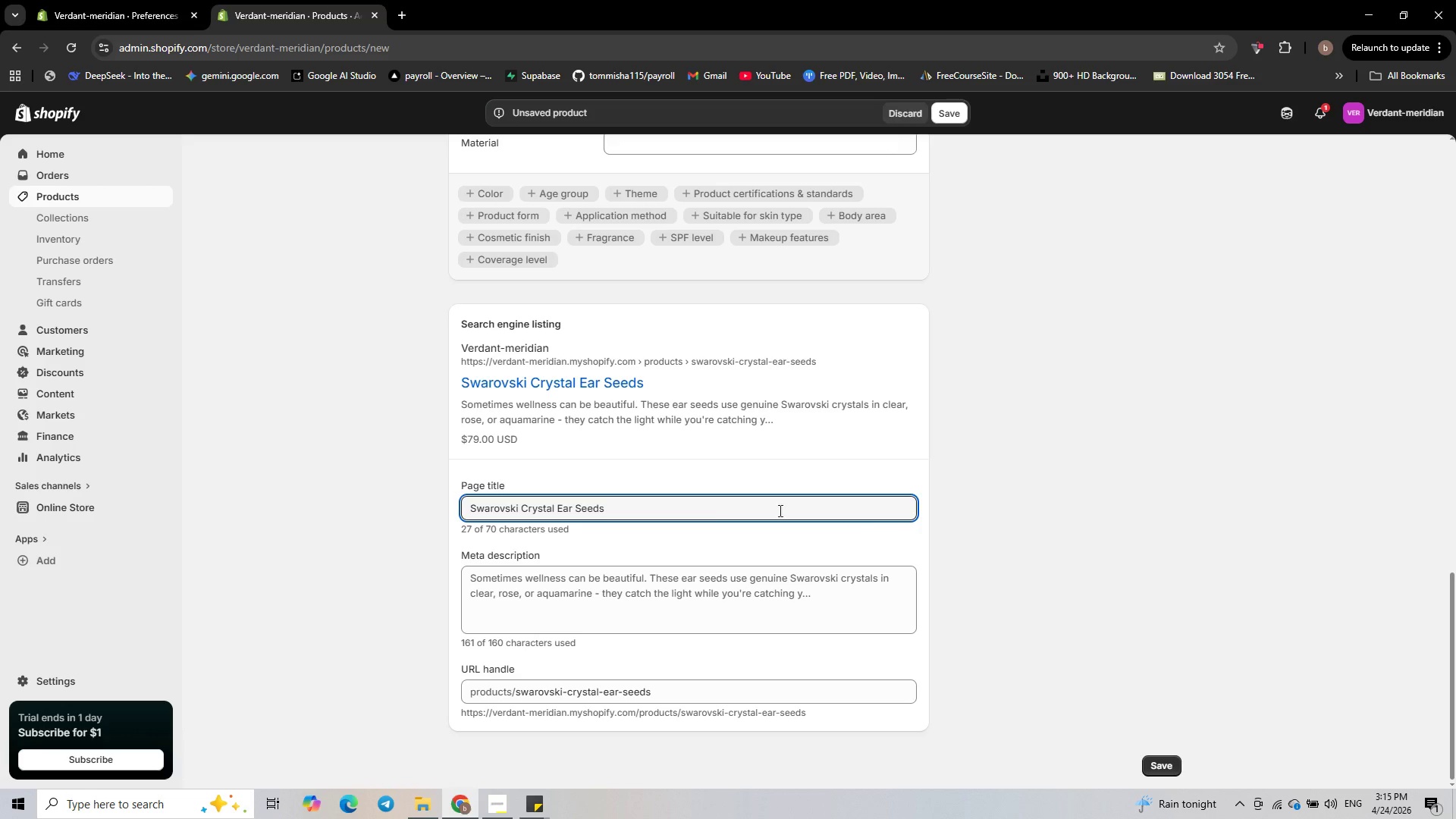 
left_click([683, 510])
 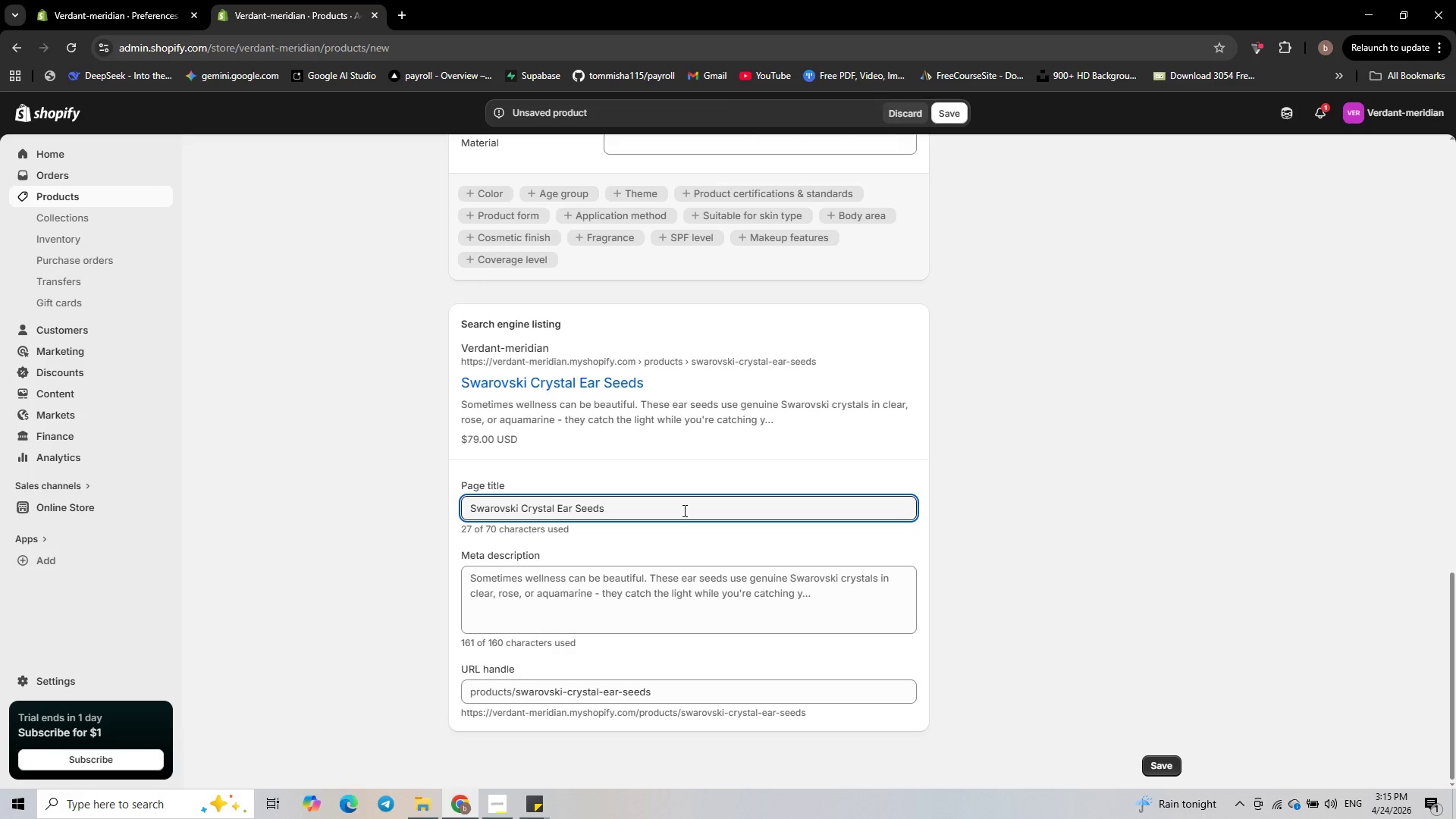 
type( - Holistic Wellness Kit)
 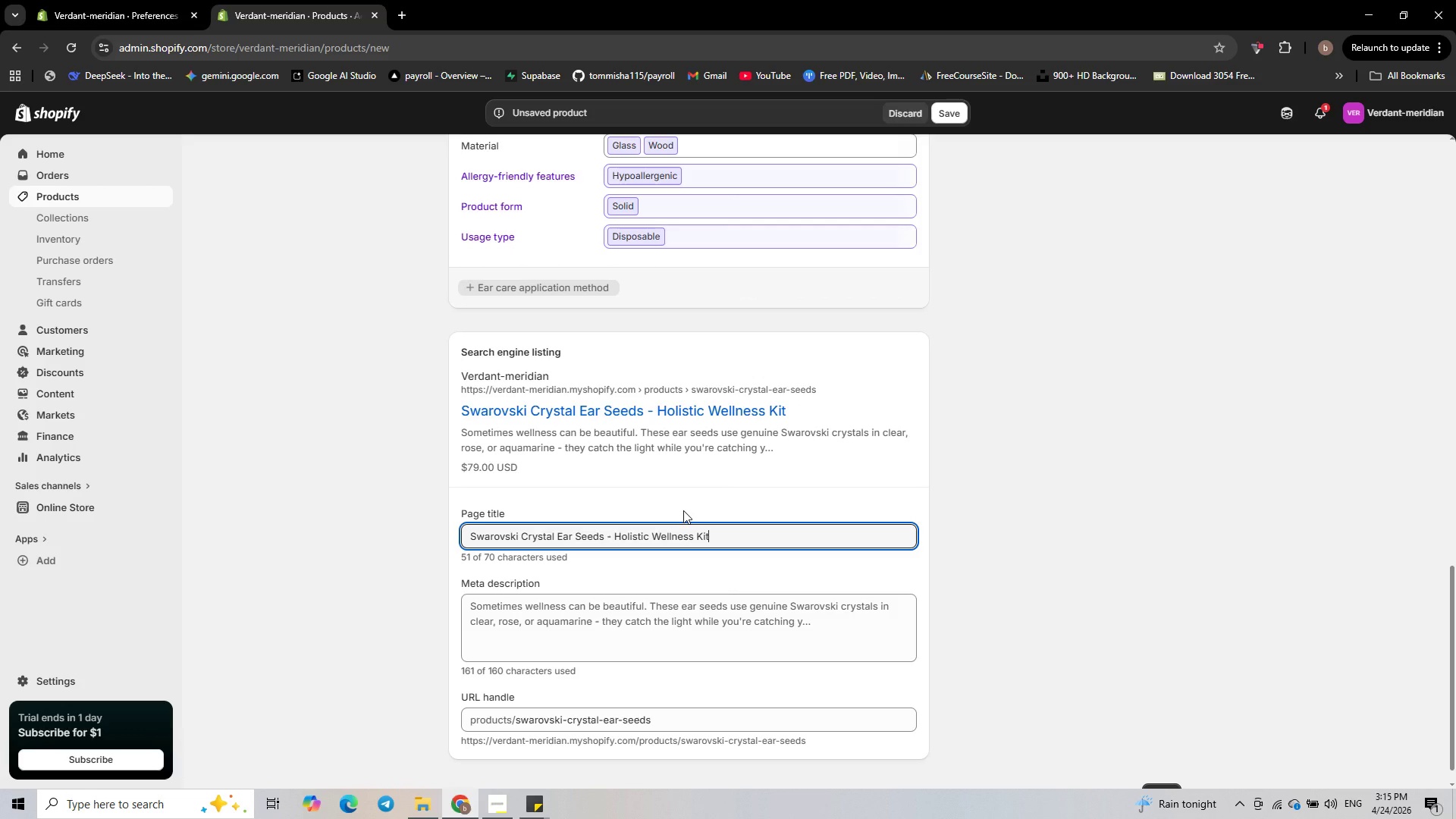 
left_click([643, 641])
 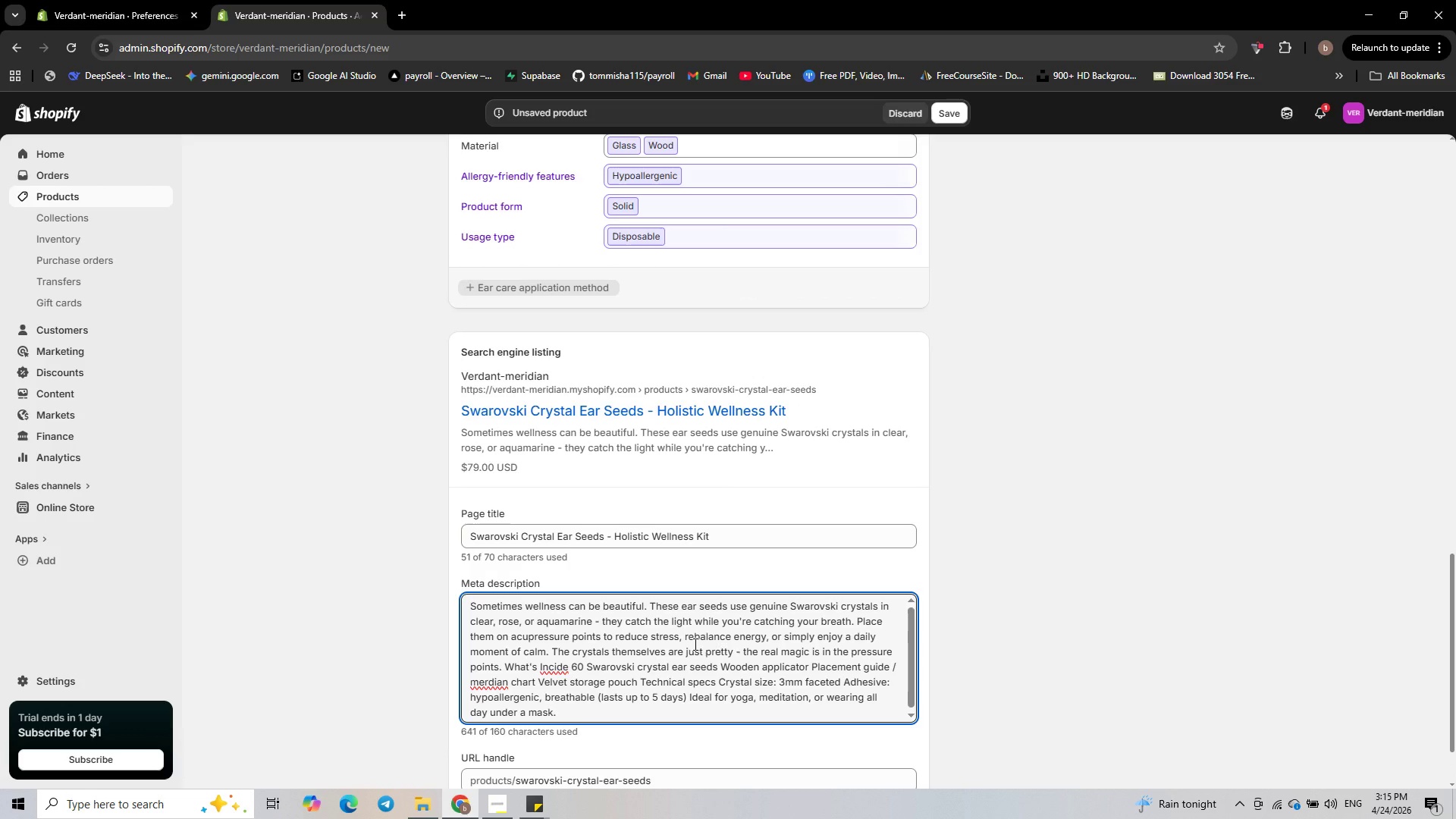 
key(Control+A)
 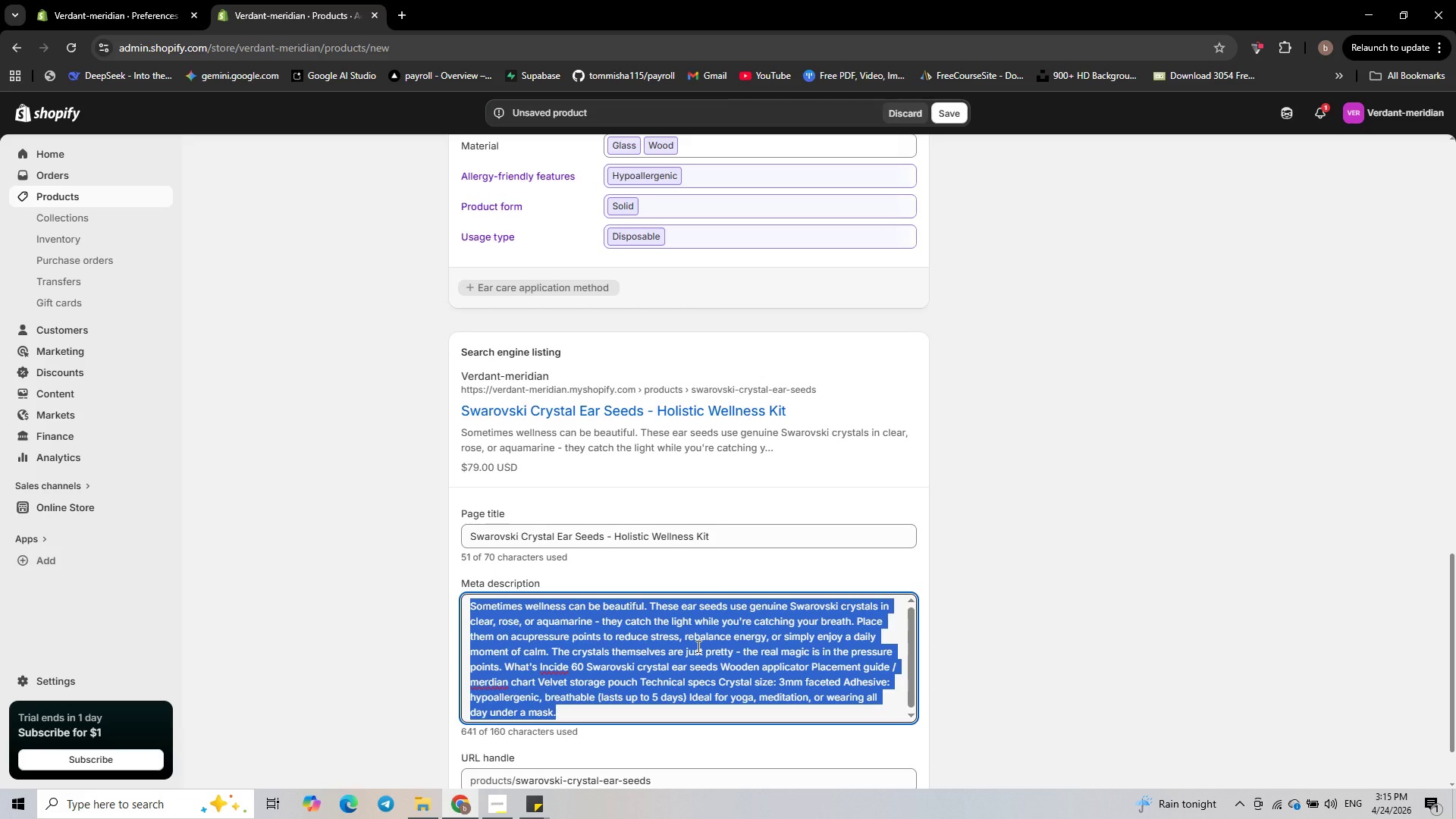 
type(Crystal ear )
 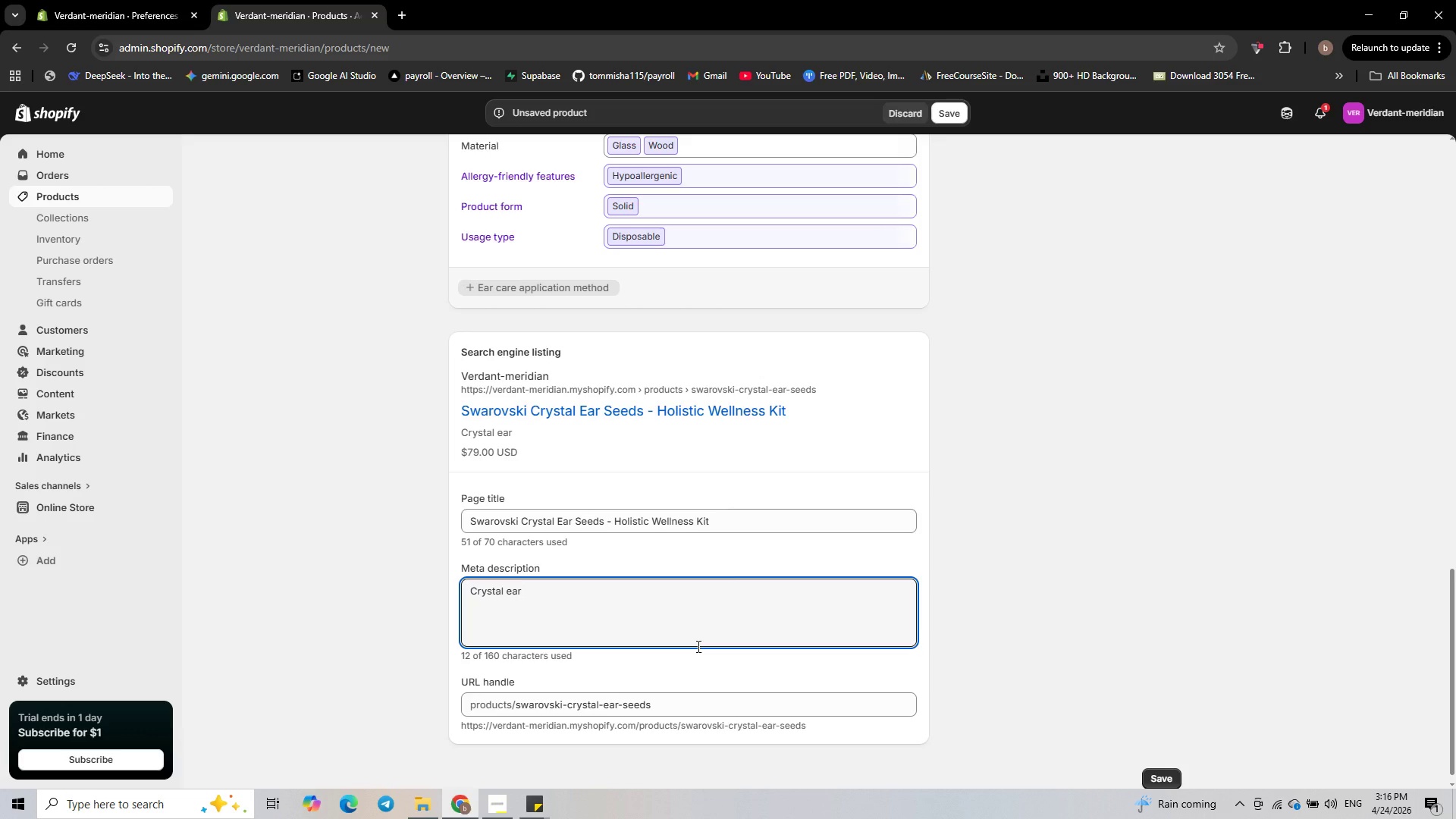 
wait(10.98)
 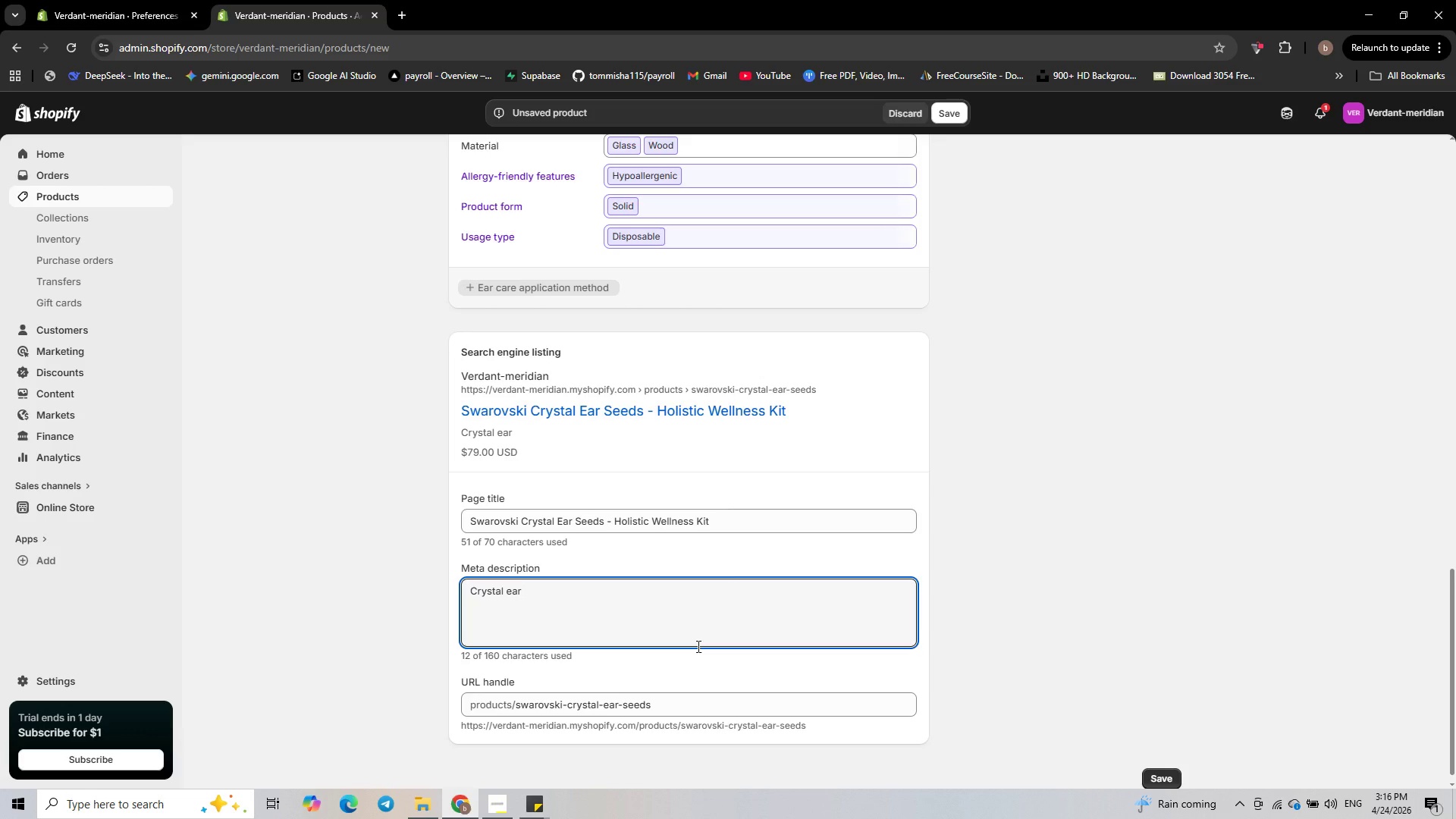 
type(seeds )
 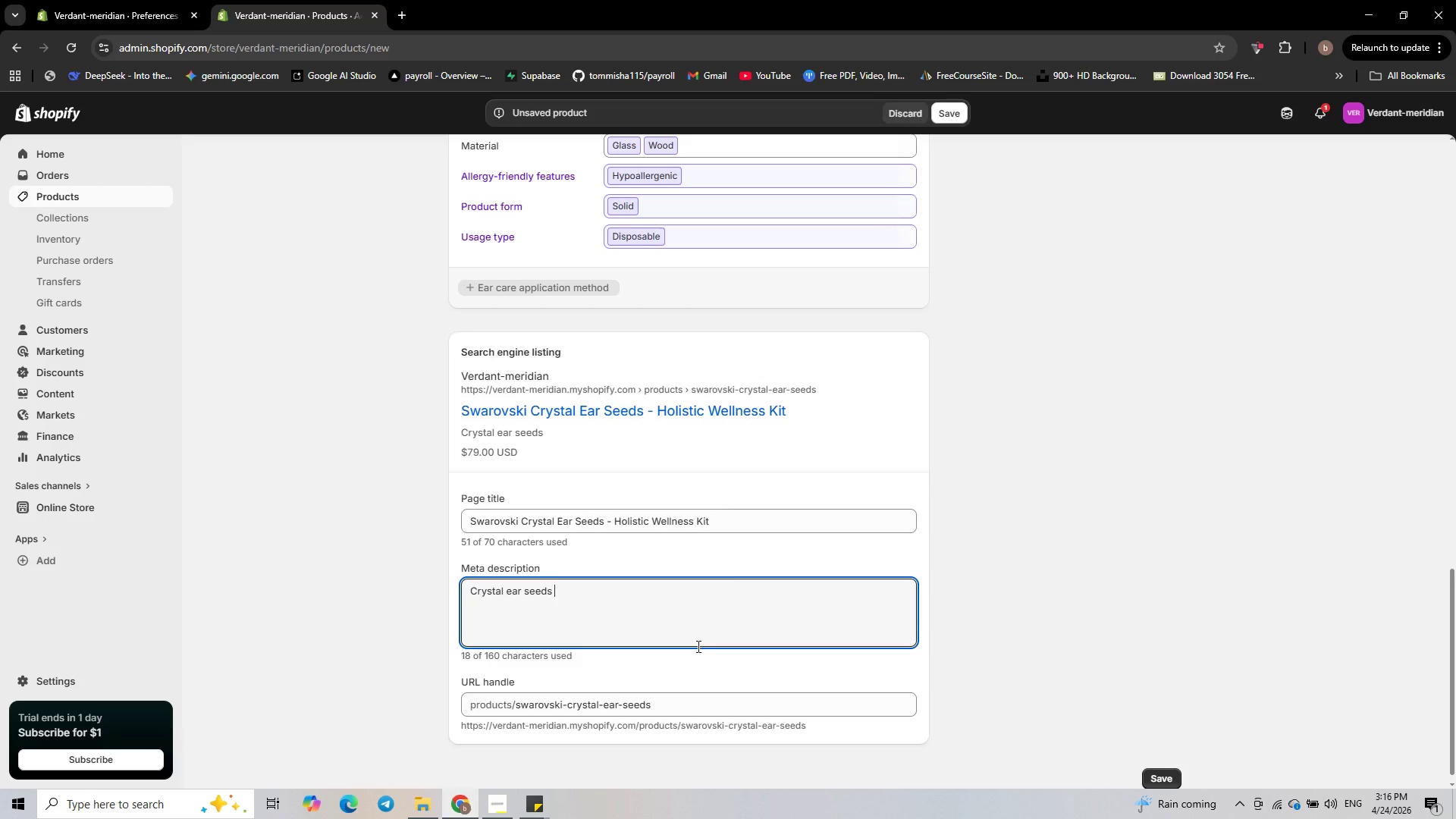 
type(for acc)
 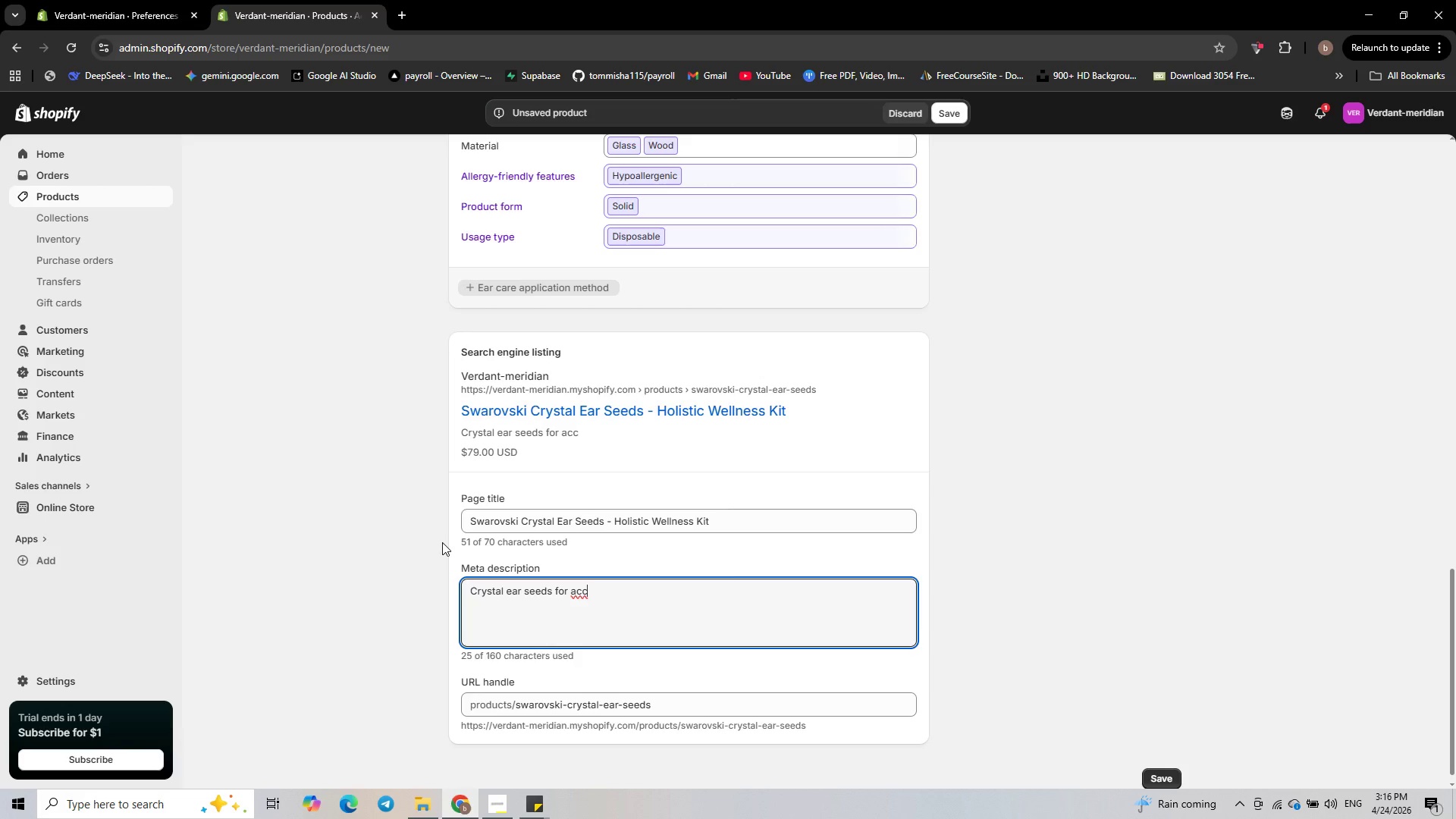 
wait(7.48)
 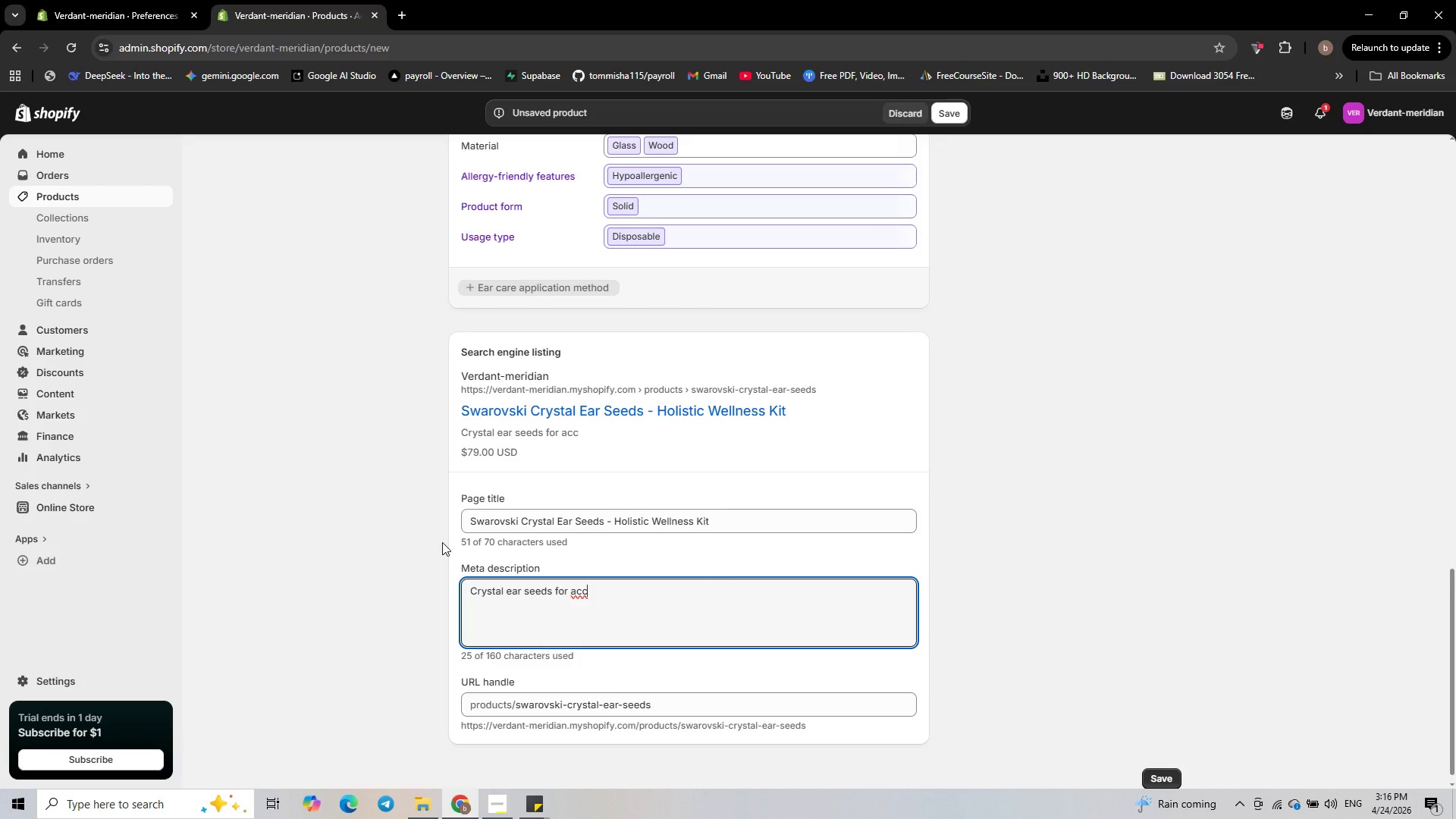 
key(Backspace)
type(up)
 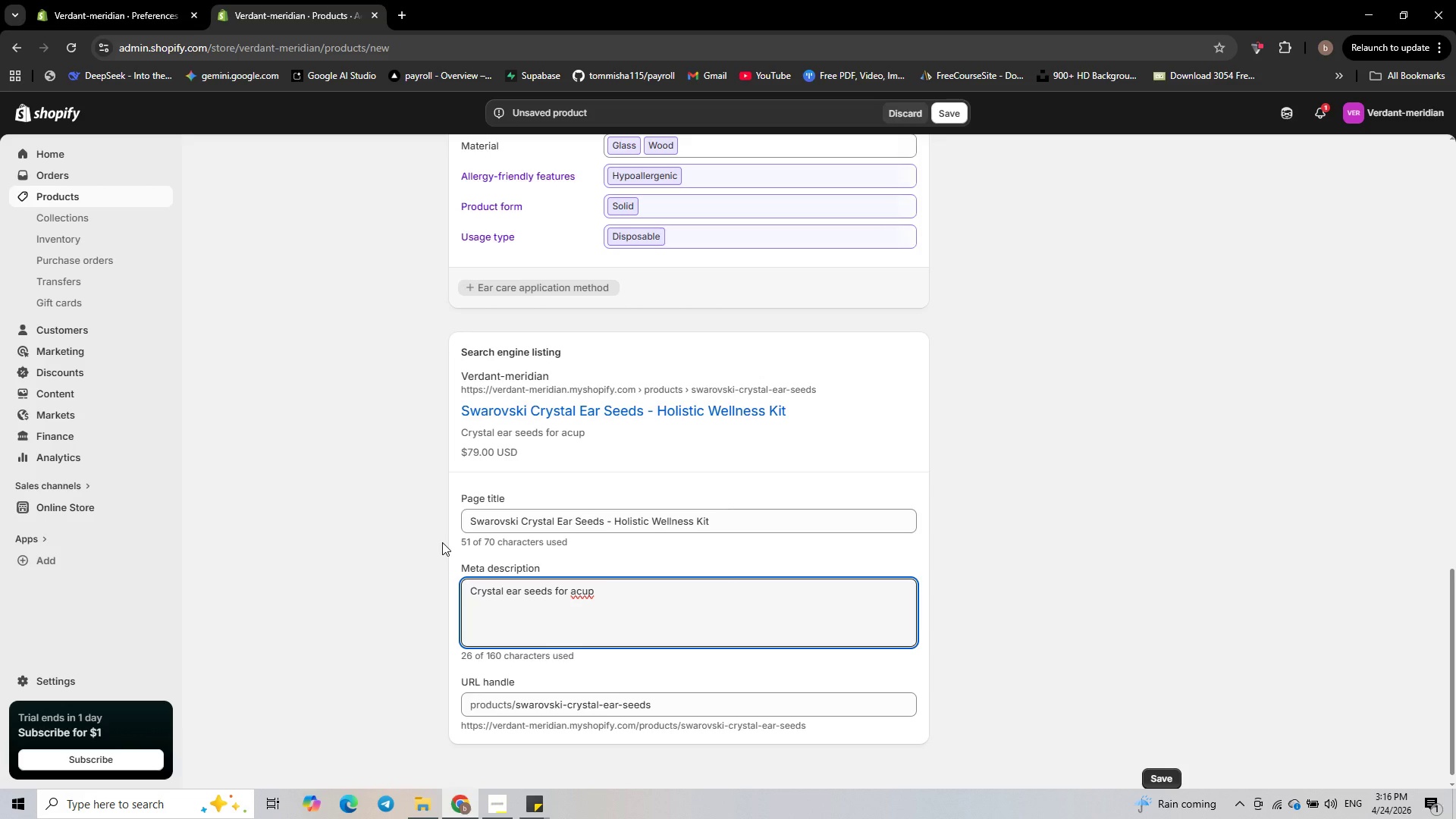 
type(er)
 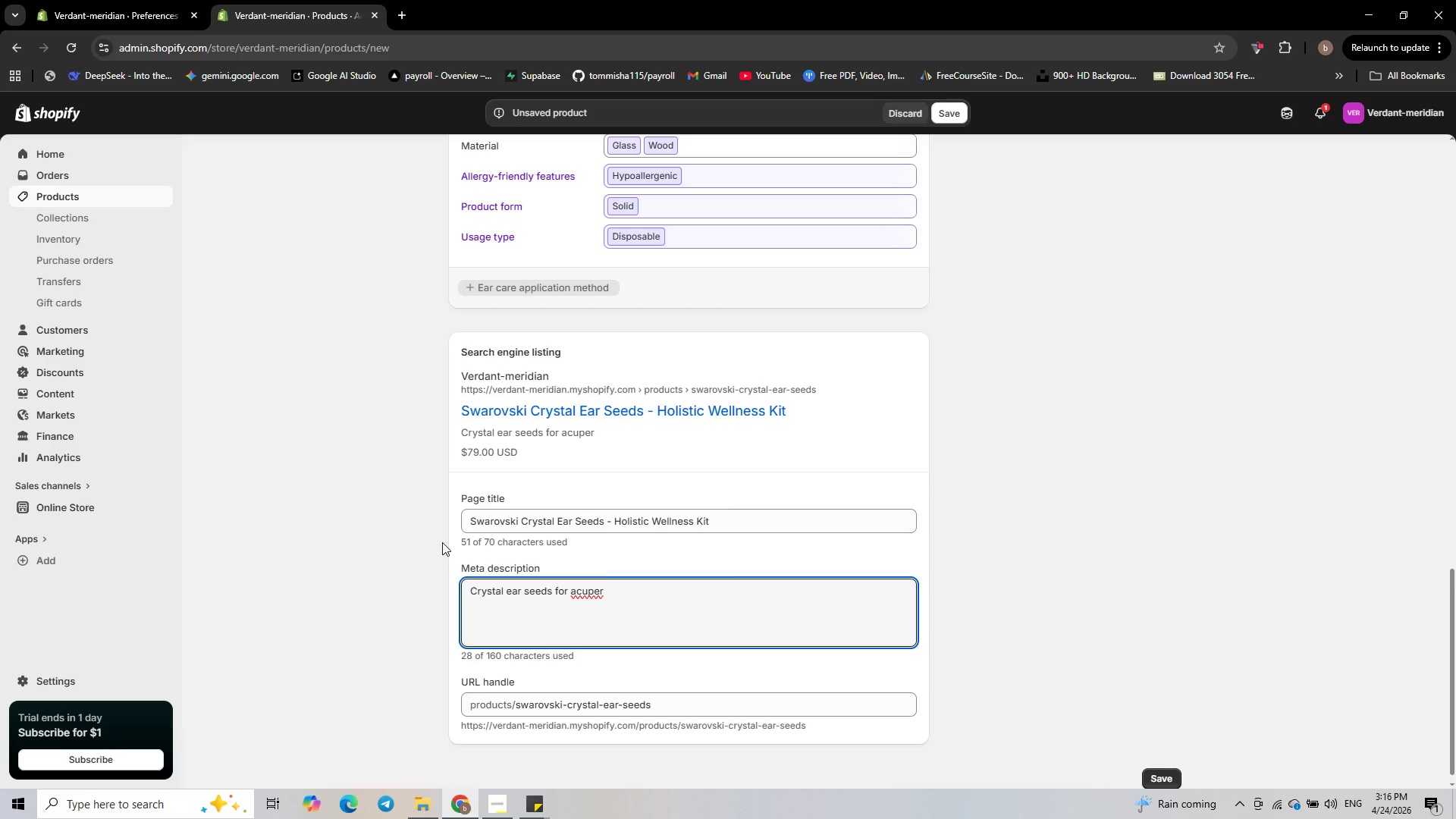 
wait(5.34)
 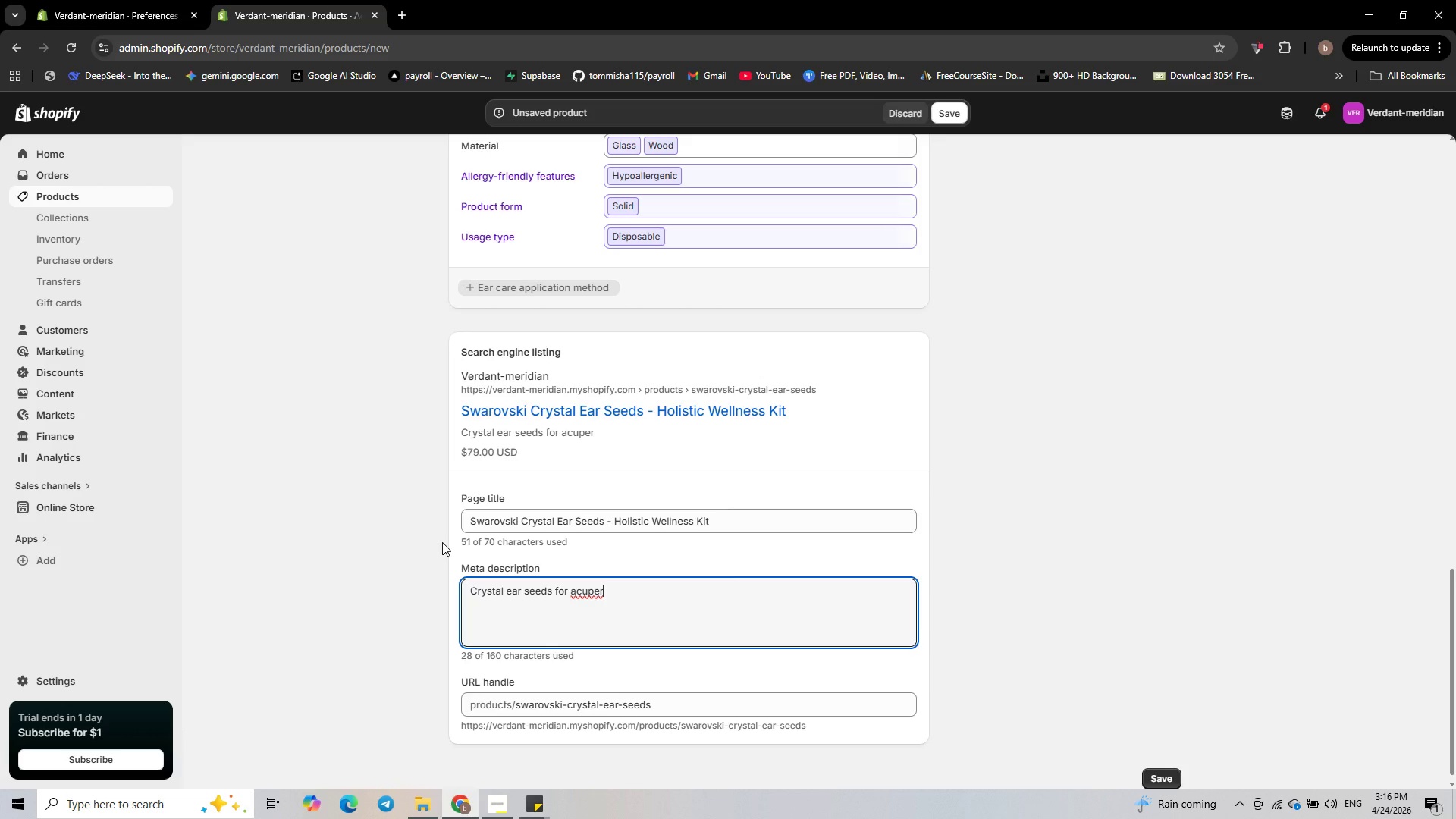 
key(Backspace)
 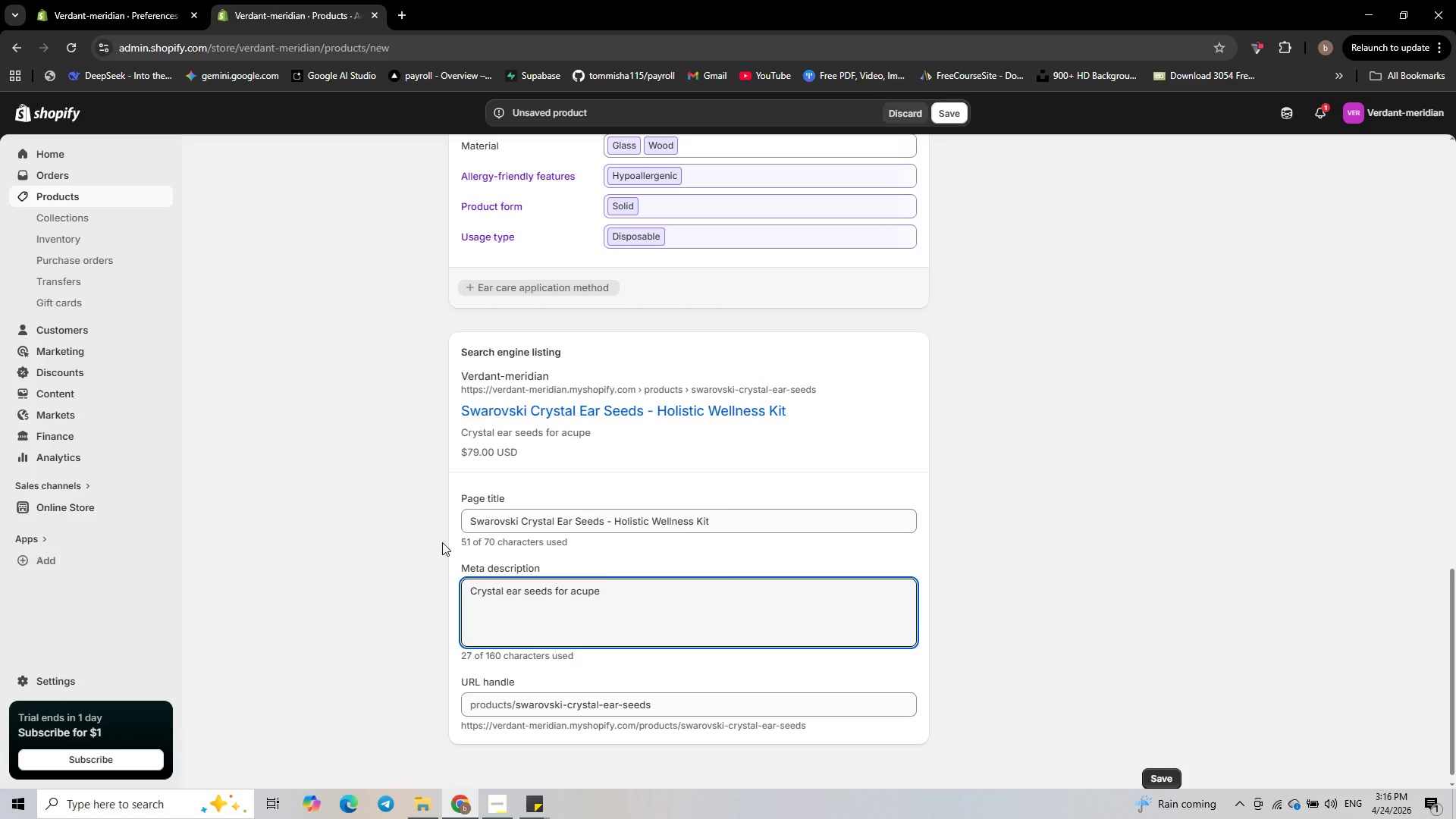 
key(Backspace)
 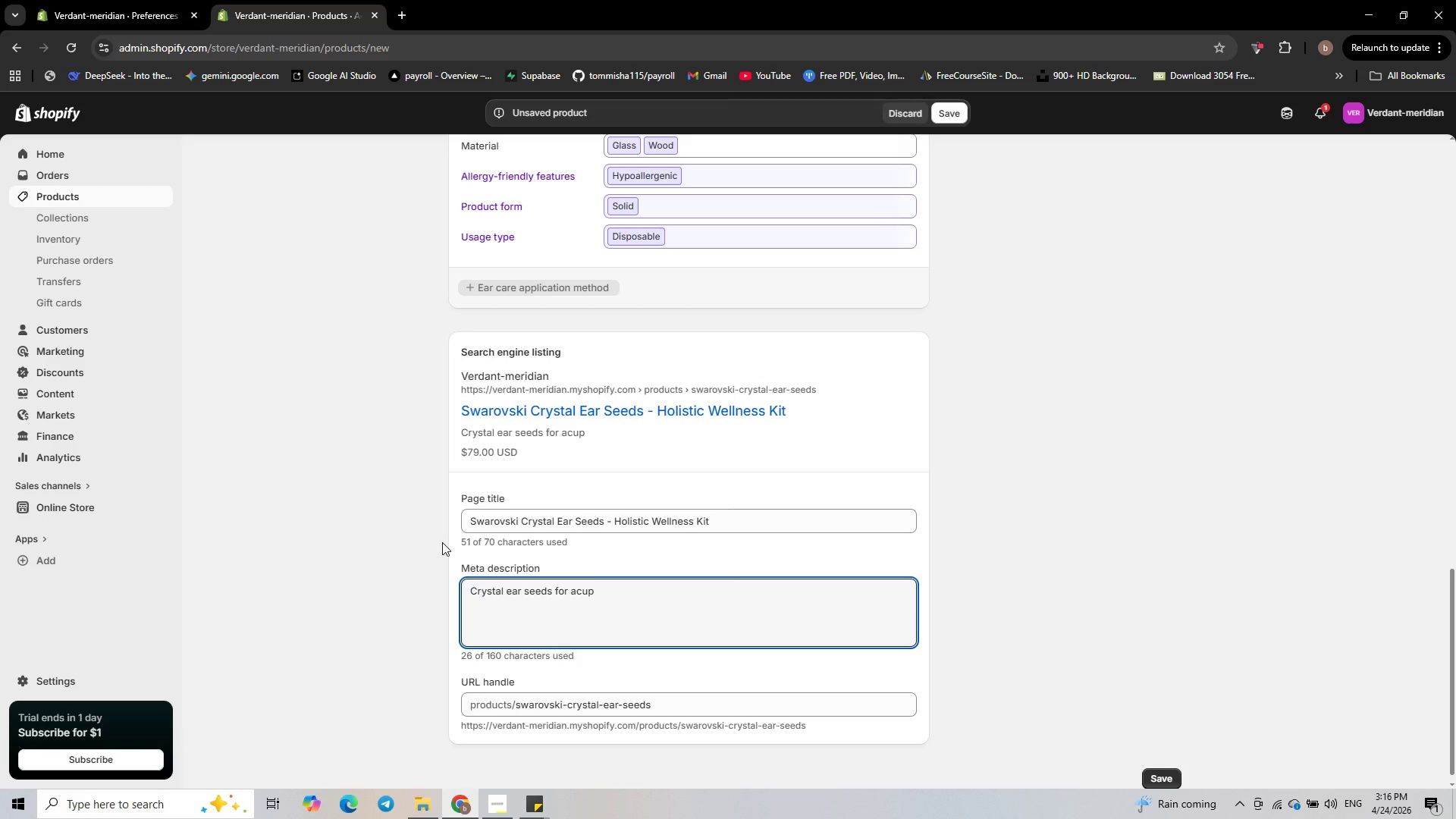 
wait(7.42)
 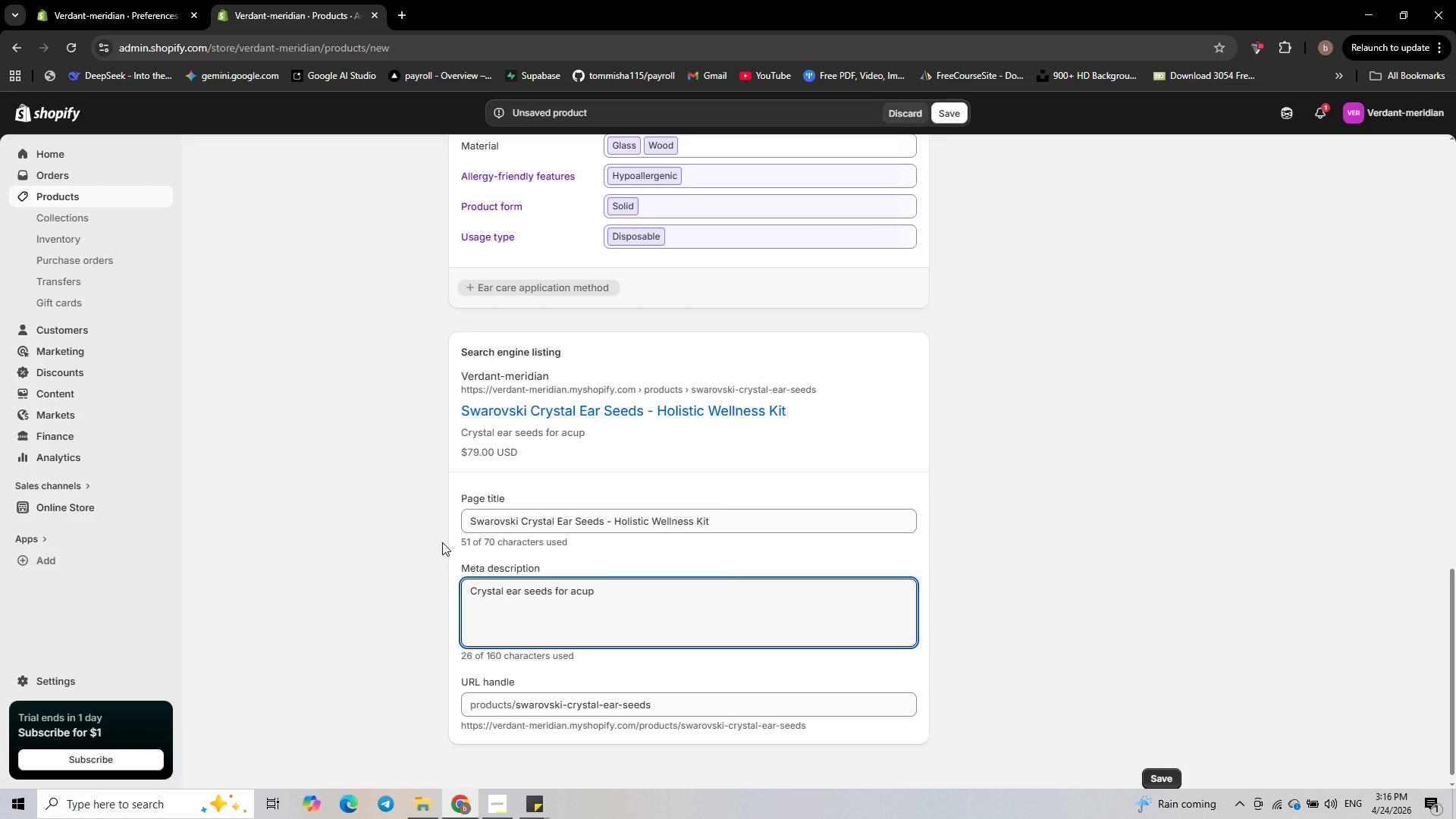 
type(ressure points)
 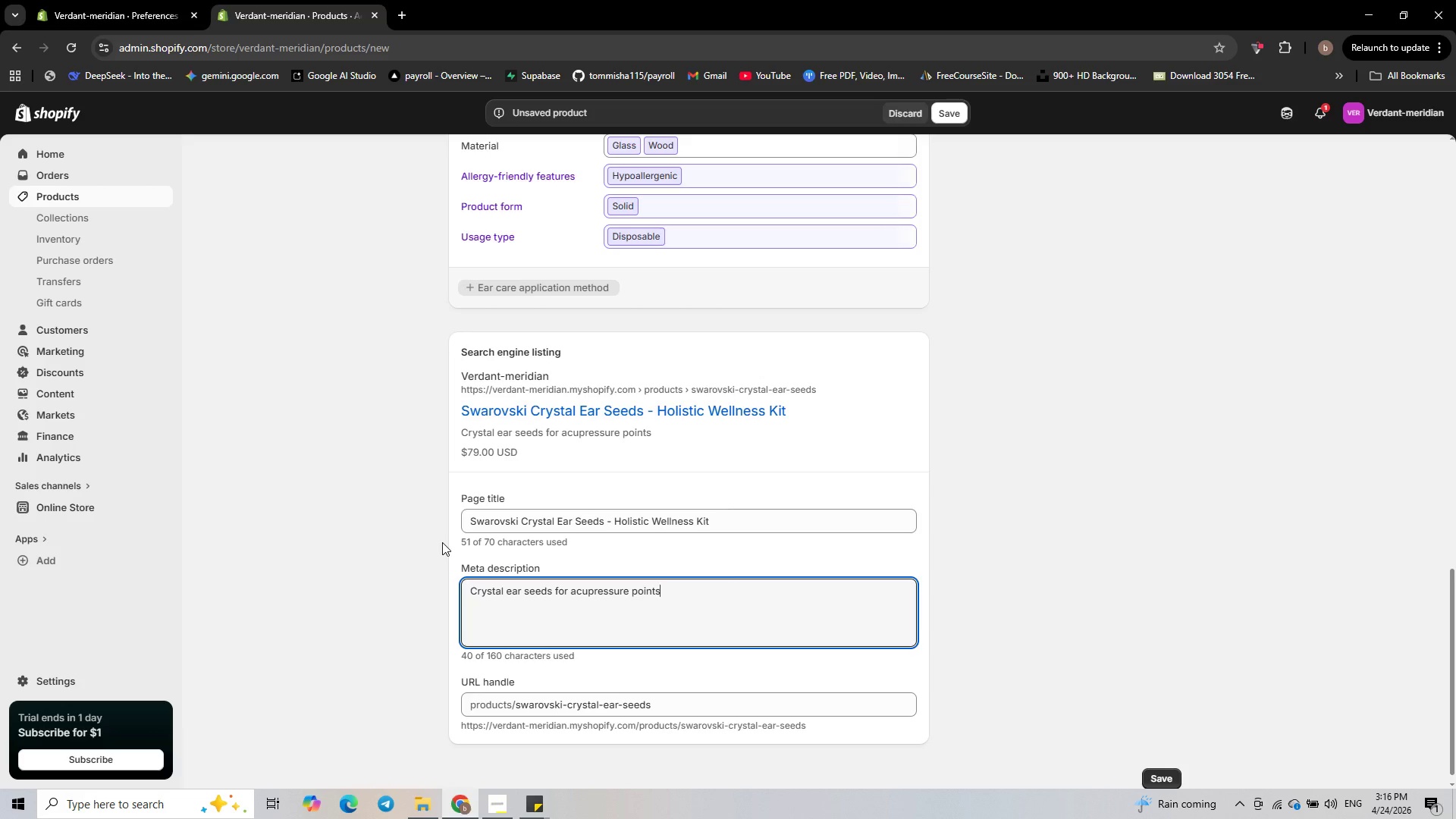 
key(Period)
 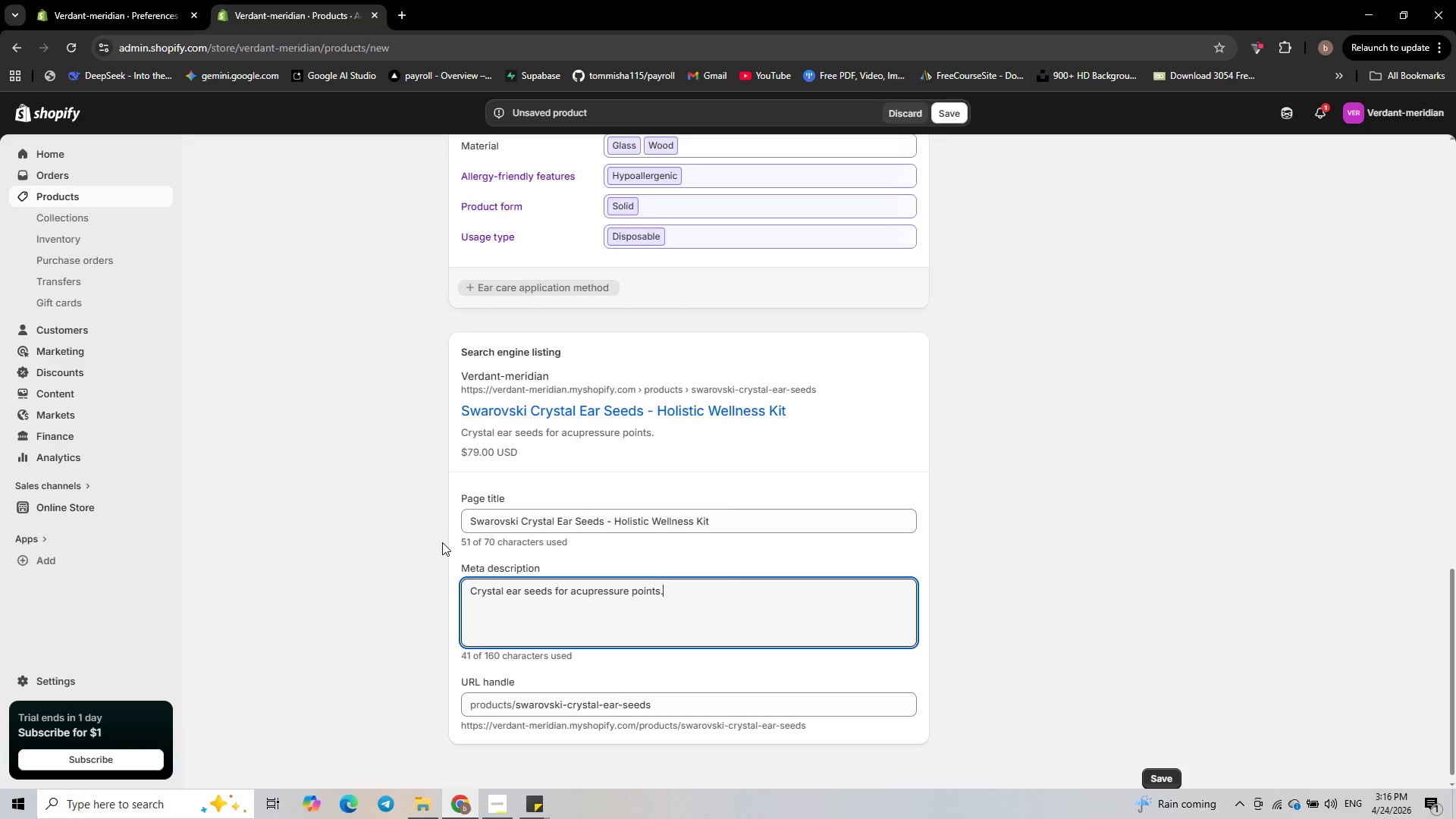 
key(Space)
 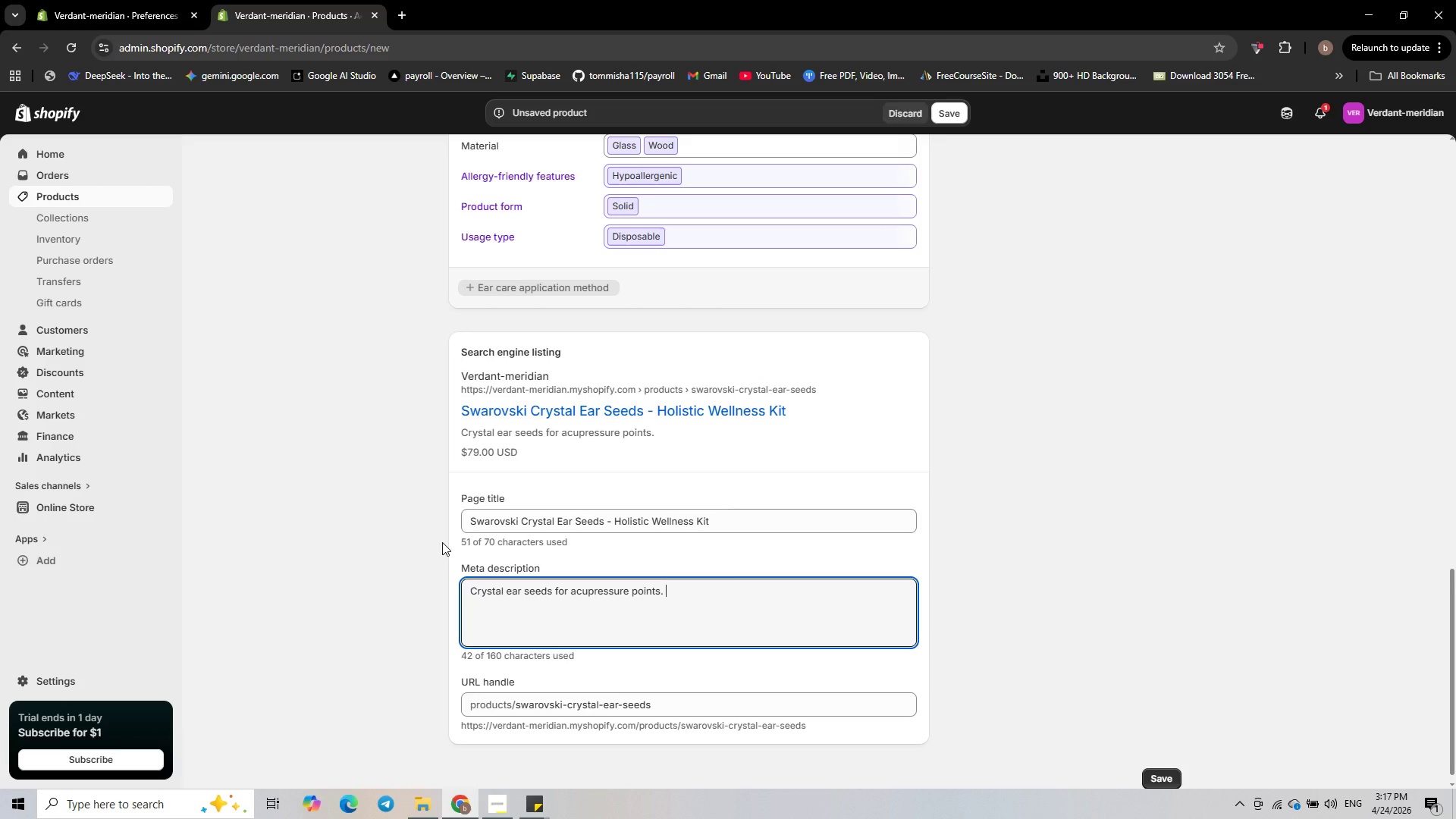 
wait(8.11)
 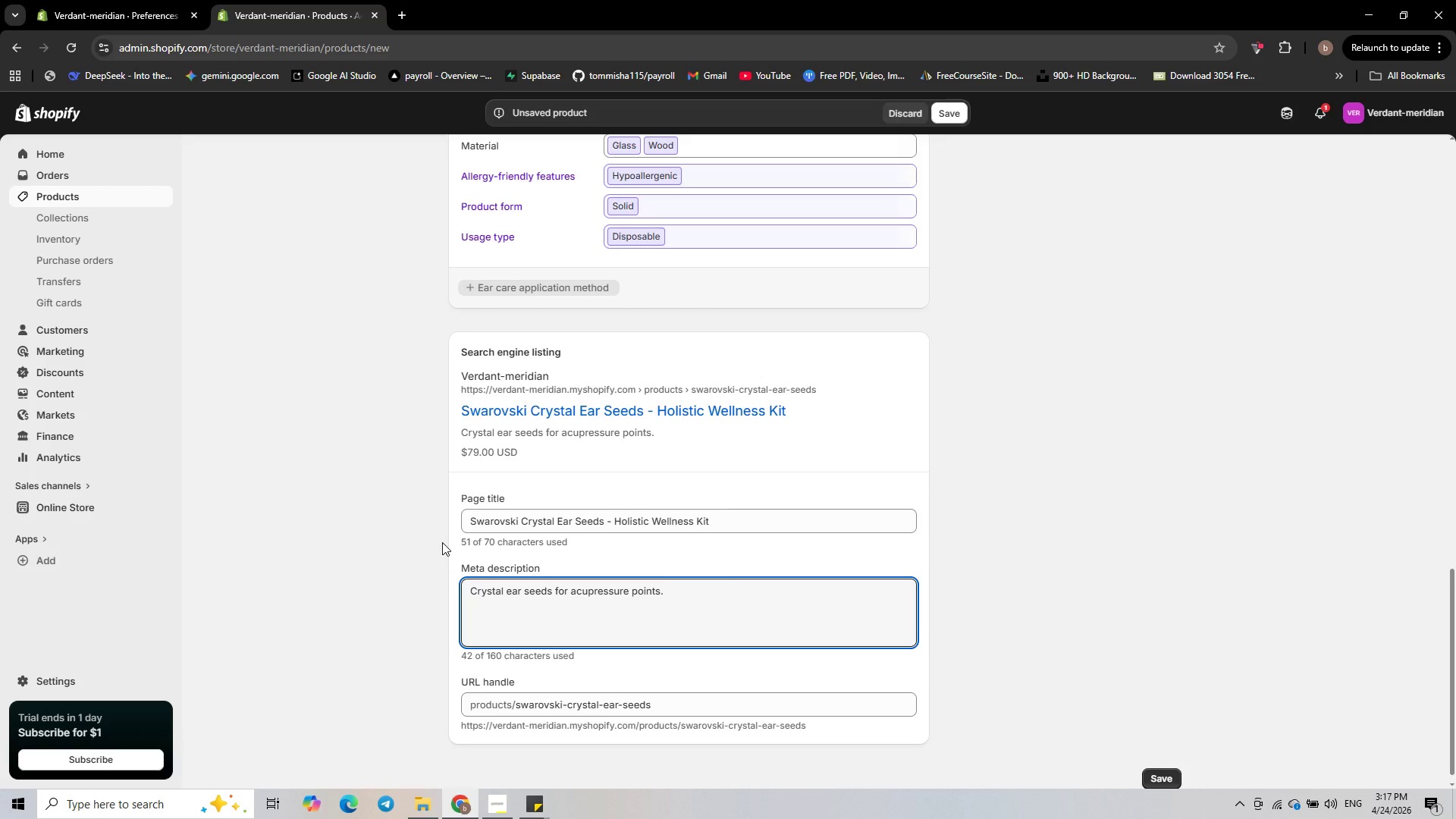 
type(Supports )
 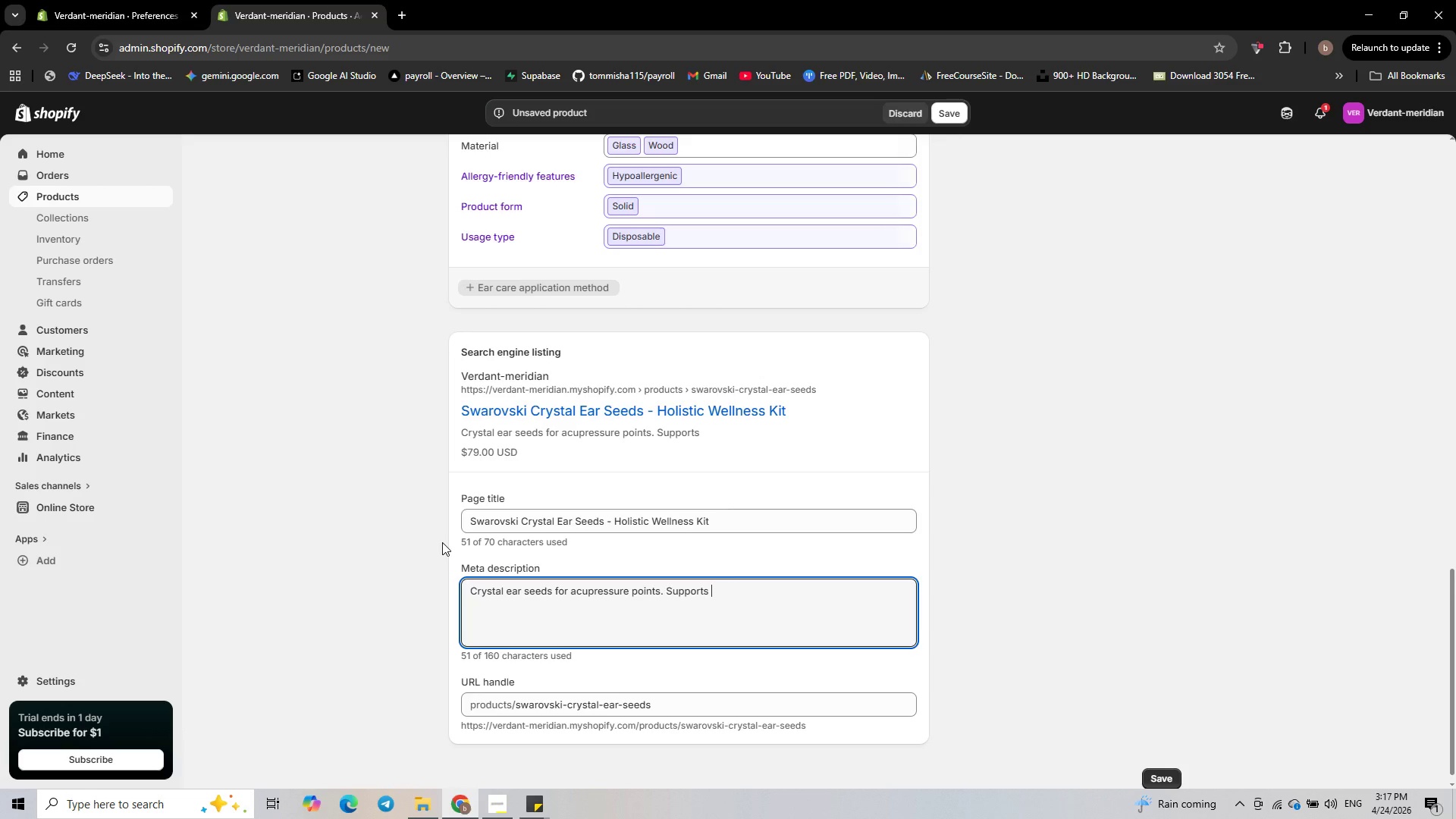 
type(holi)
 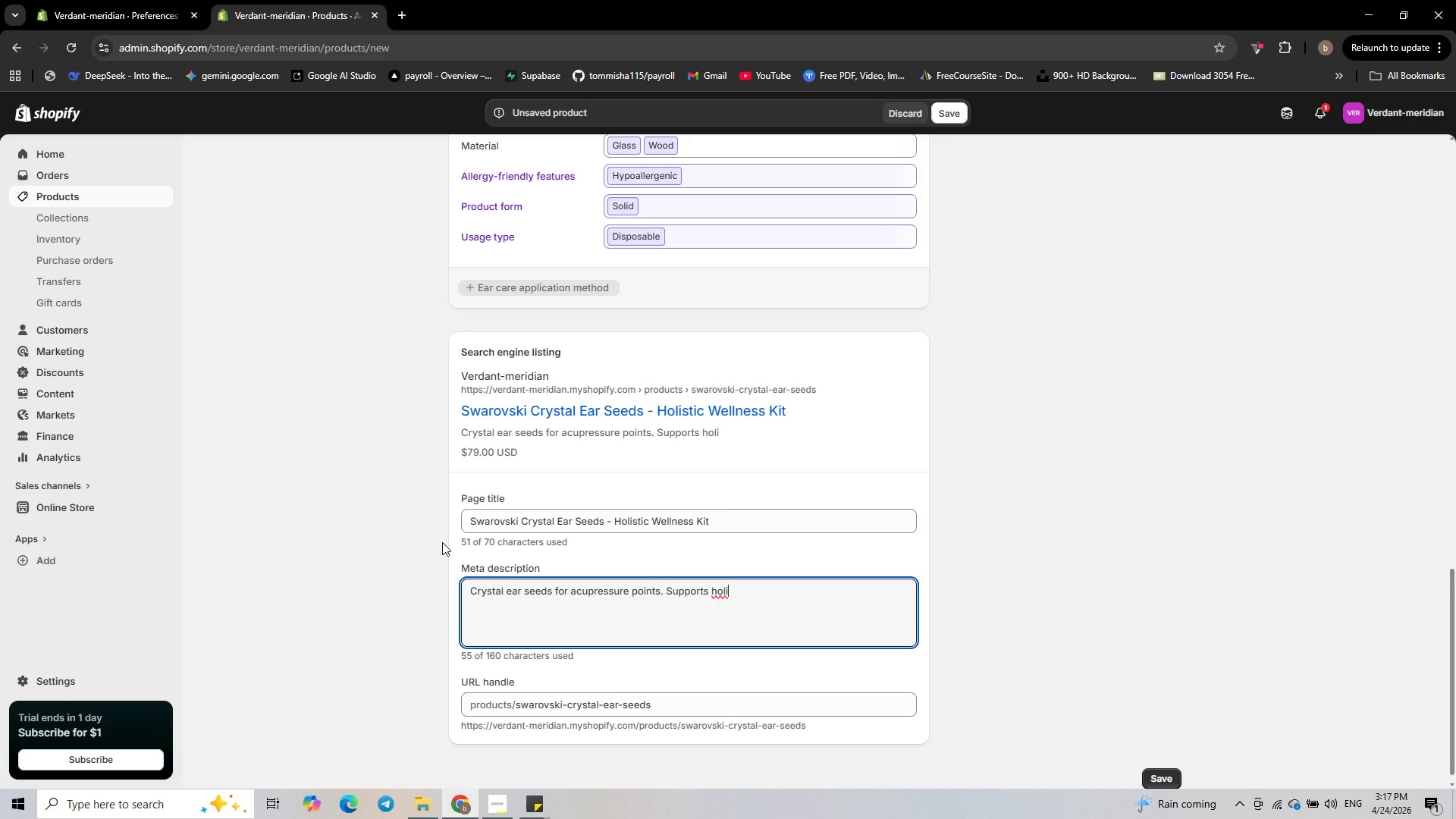 
wait(8.5)
 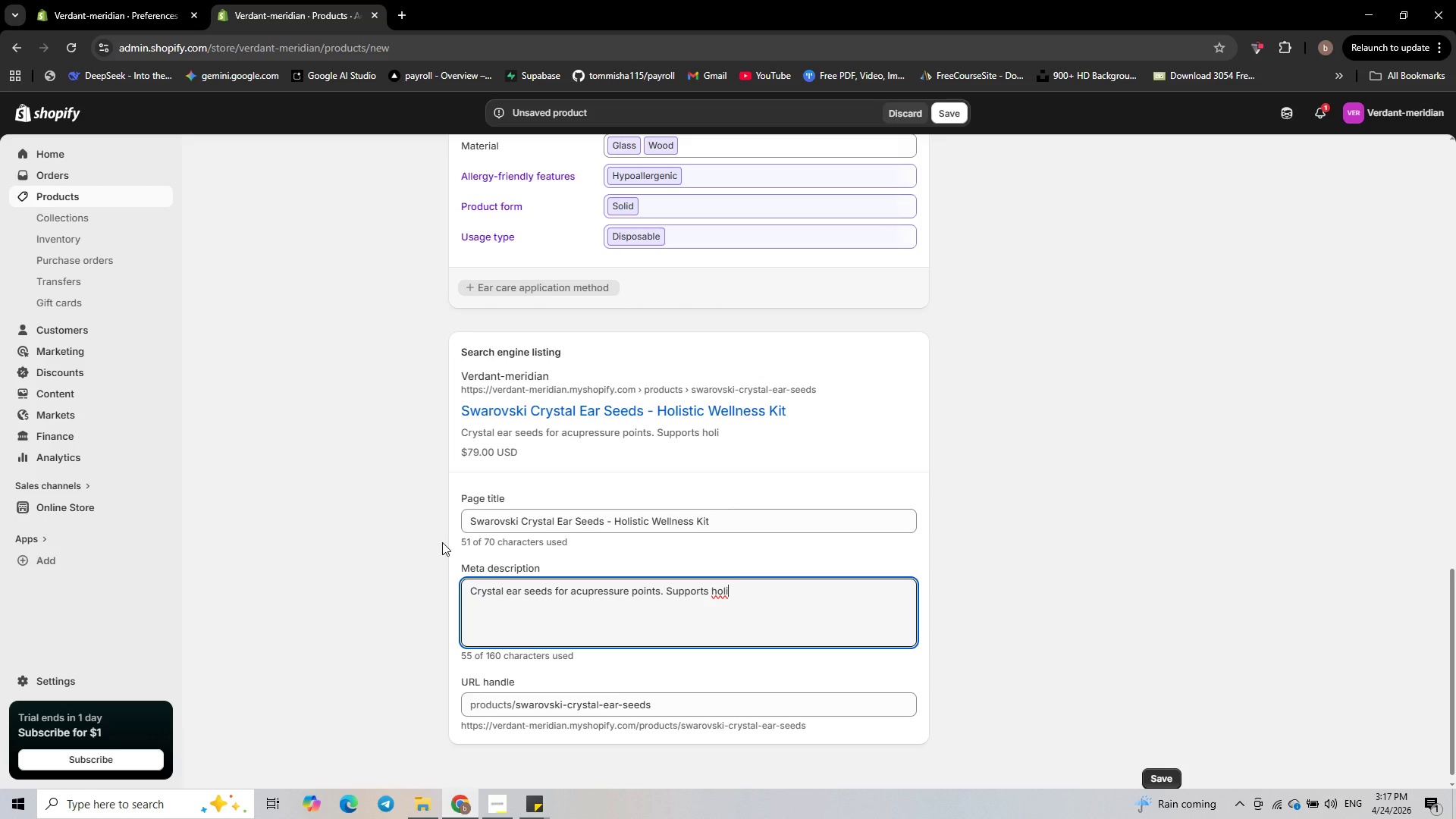 
type(stic wellness, stress reduction, and )
 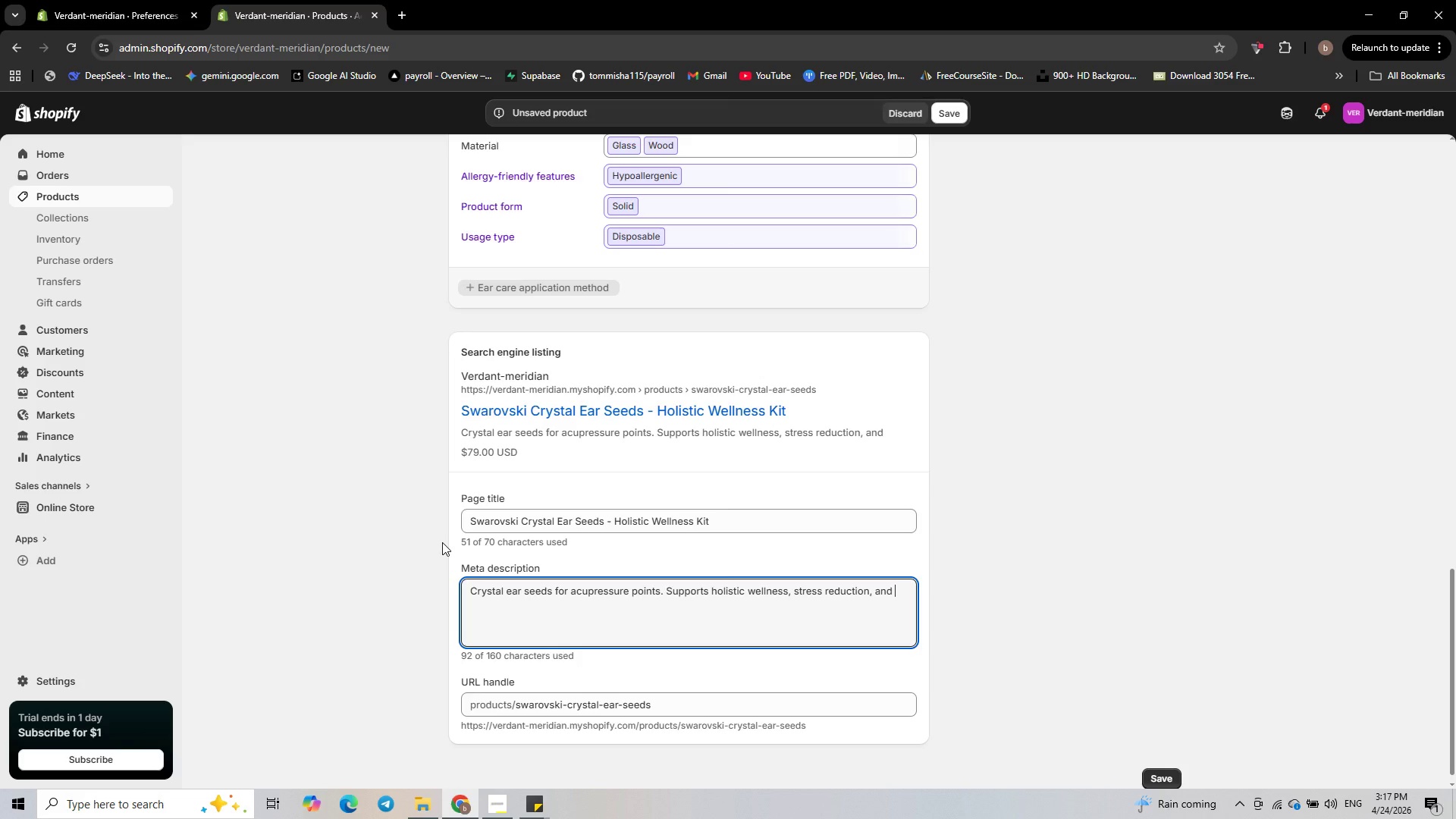 
type(energy balance )
key(Backspace)
type(. Premium )
 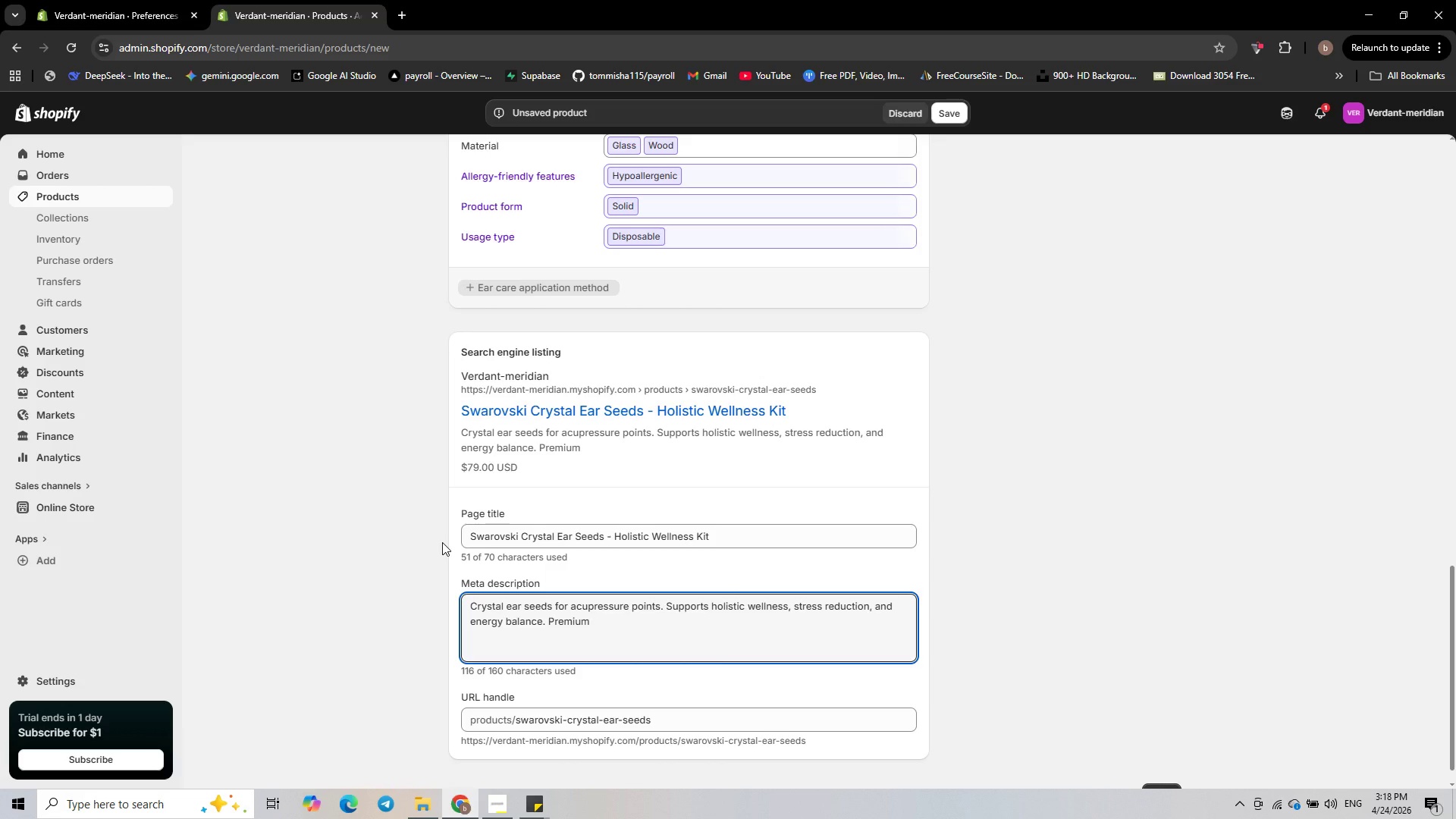 
wait(5.61)
 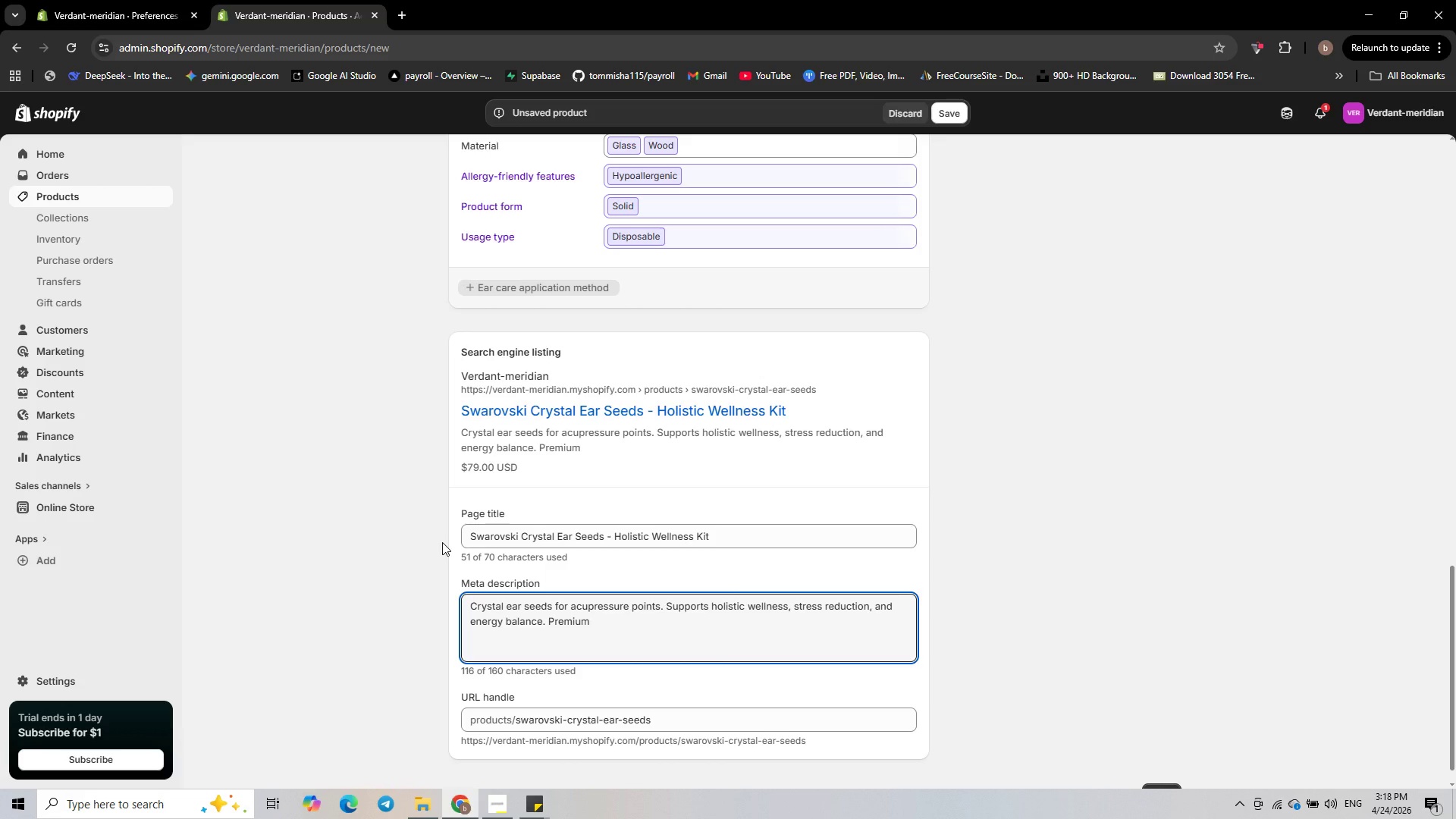 
type(Swarovss)
key(Backspace)
type(ki. Shop now.)
 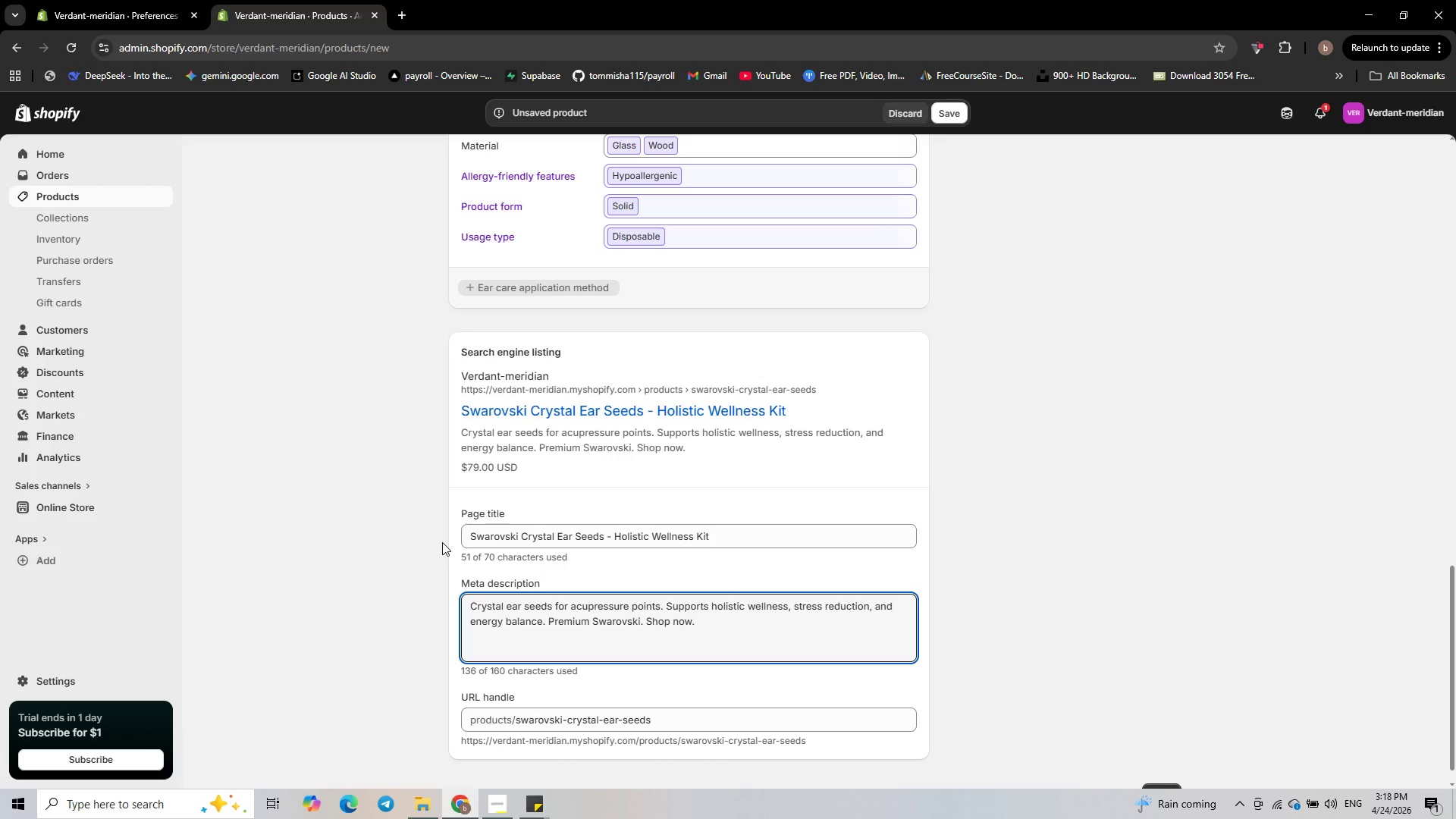 
scroll: coordinate [925, 645], scroll_direction: up, amount: 18.0
 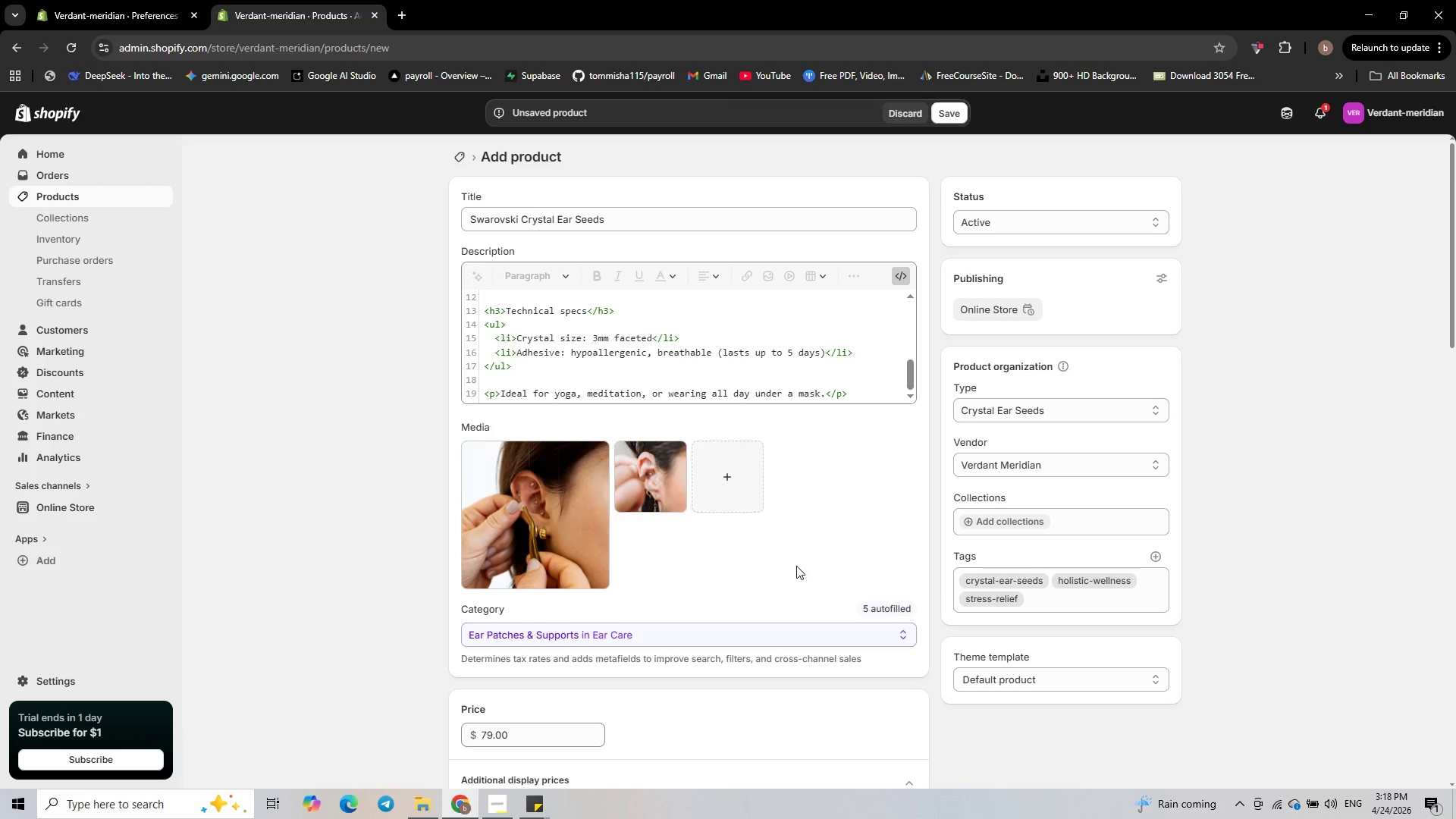 
left_click([564, 541])
 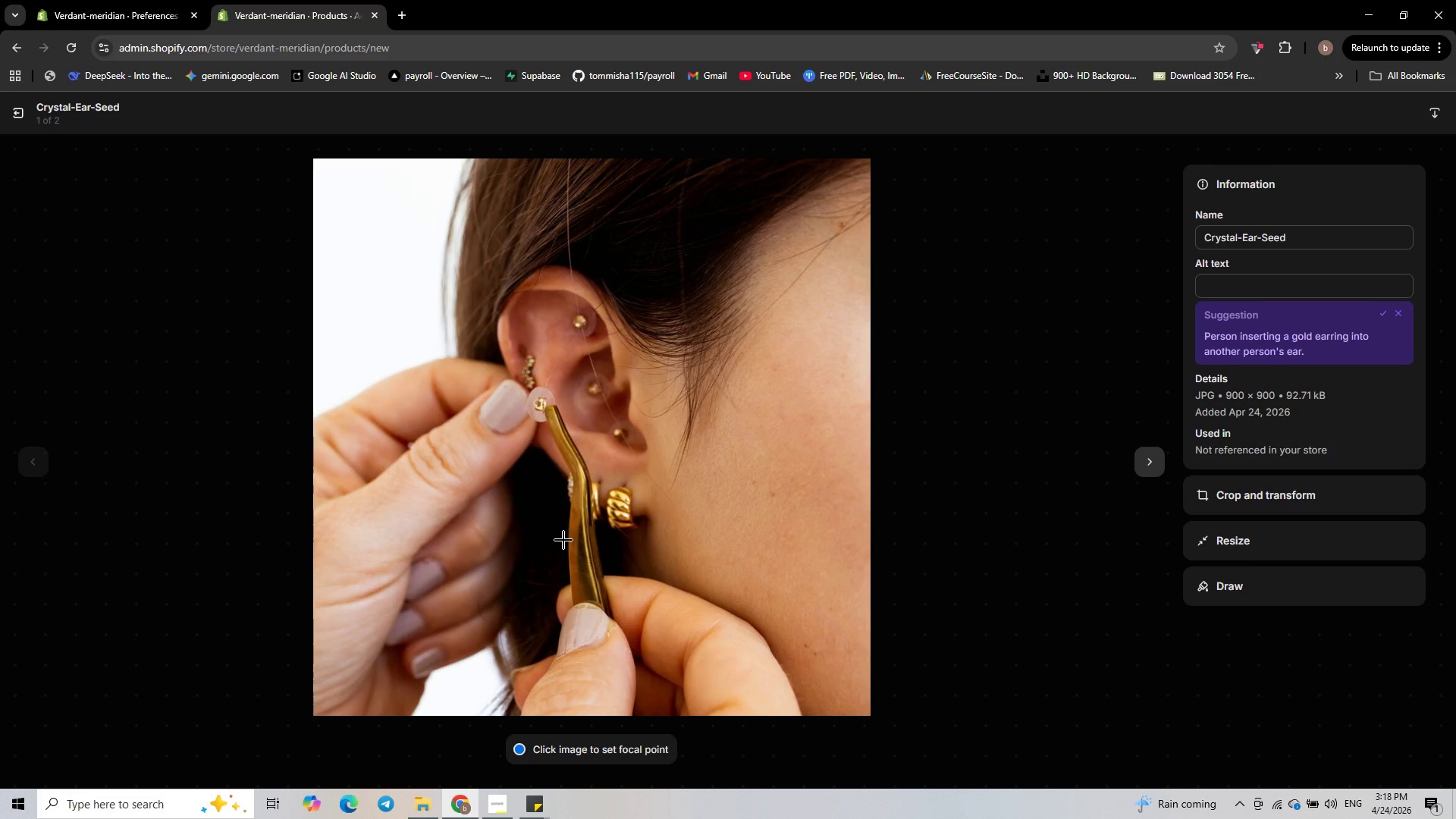 
wait(19.22)
 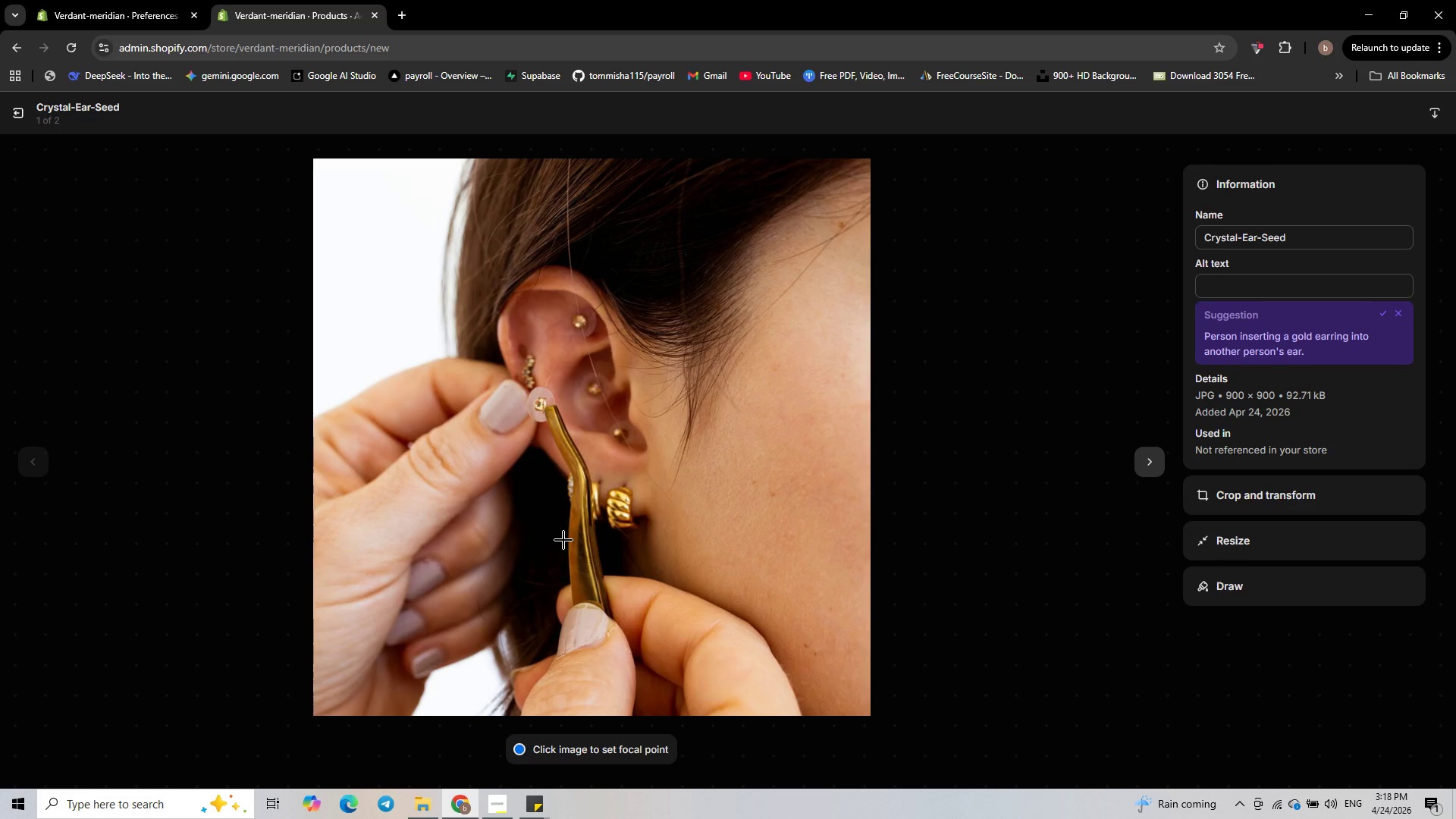 
left_click([1241, 275])
 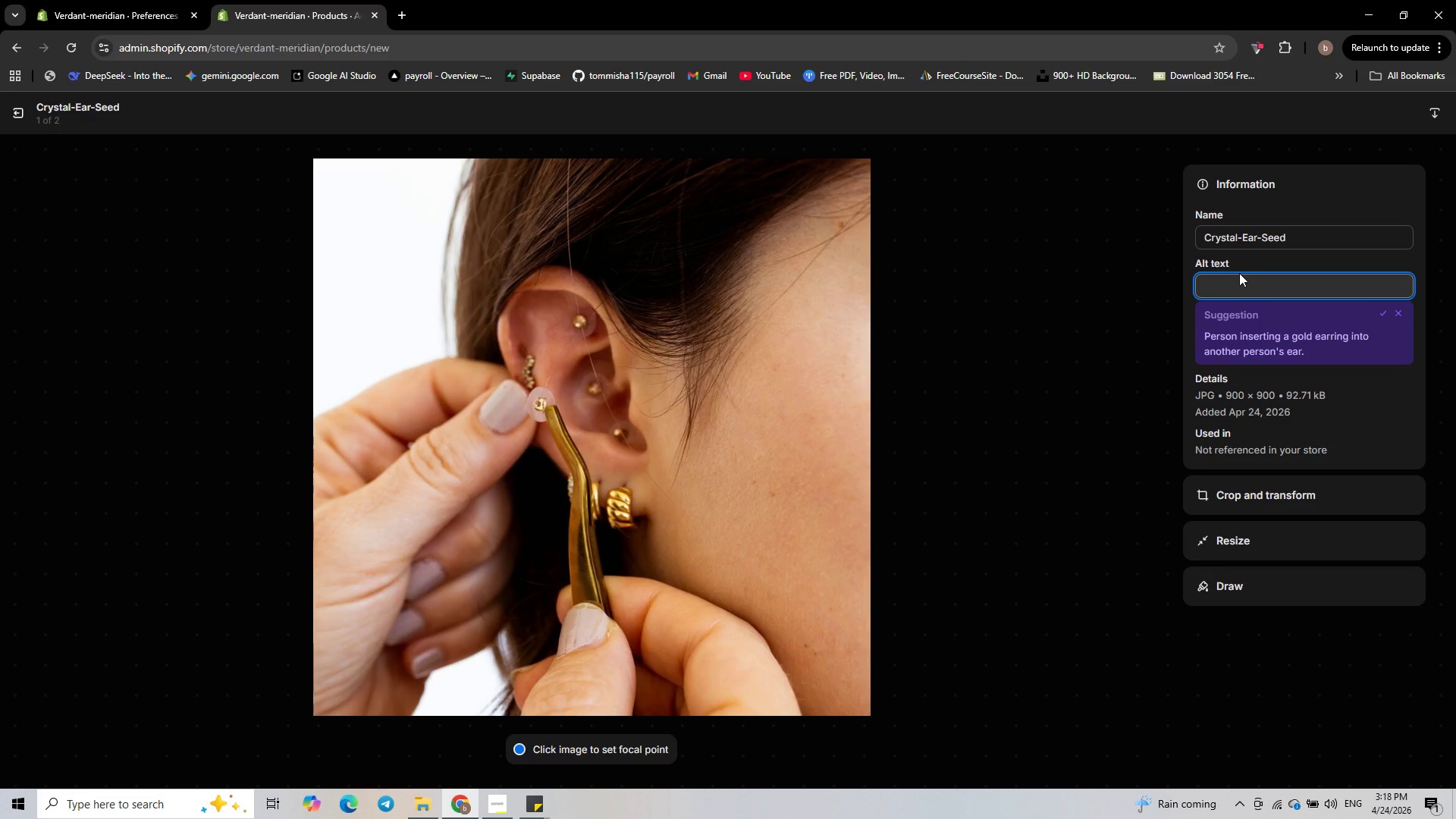 
type(Swarovski crystal ear seeds)
 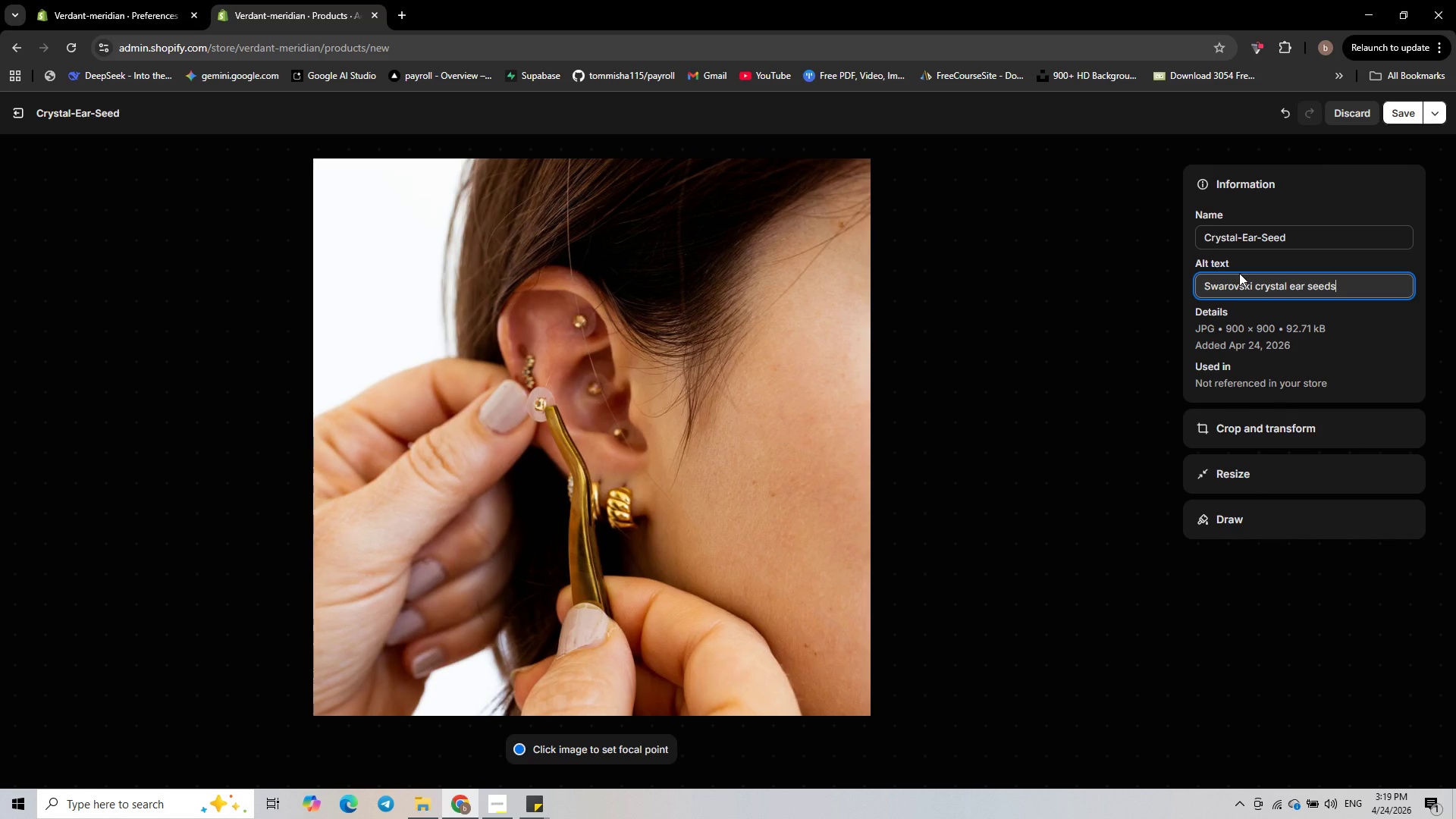 
type( on acupressure point )
 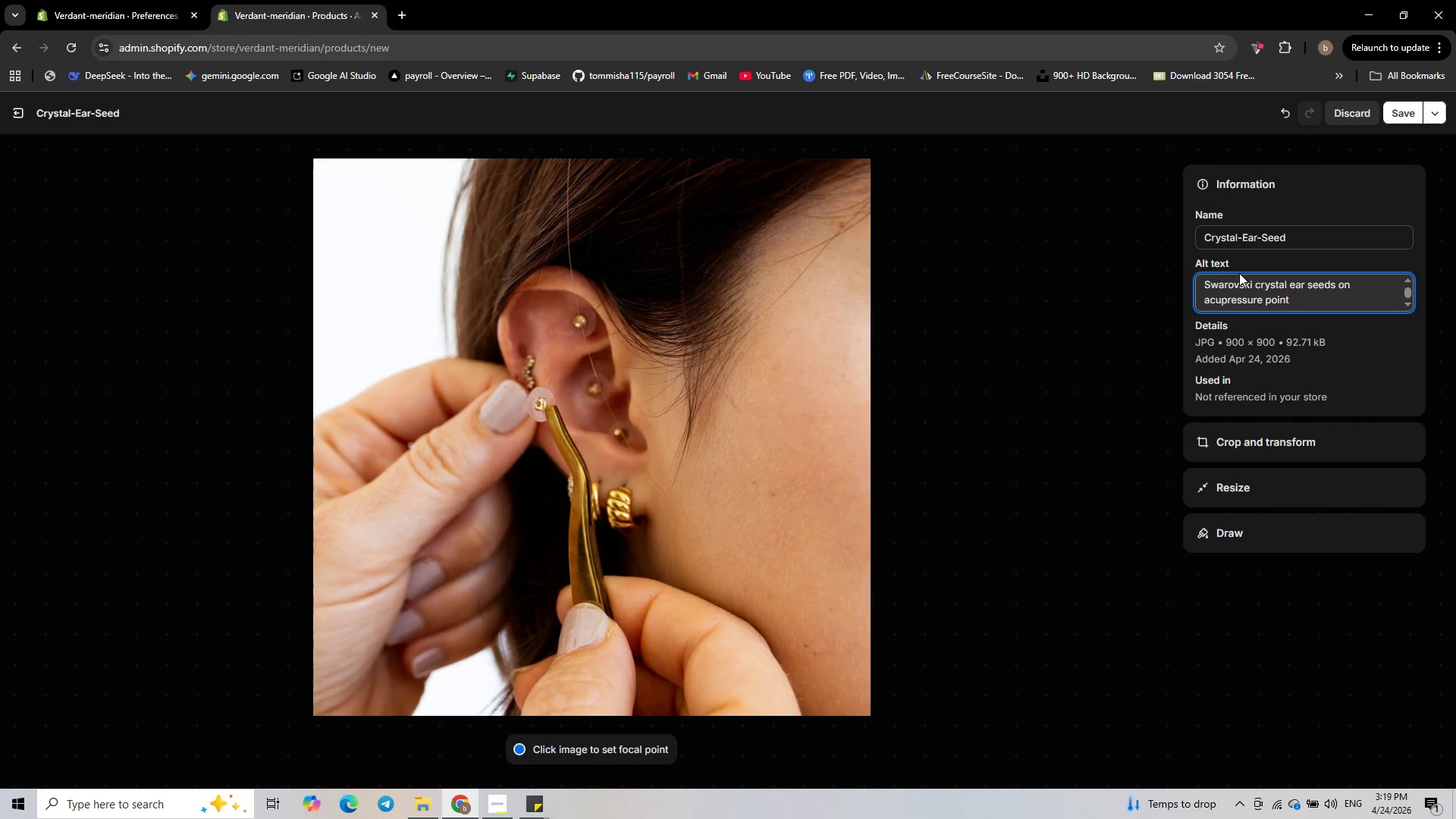 
key(Backspace)
type(s for )
 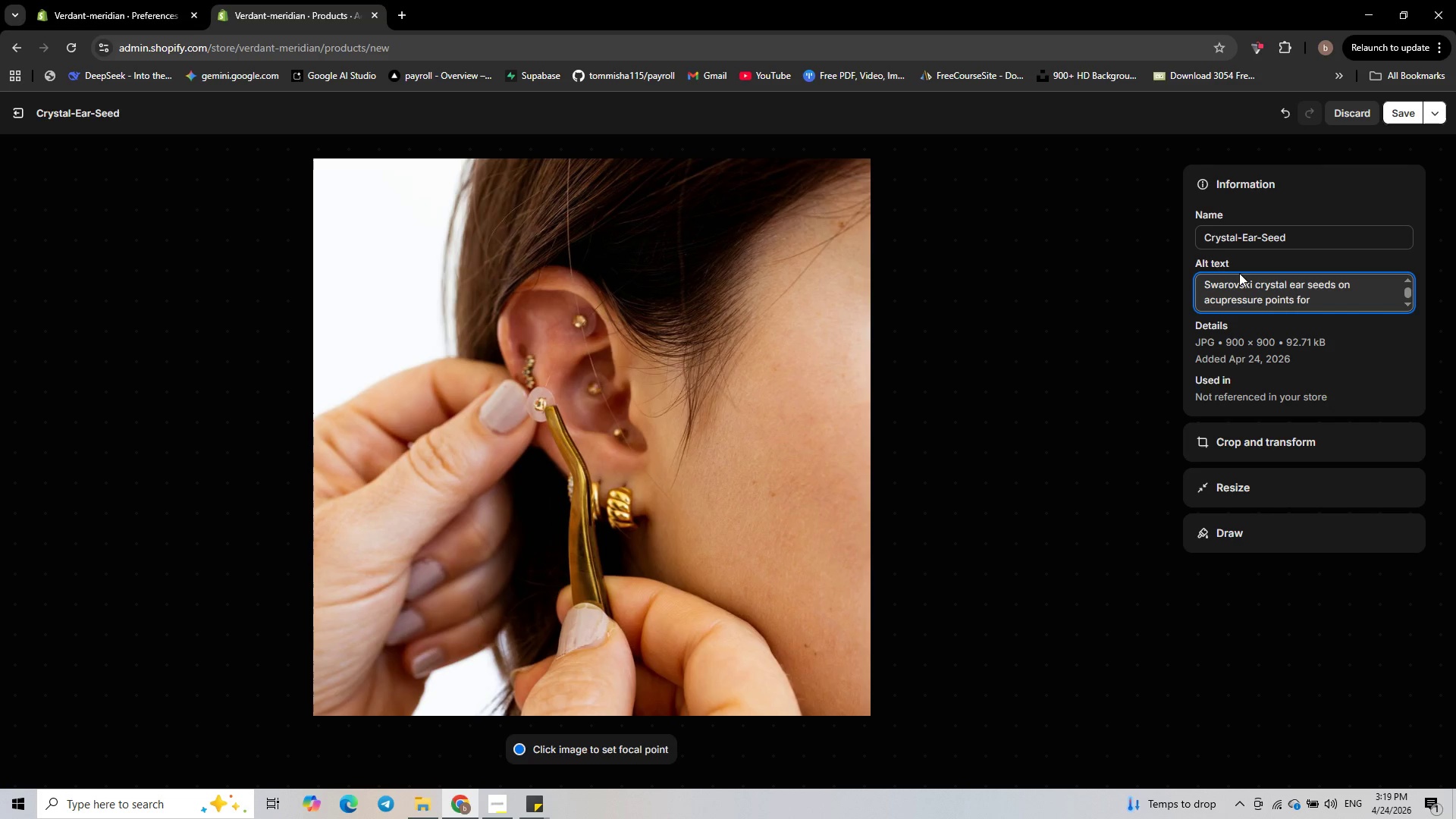 
type(holstic wellness and stress )
 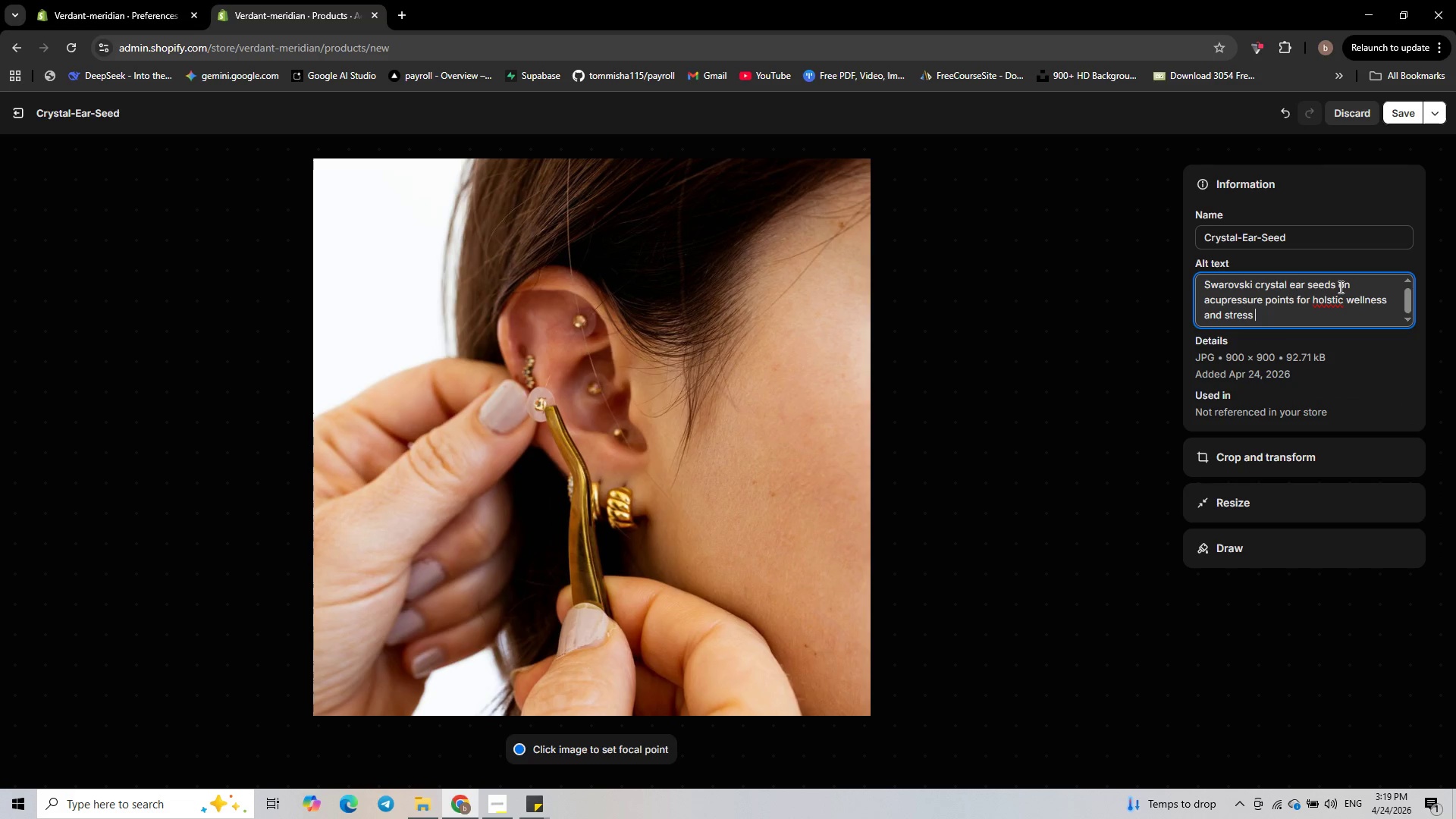 
right_click([1329, 292])
 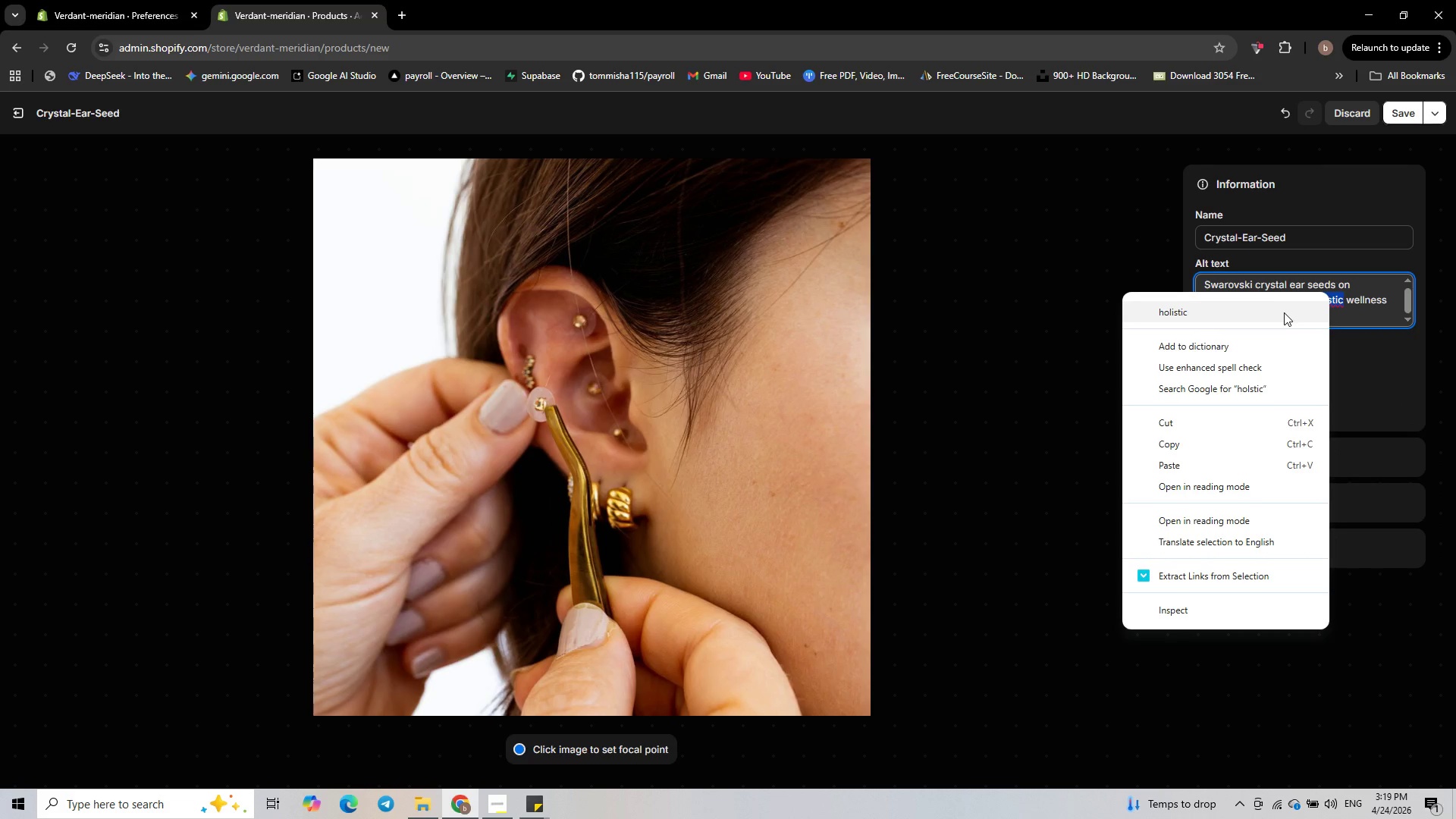 
left_click([1286, 305])
 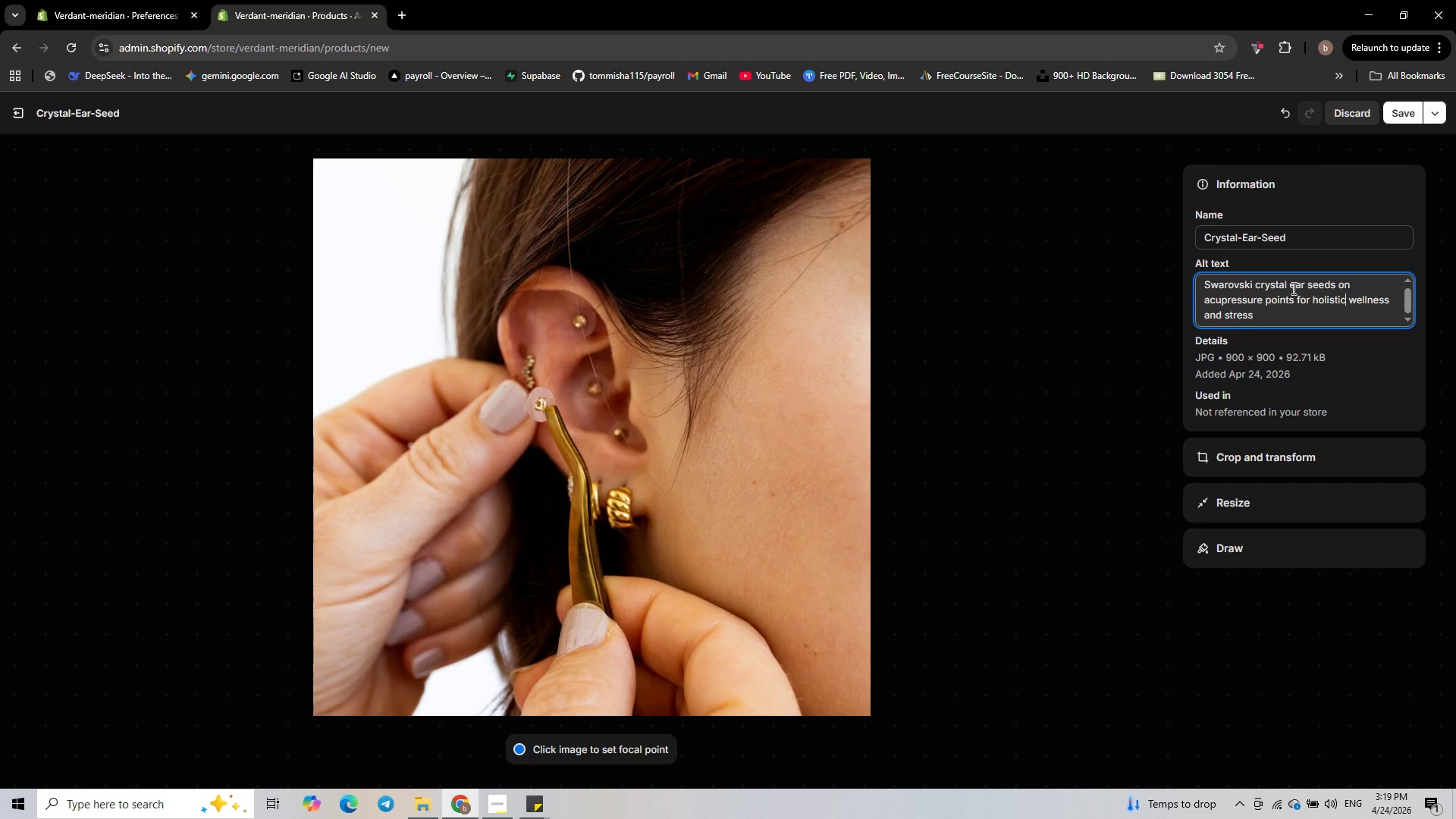 
wait(6.23)
 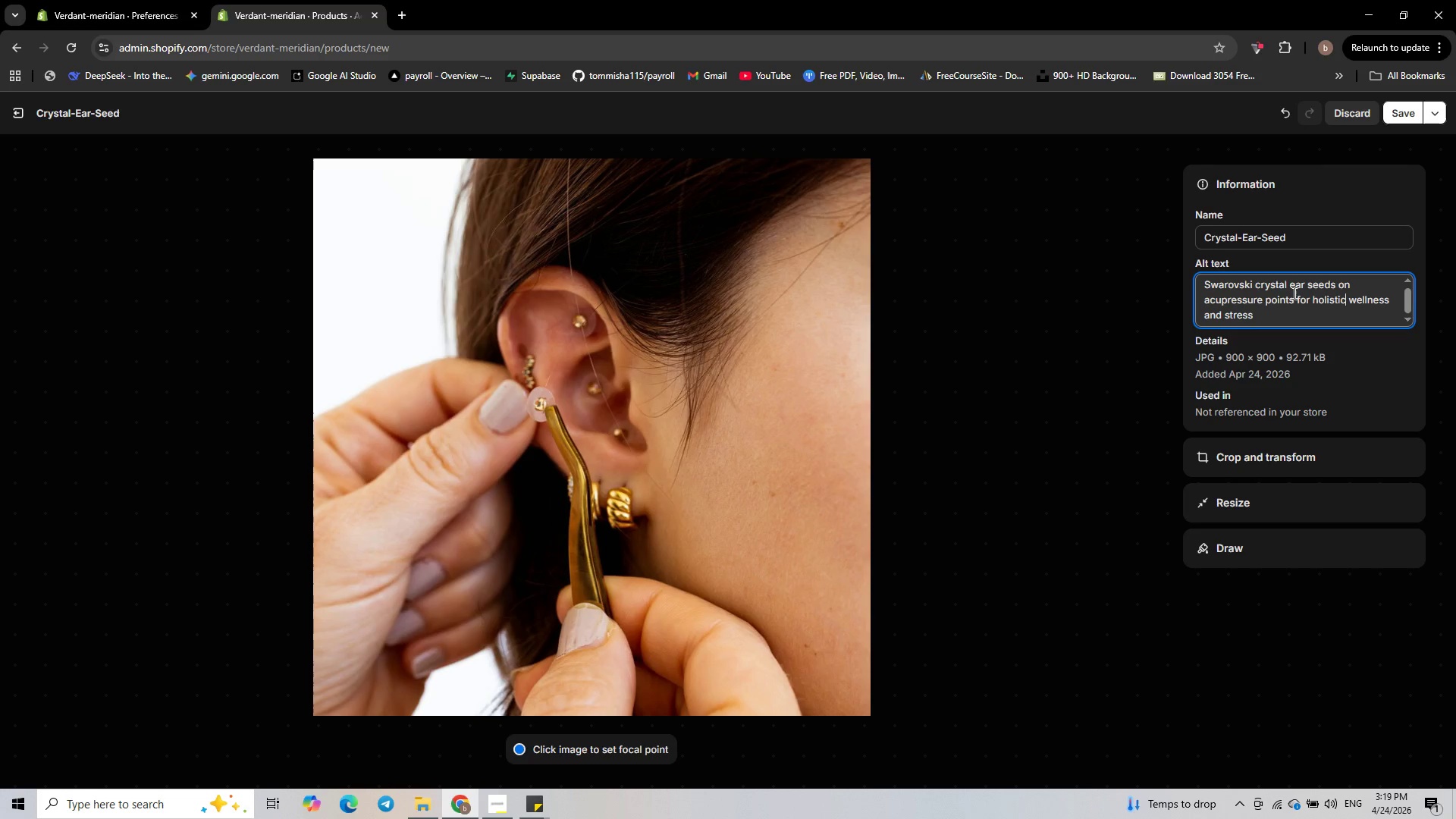 
left_click([1319, 322])
 